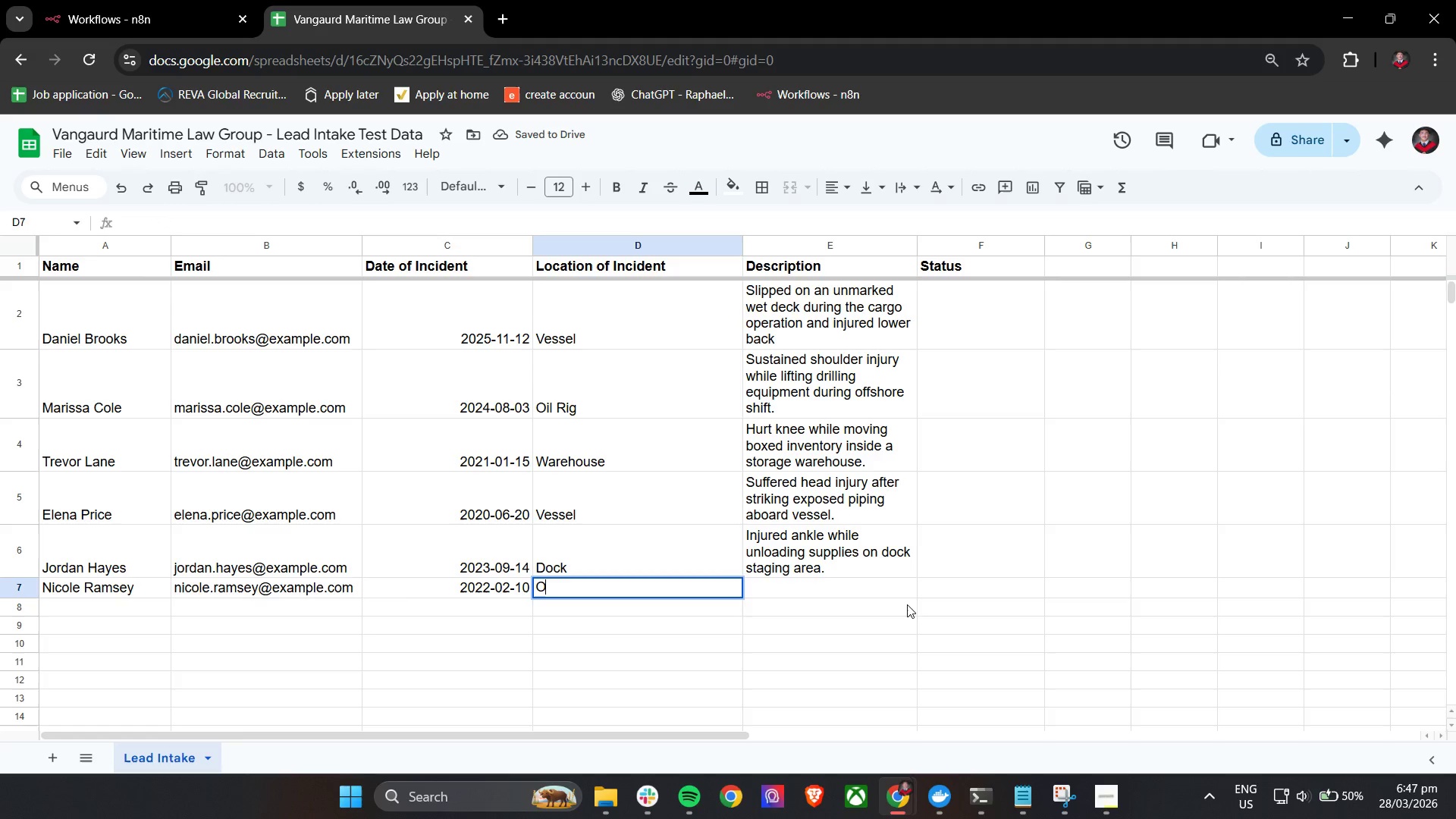 
key(Shift+O)
 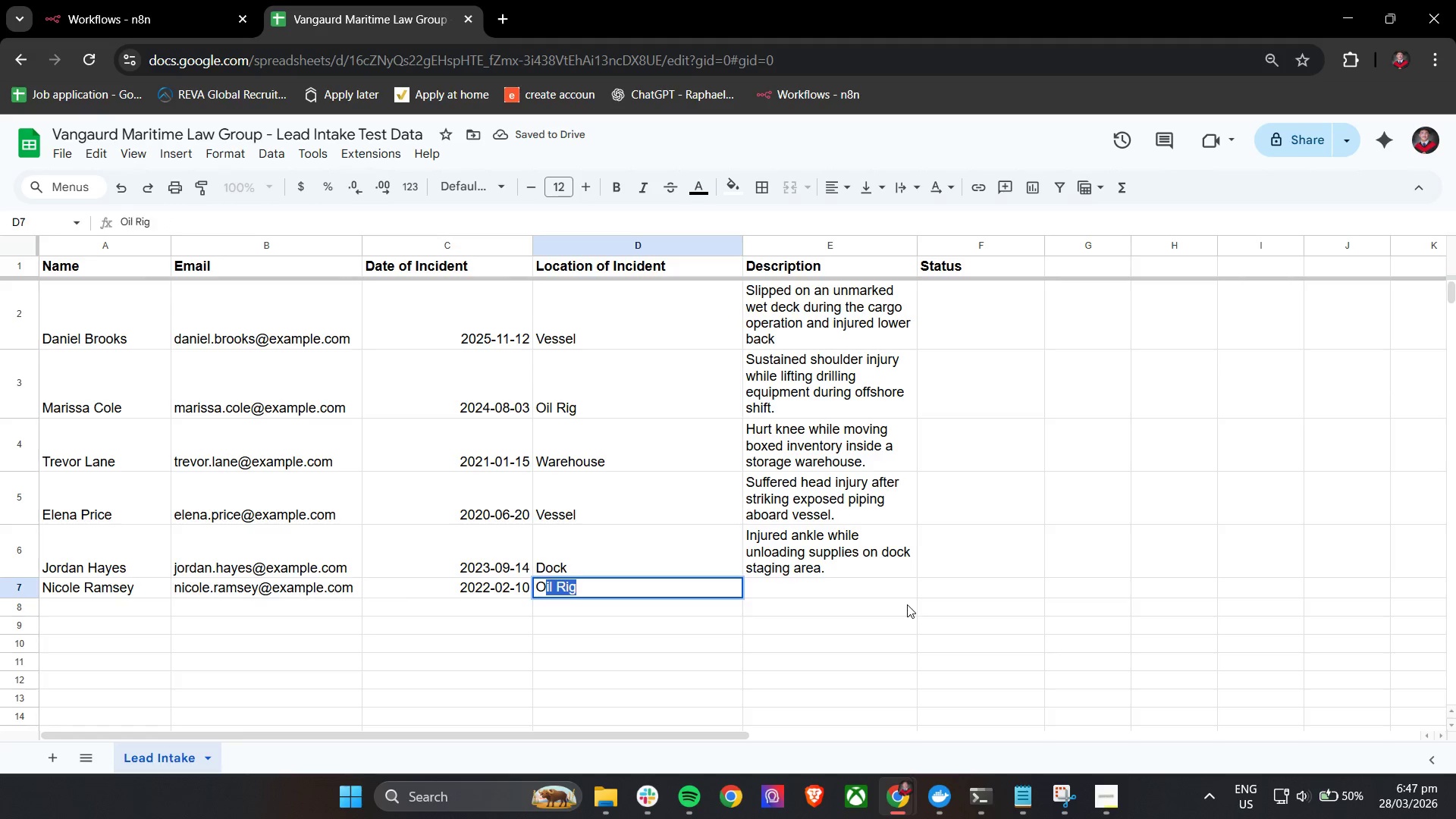 
key(Tab)
 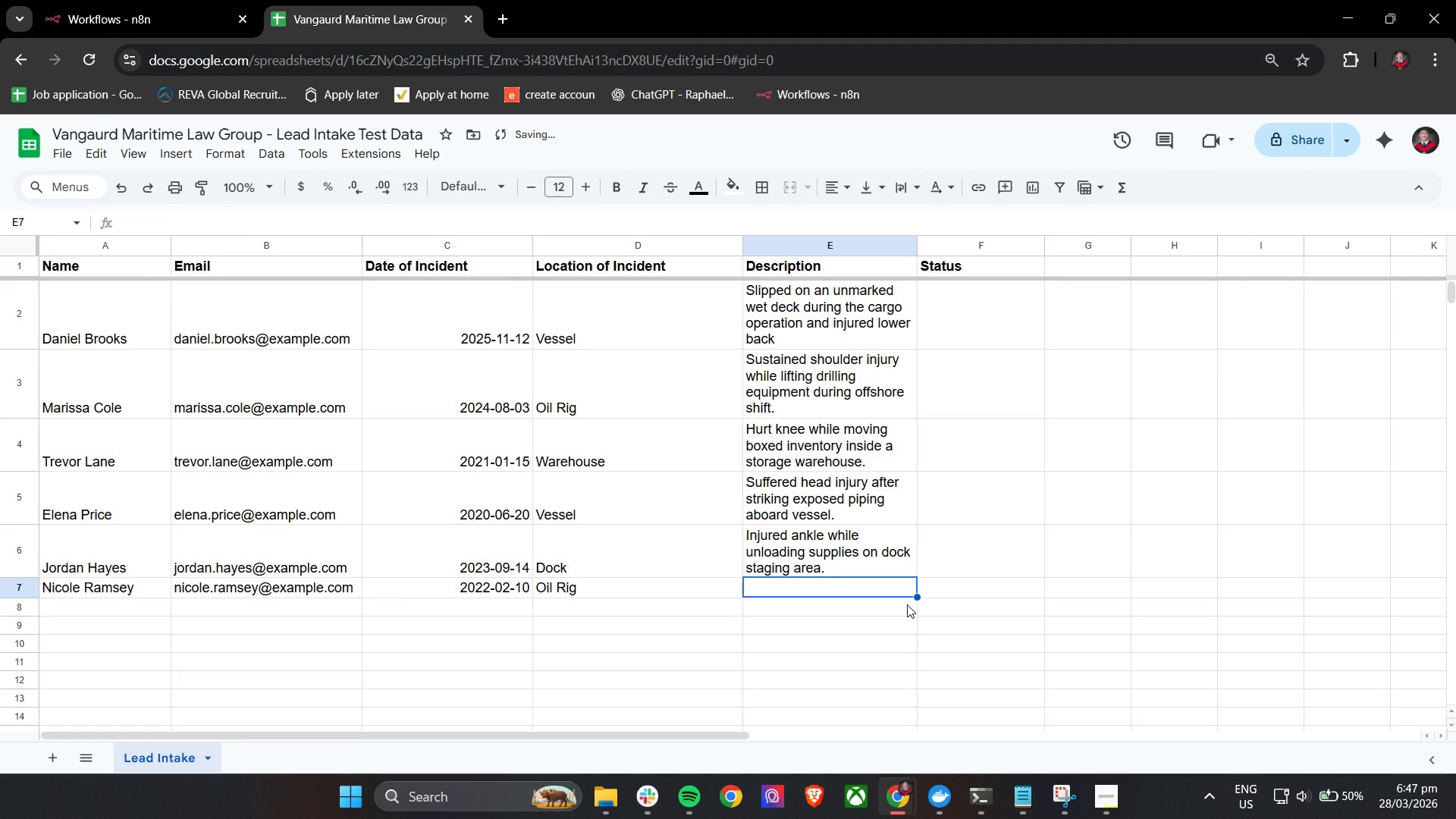 
type(Experienced hand injury from equipment malfunction on offshoe)
key(Backspace)
type(re platform.)
key(Tab)
 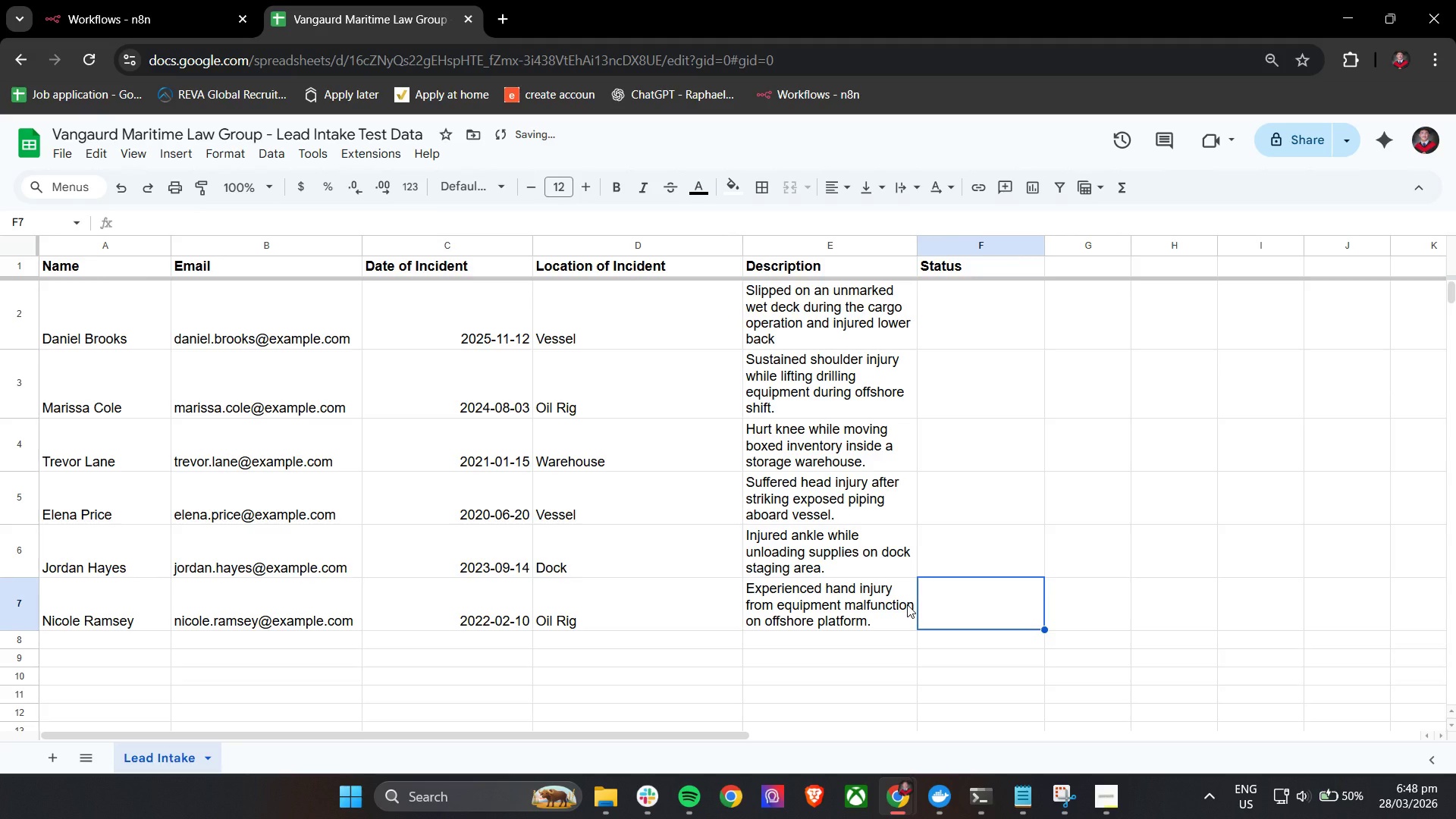 
hold_key(key=ShiftLeft, duration=0.81)
 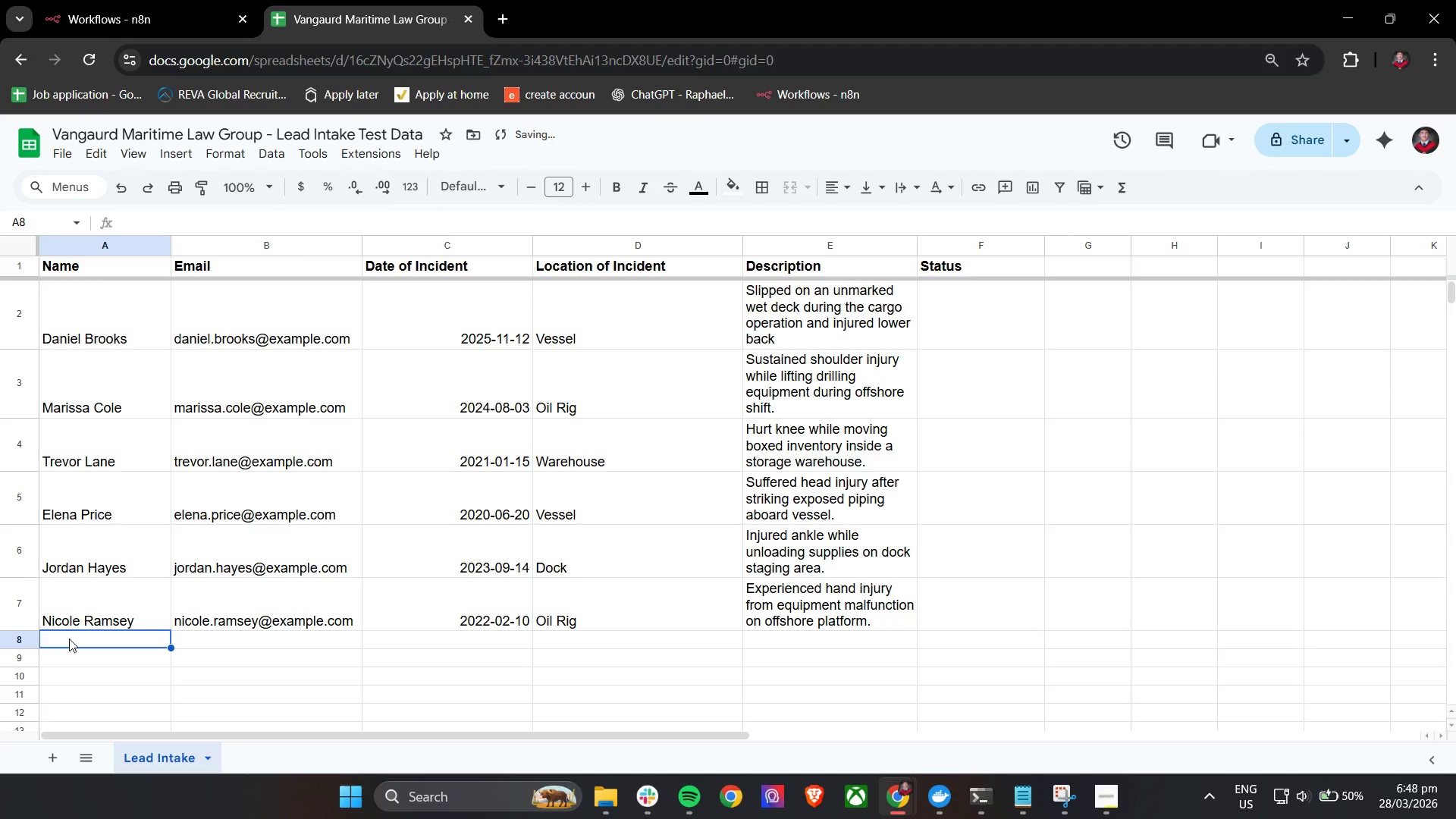 
hold_key(key=ShiftLeft, duration=4.11)
 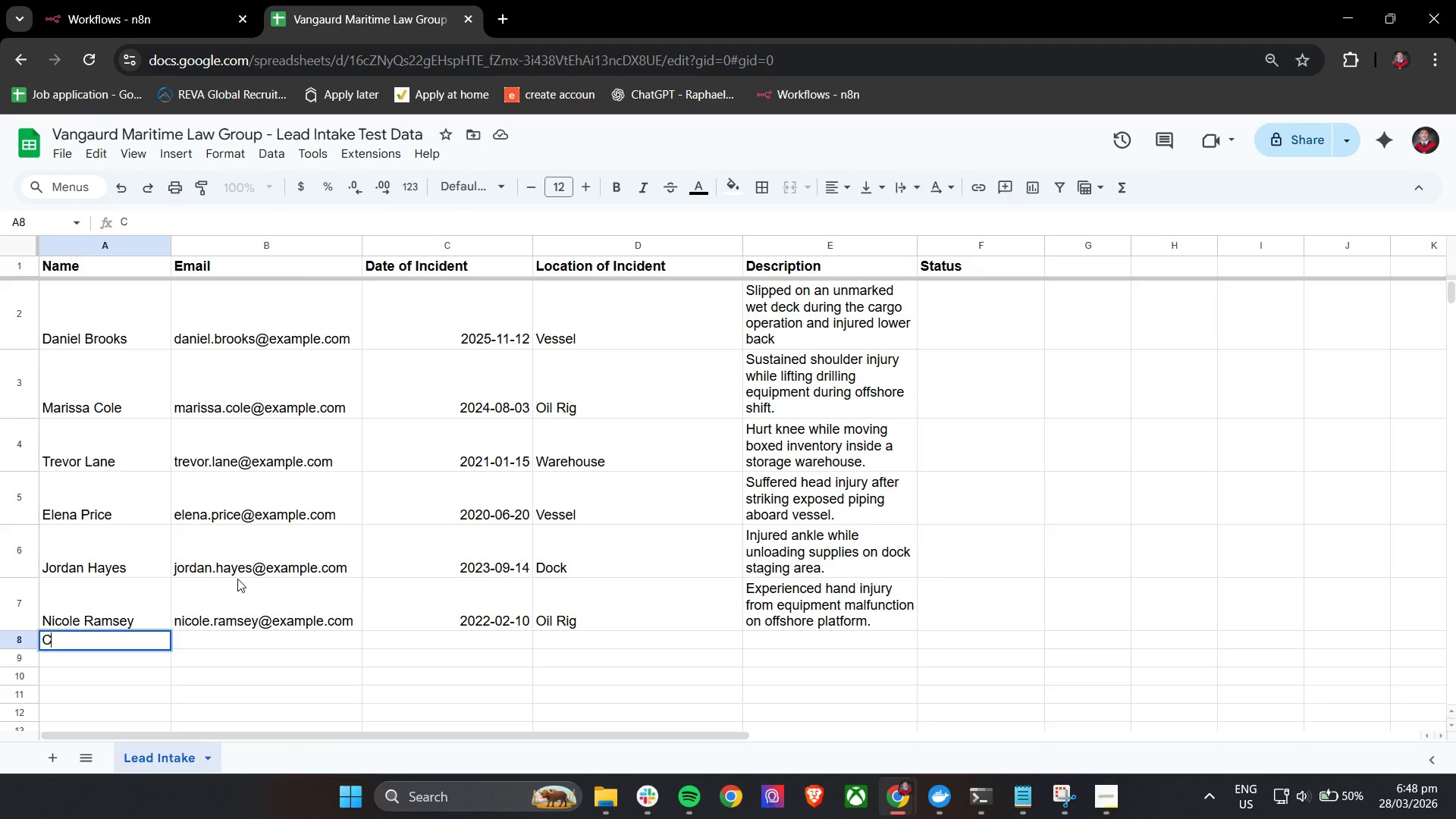 
scroll: coordinate [904, 604], scroll_direction: up, amount: 4.0
 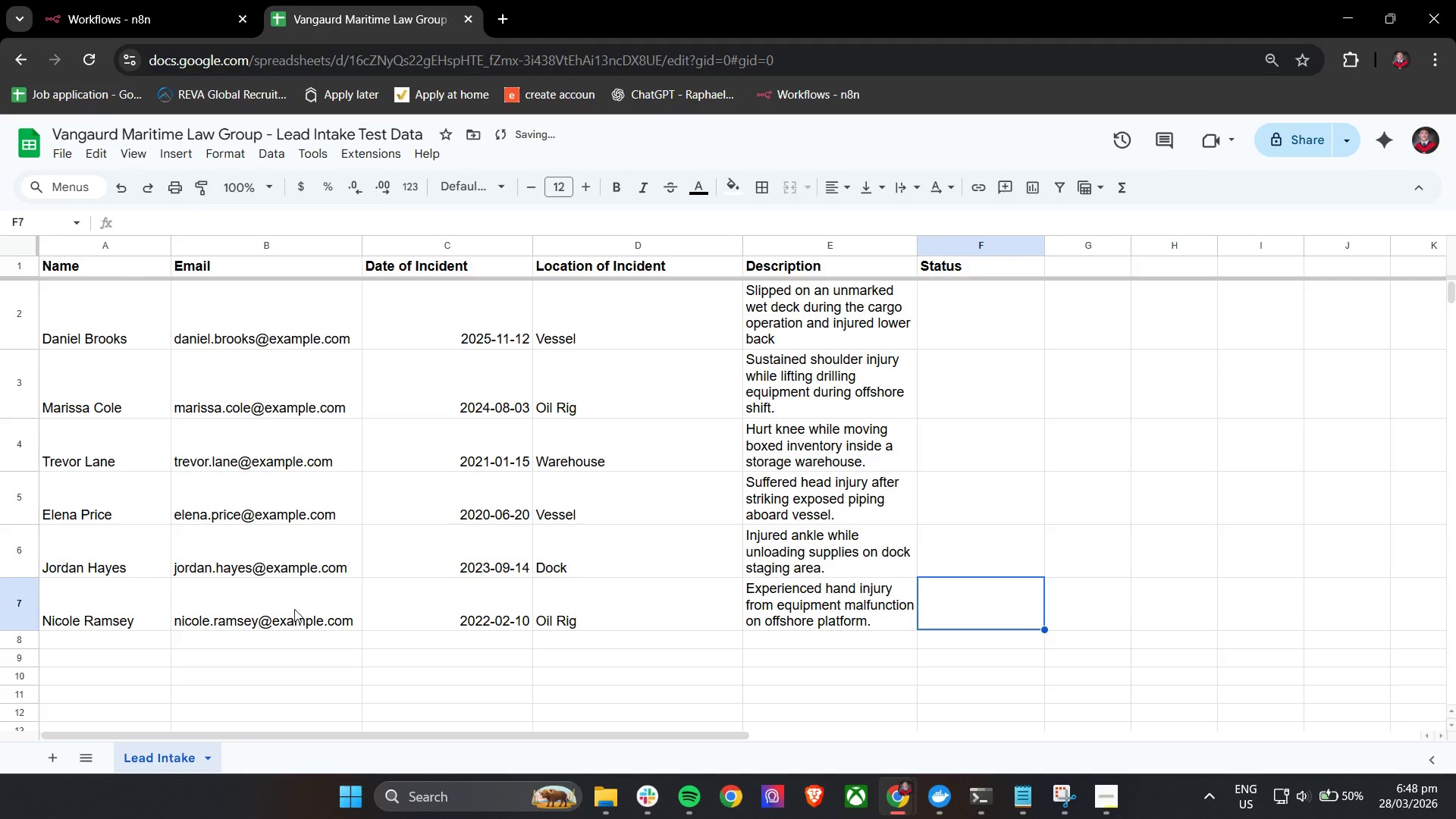 
left_click([69, 639])
 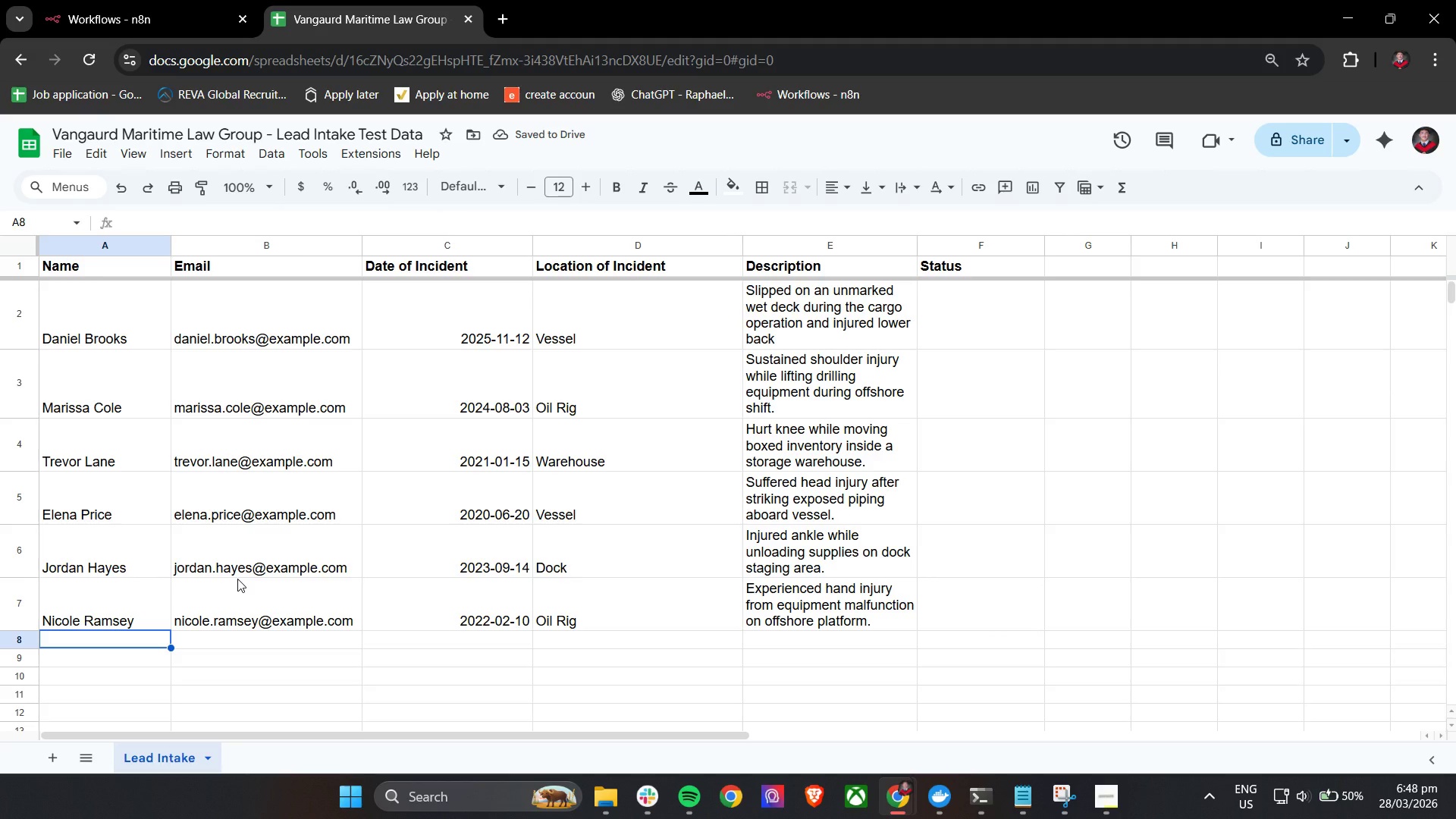 
type(Caleb FOst)
key(Backspace)
key(Backspace)
key(Backspace)
type(ostr)
key(Tab)
type(caleb.o)
key(Backspace)
type(foster@example.com)
key(Tab)
 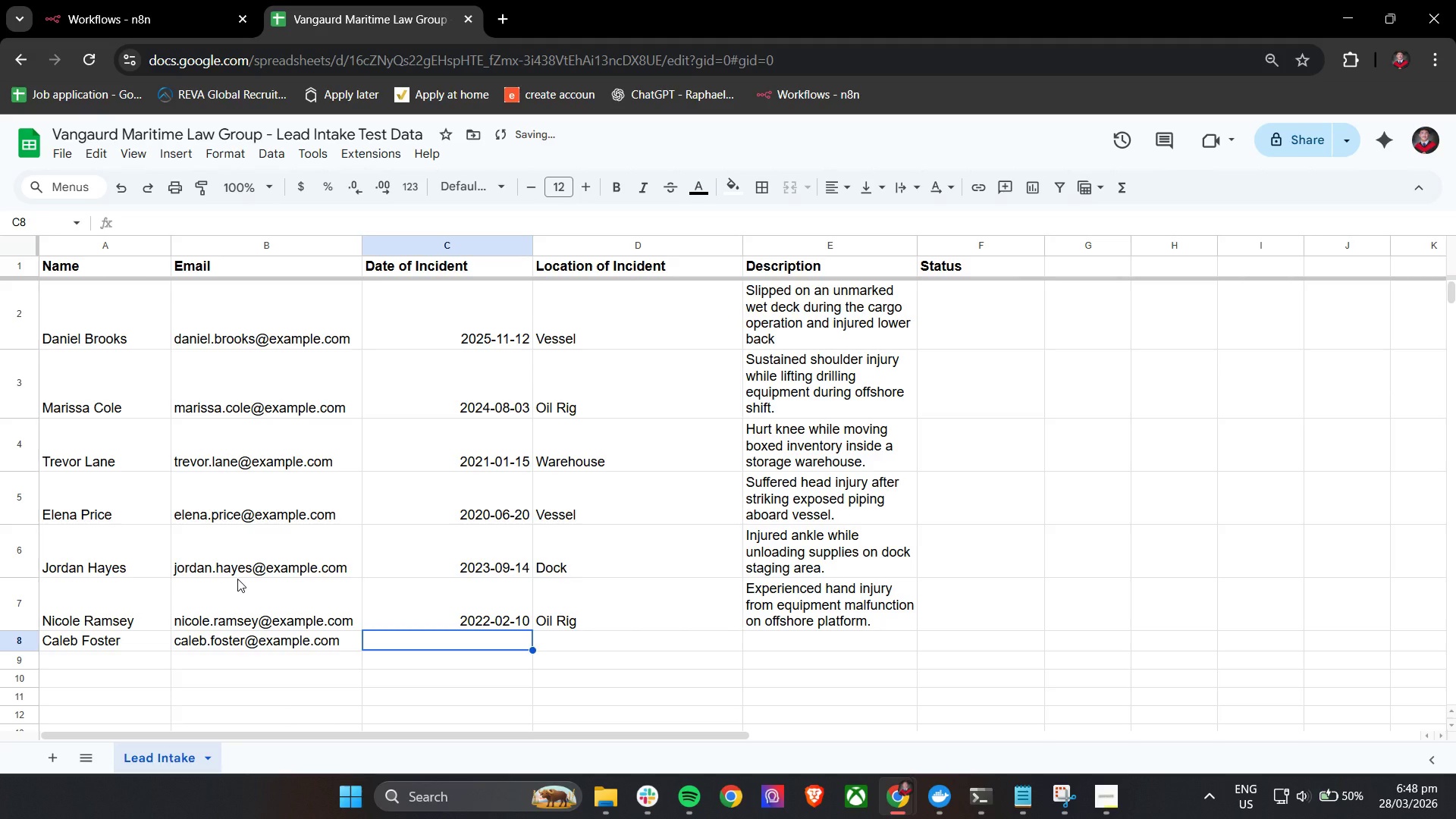 
type(2025-0o)
key(Backspace)
type(3-01)
key(Tab)
 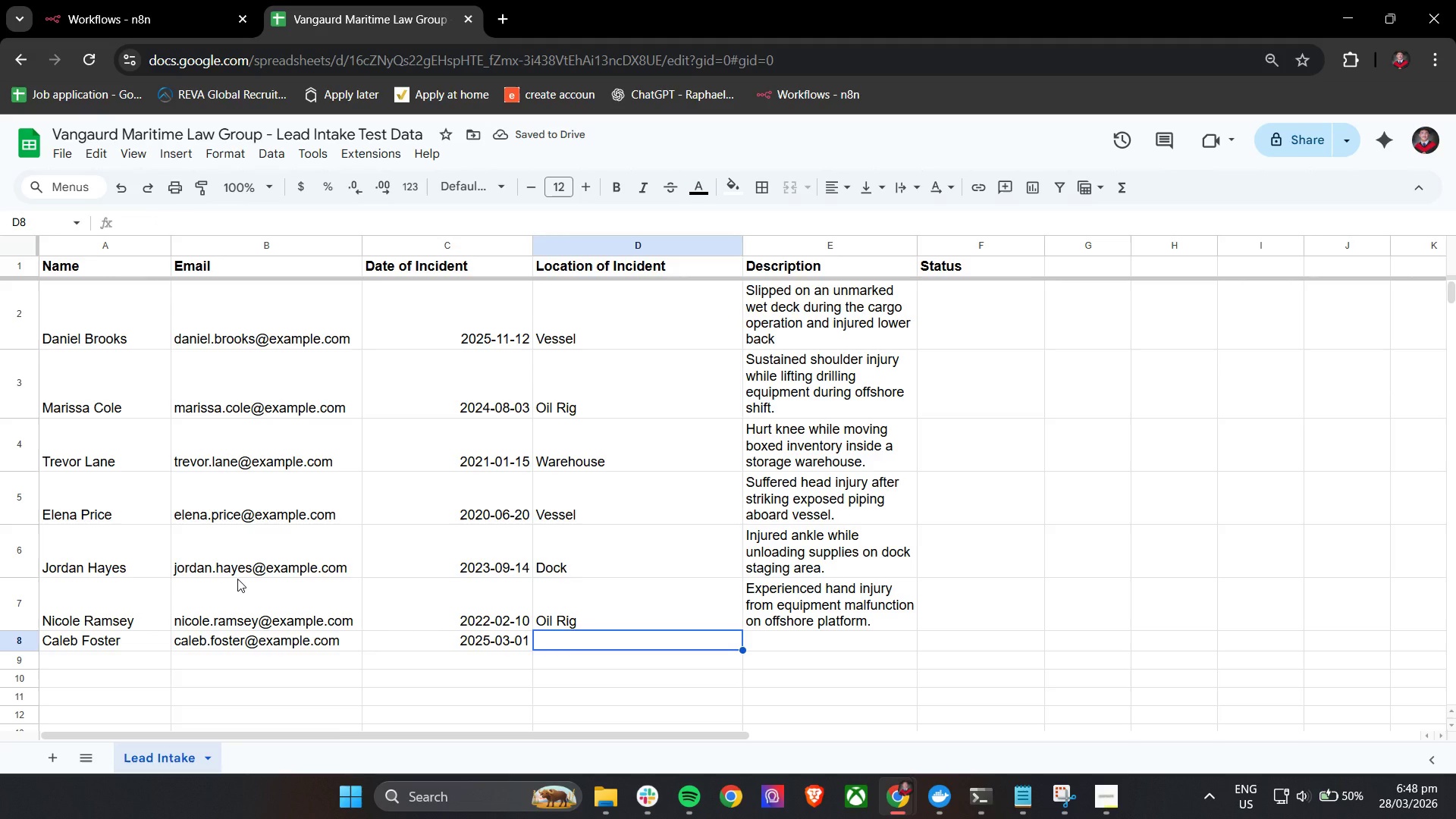 
key(Shift+W)
 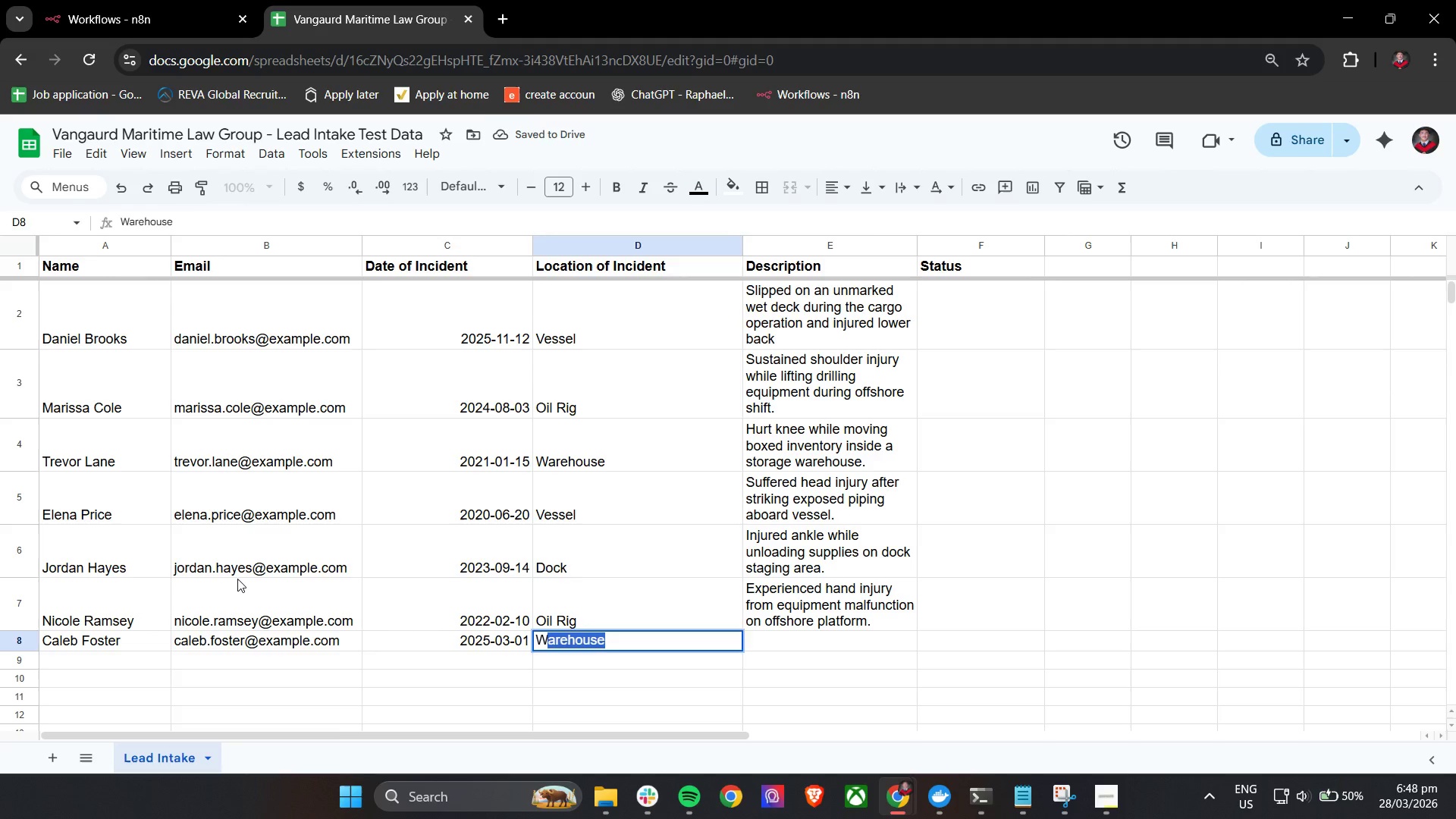 
key(Tab)
 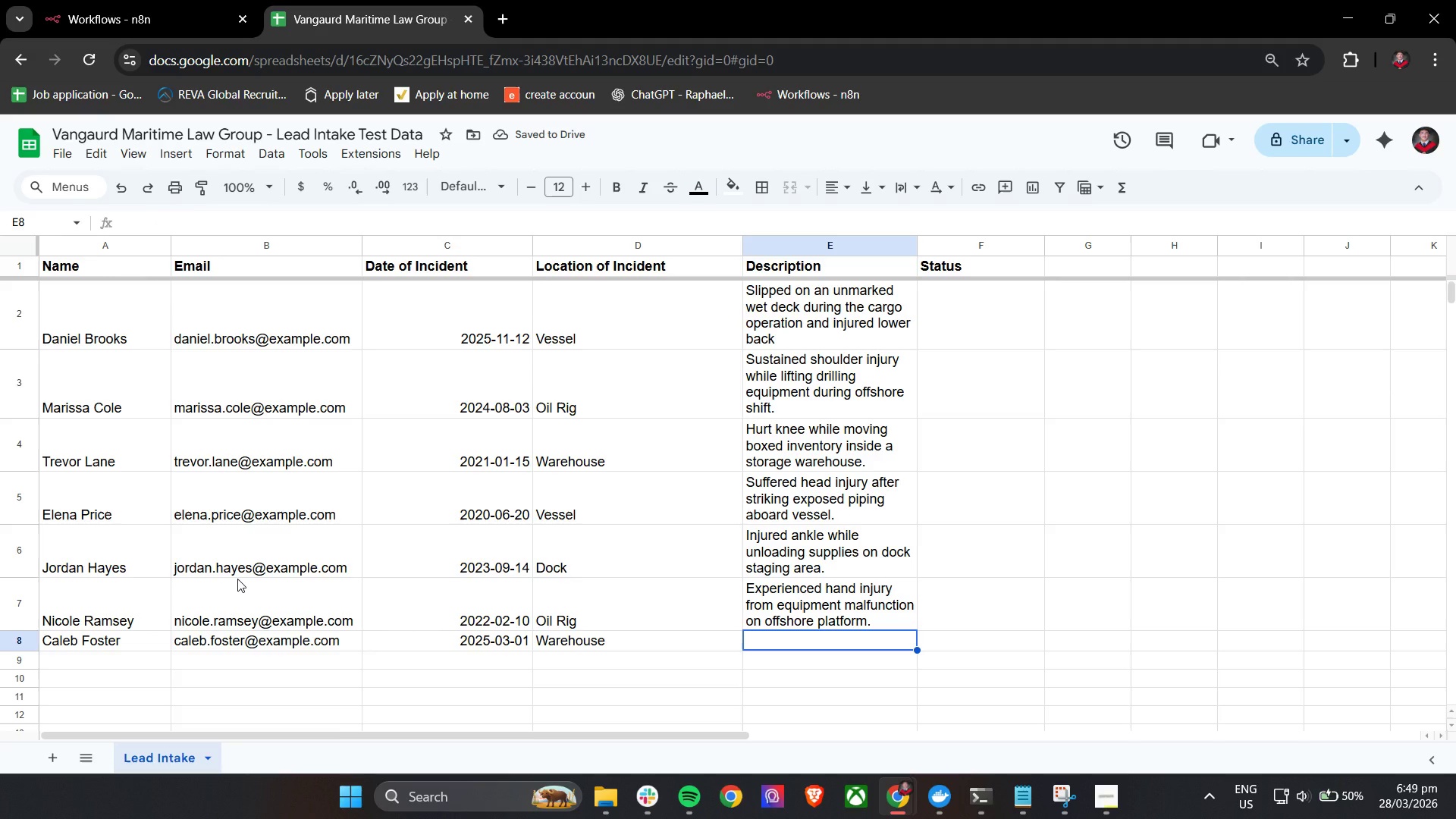 
type(Back Strain from lifting heavy maintenance parts in inland warehouse facility.)
key(Tab)
 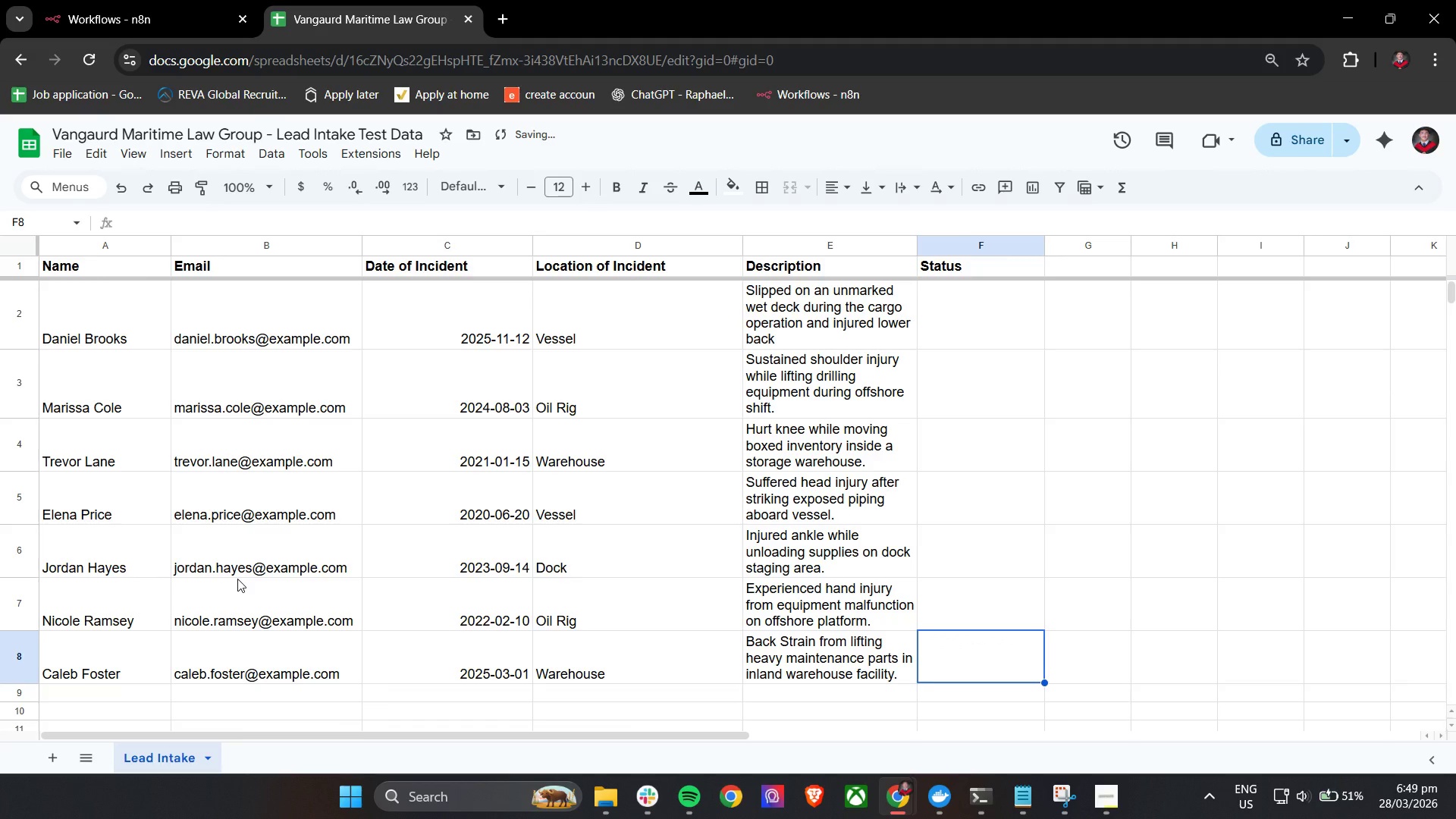 
hold_key(key=ShiftLeft, duration=0.73)
scroll: coordinate [208, 565], scroll_direction: up, amount: 3.0
 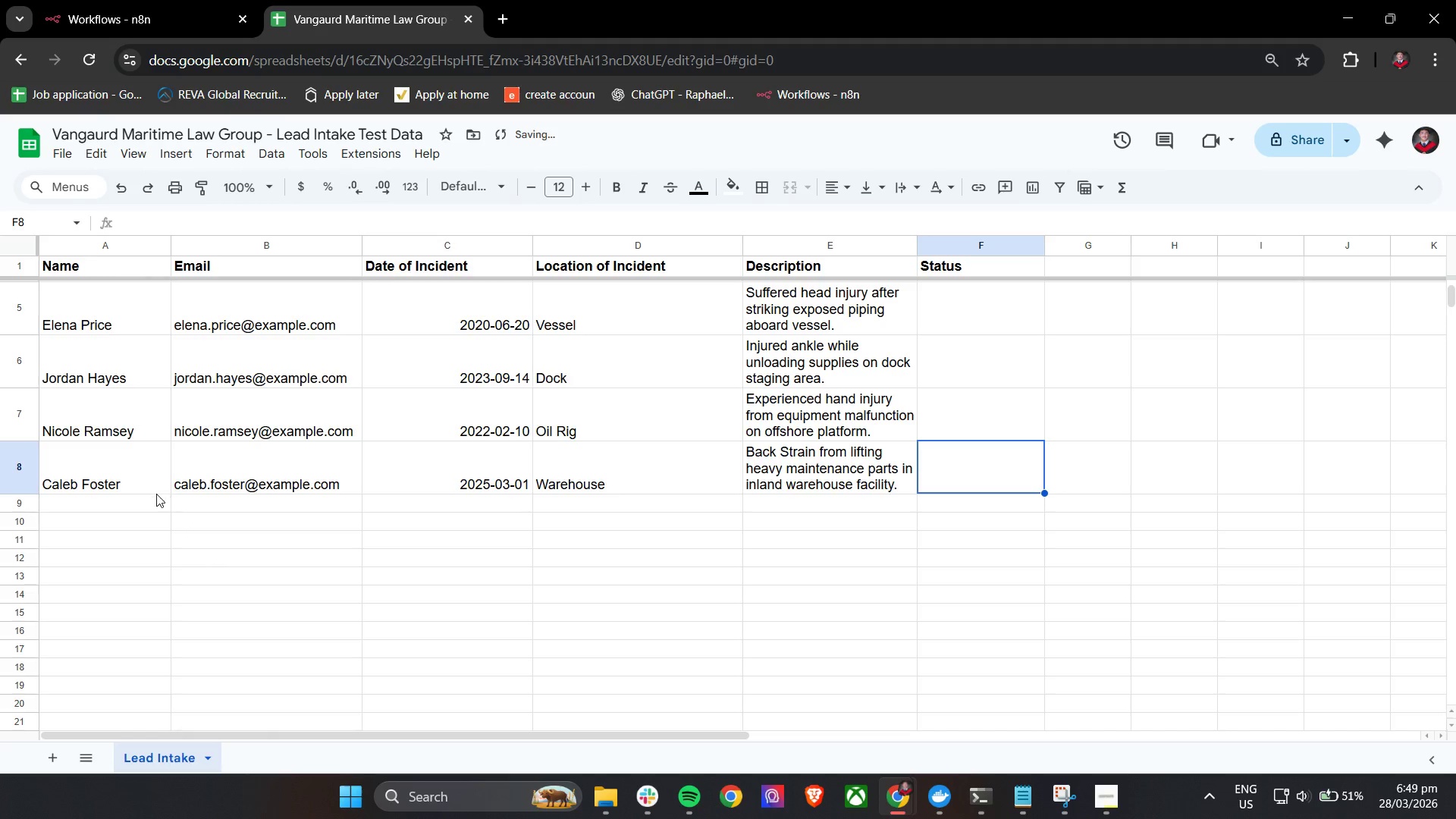 
left_click([146, 495])
 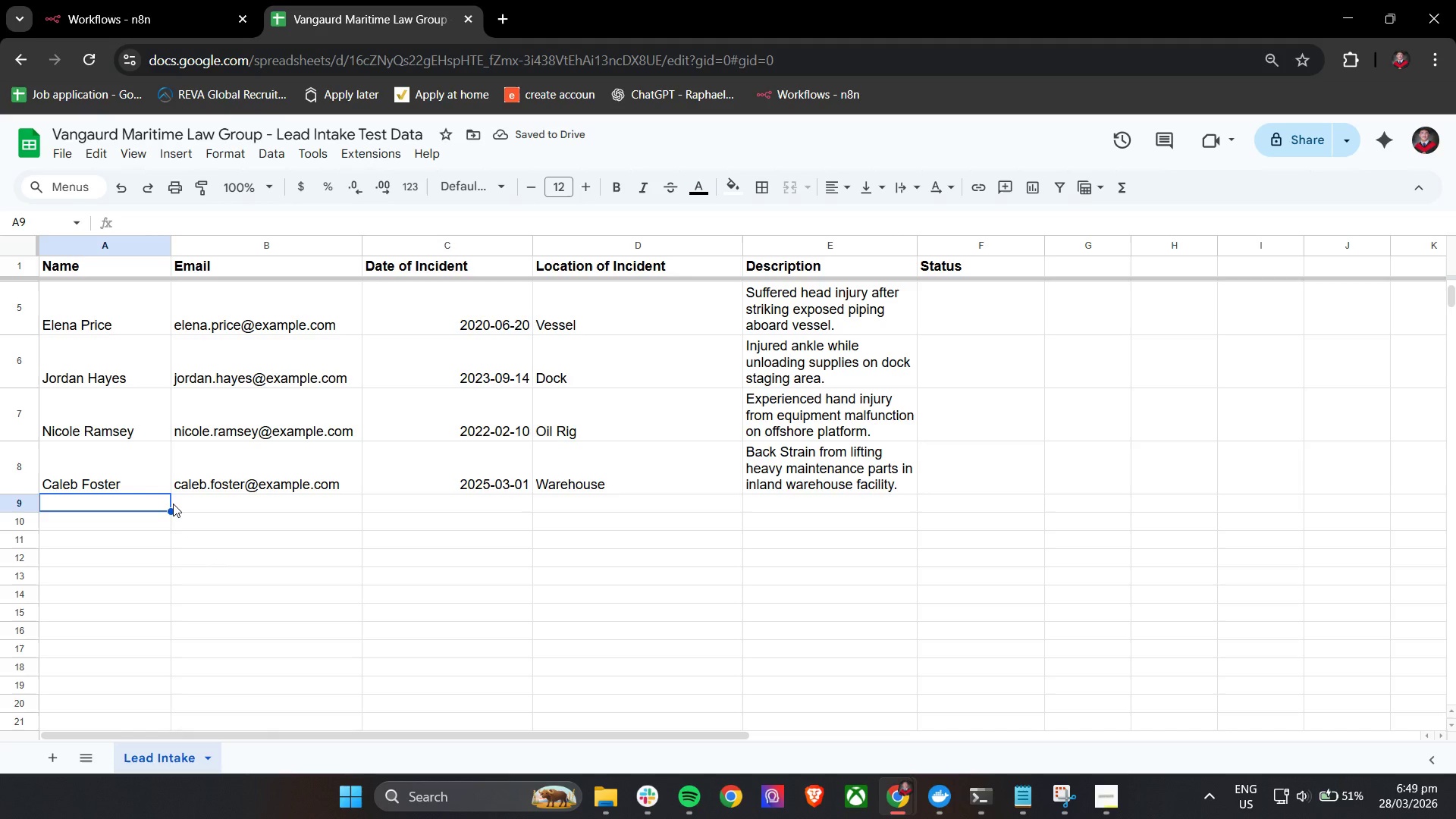 
type(Sierra)
key(Tab)
type(Benneth)
 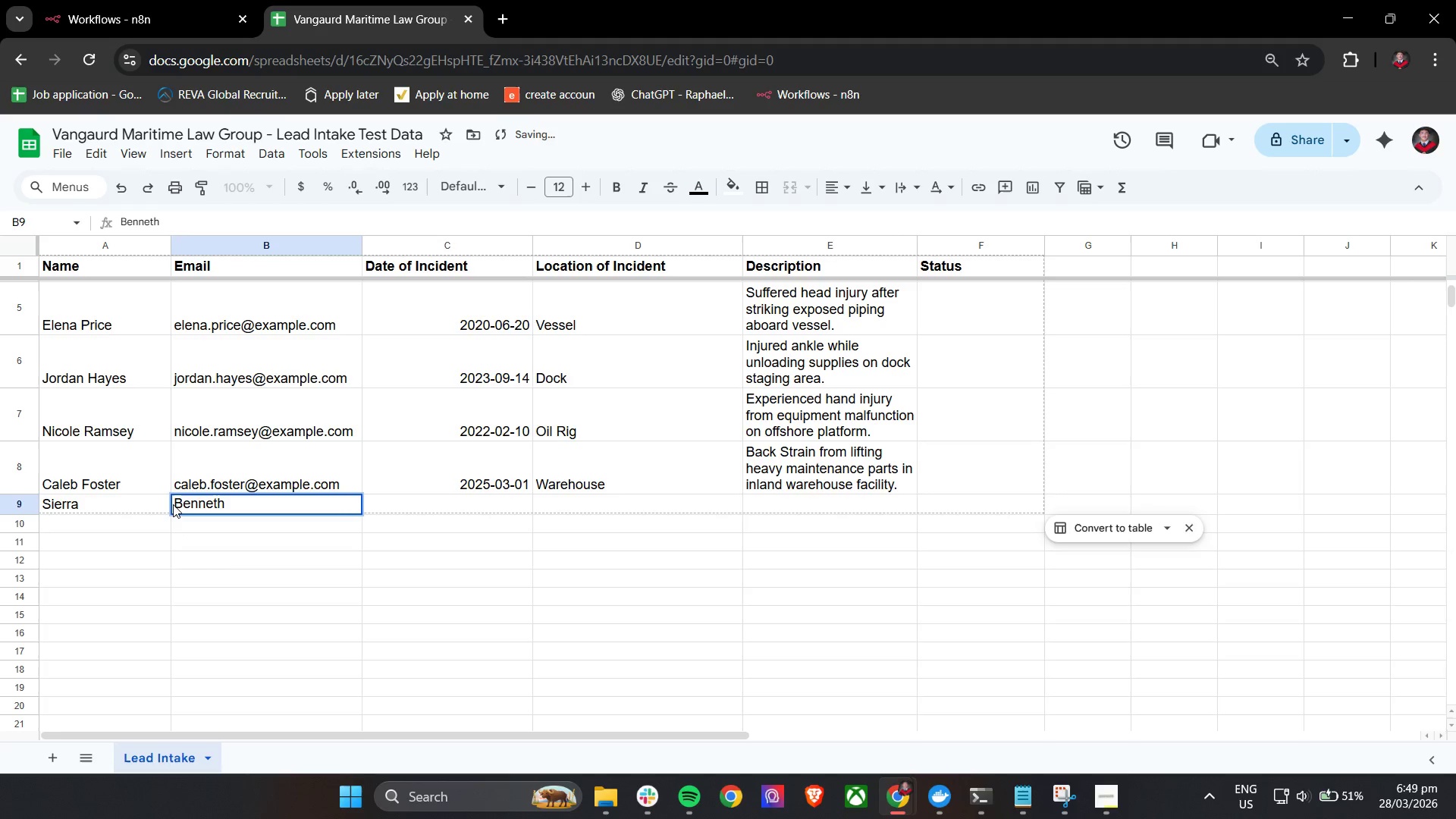 
key(Control+A)
 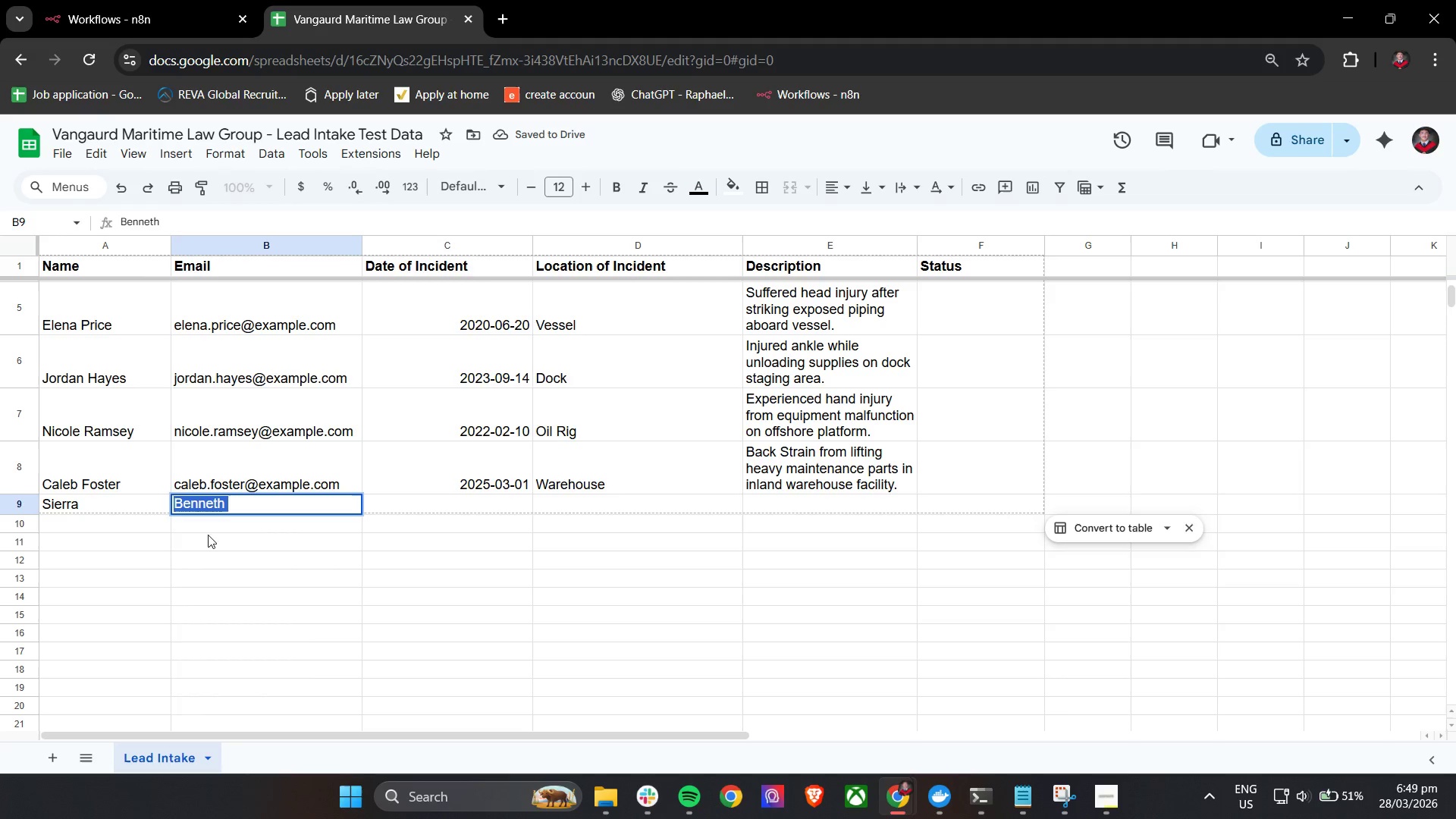 
key(Control+C)
 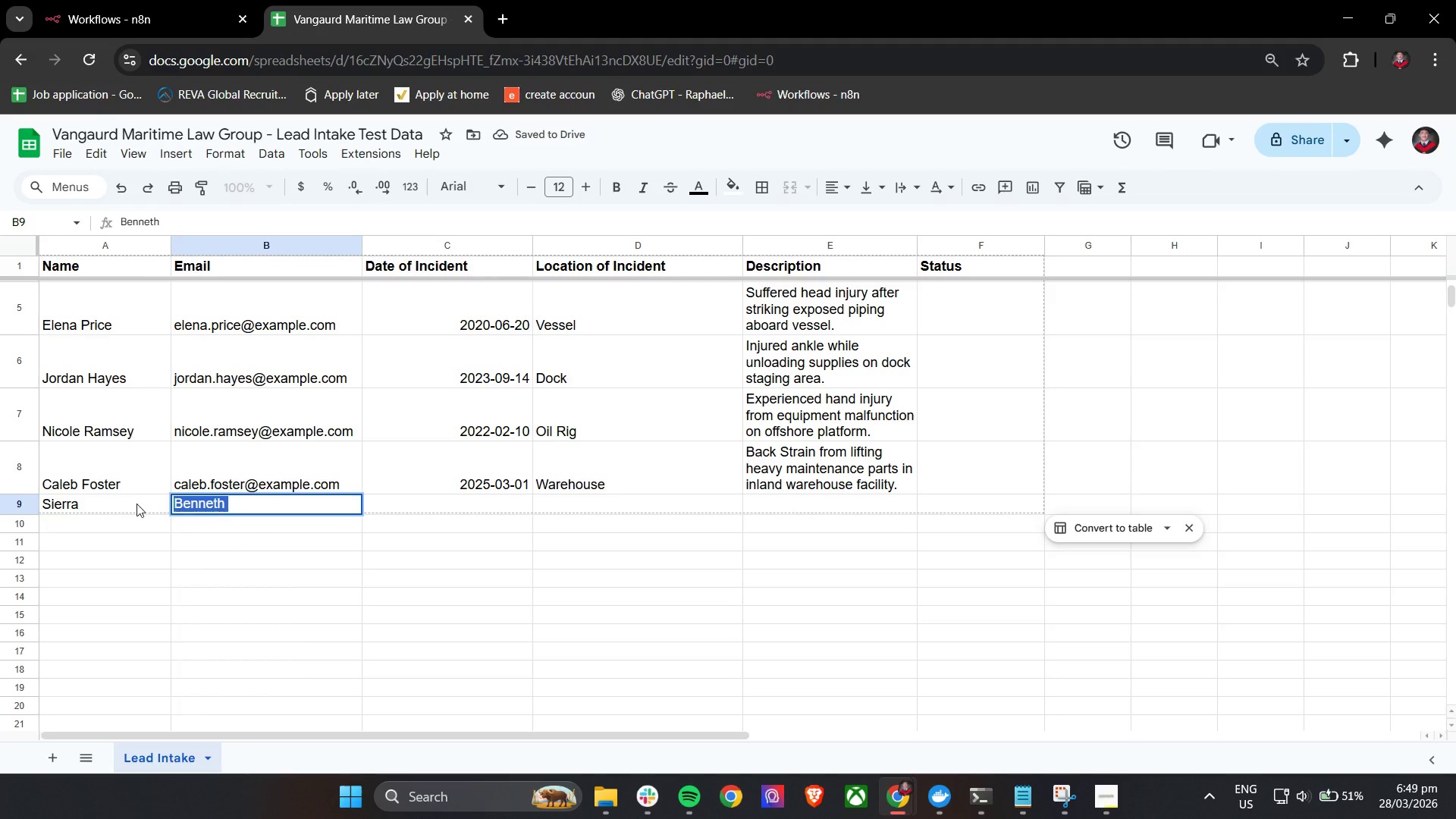 
left_click([136, 504])
 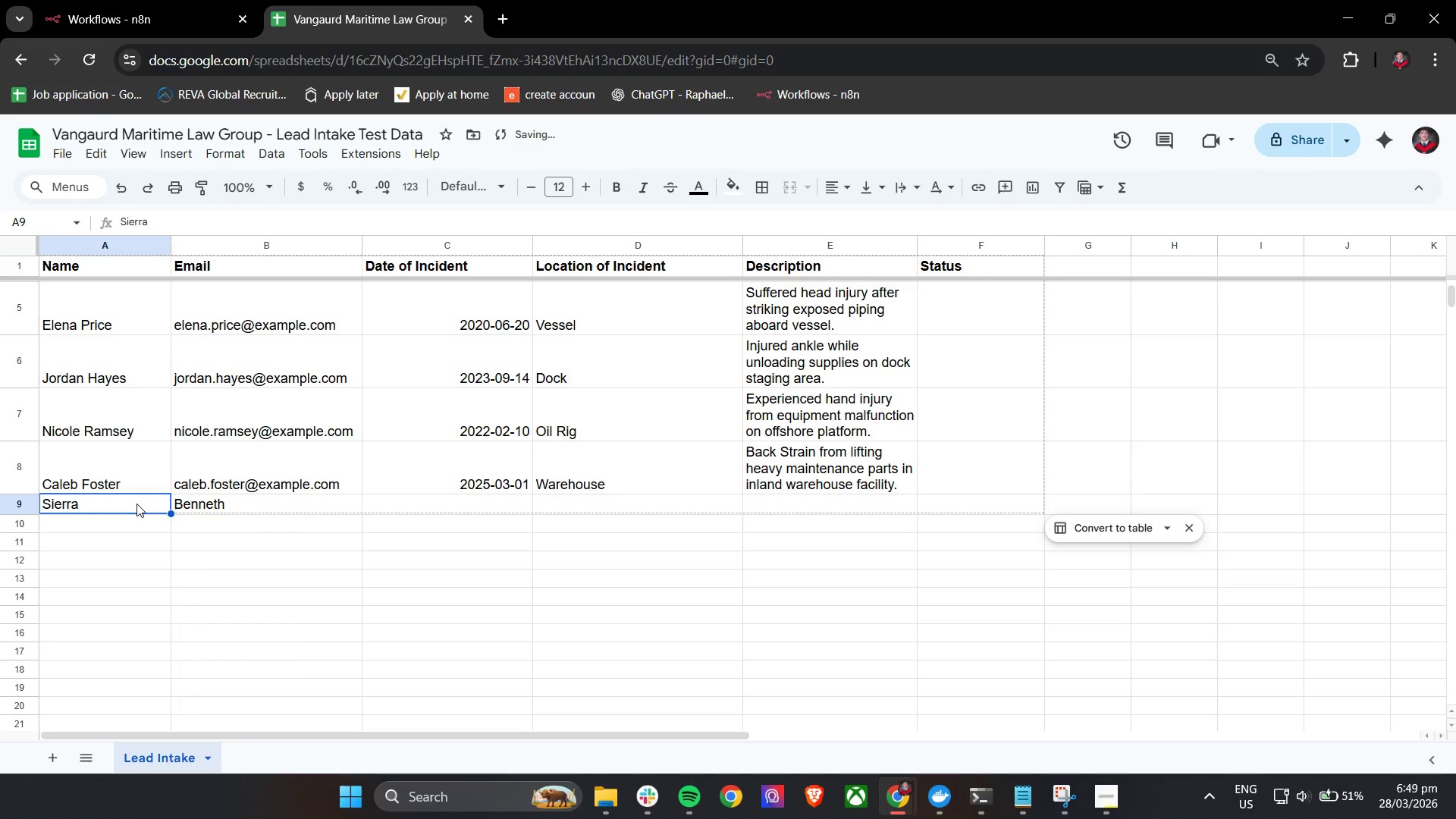 
key(Control+ControlLeft)
 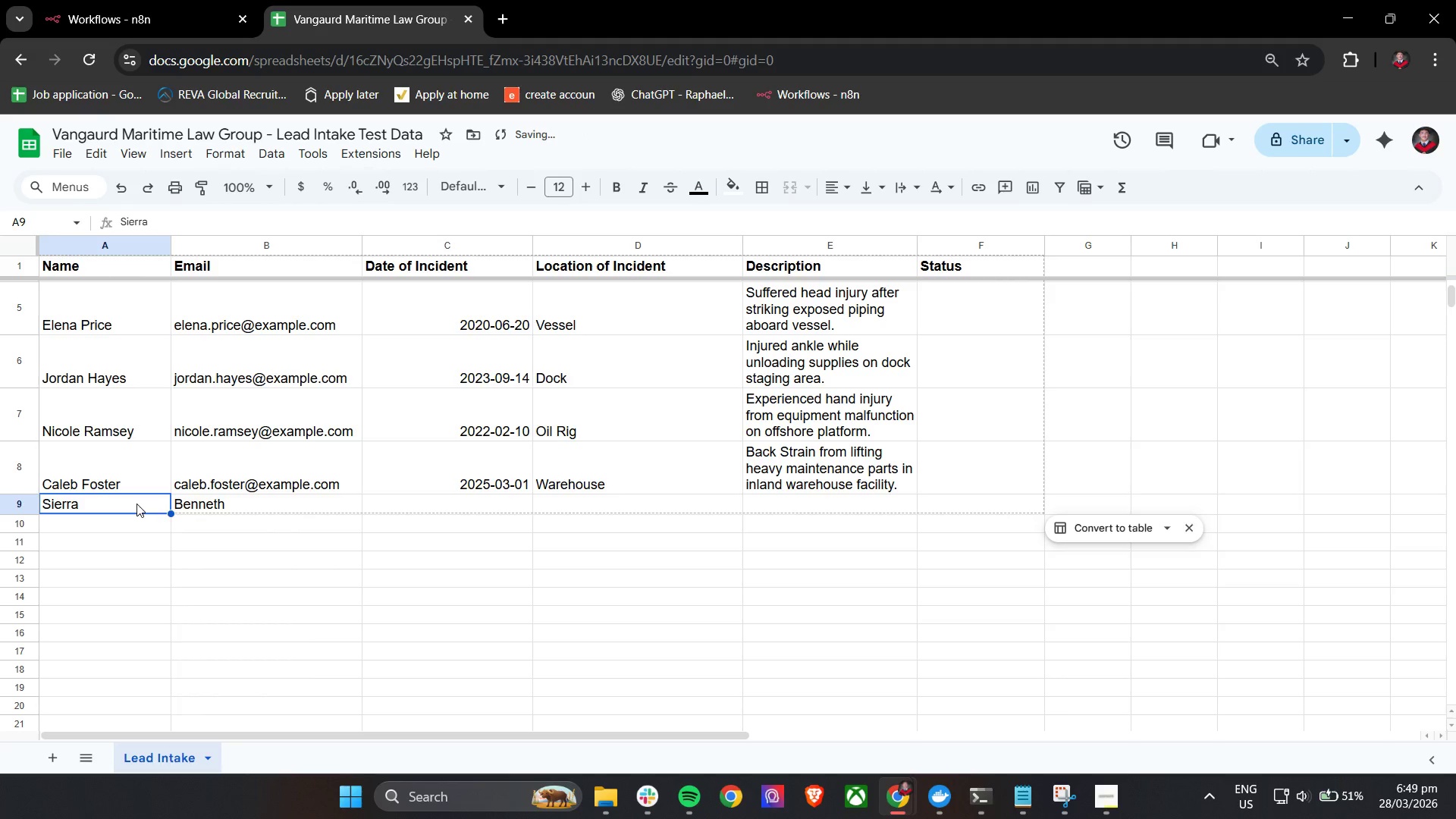 
double_click([136, 504])
 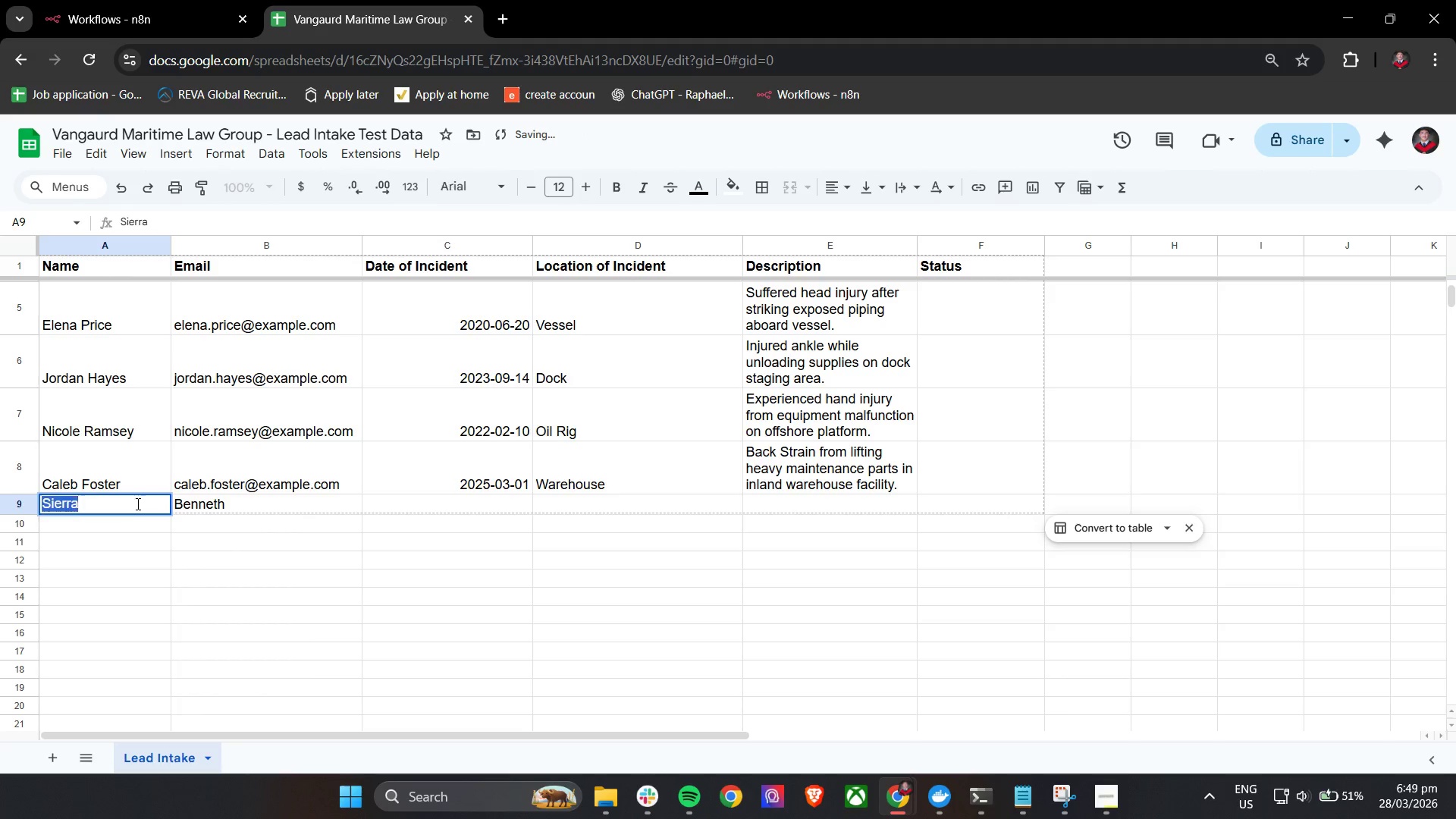 
triple_click([136, 504])
 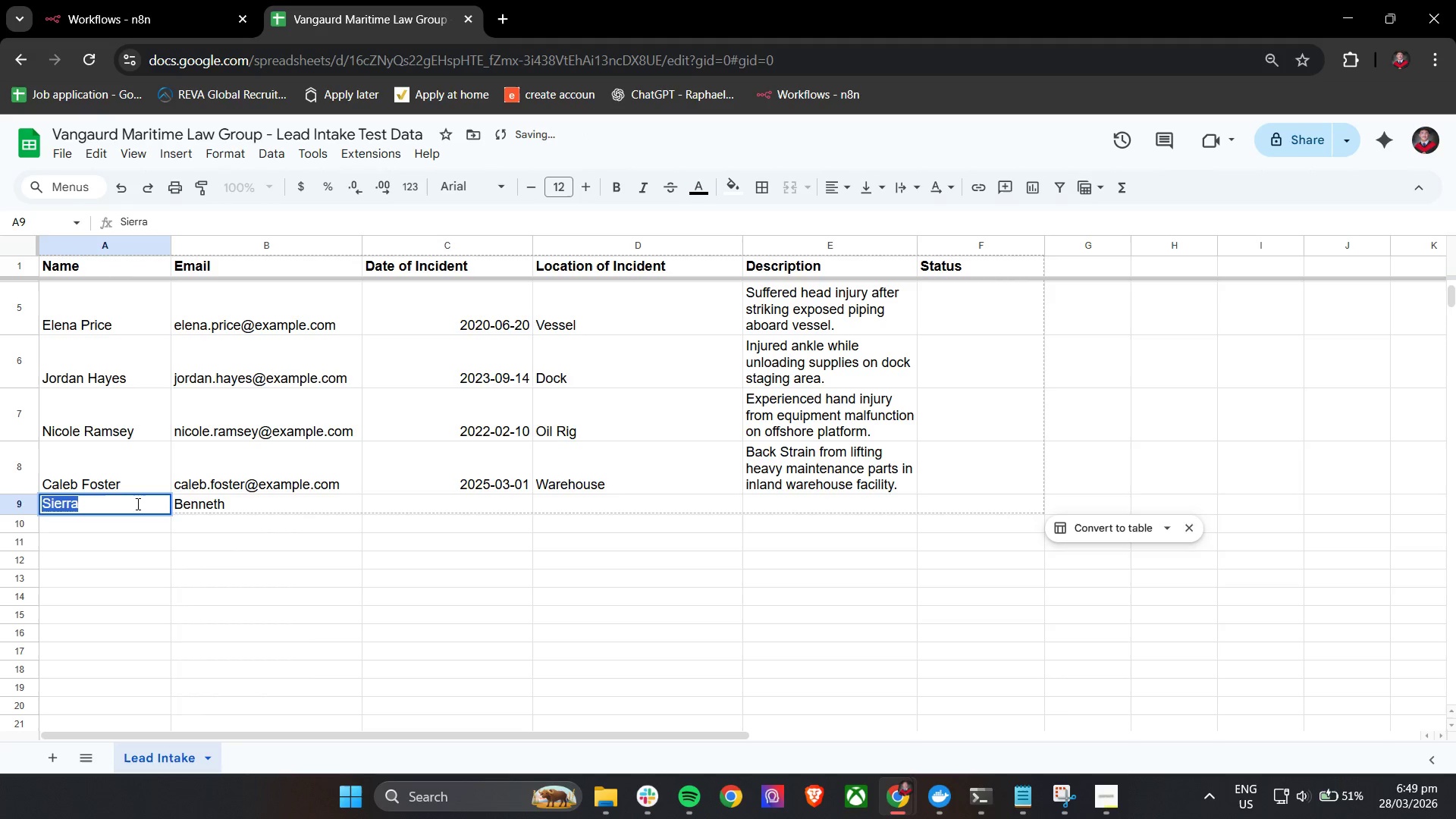 
triple_click([136, 504])
 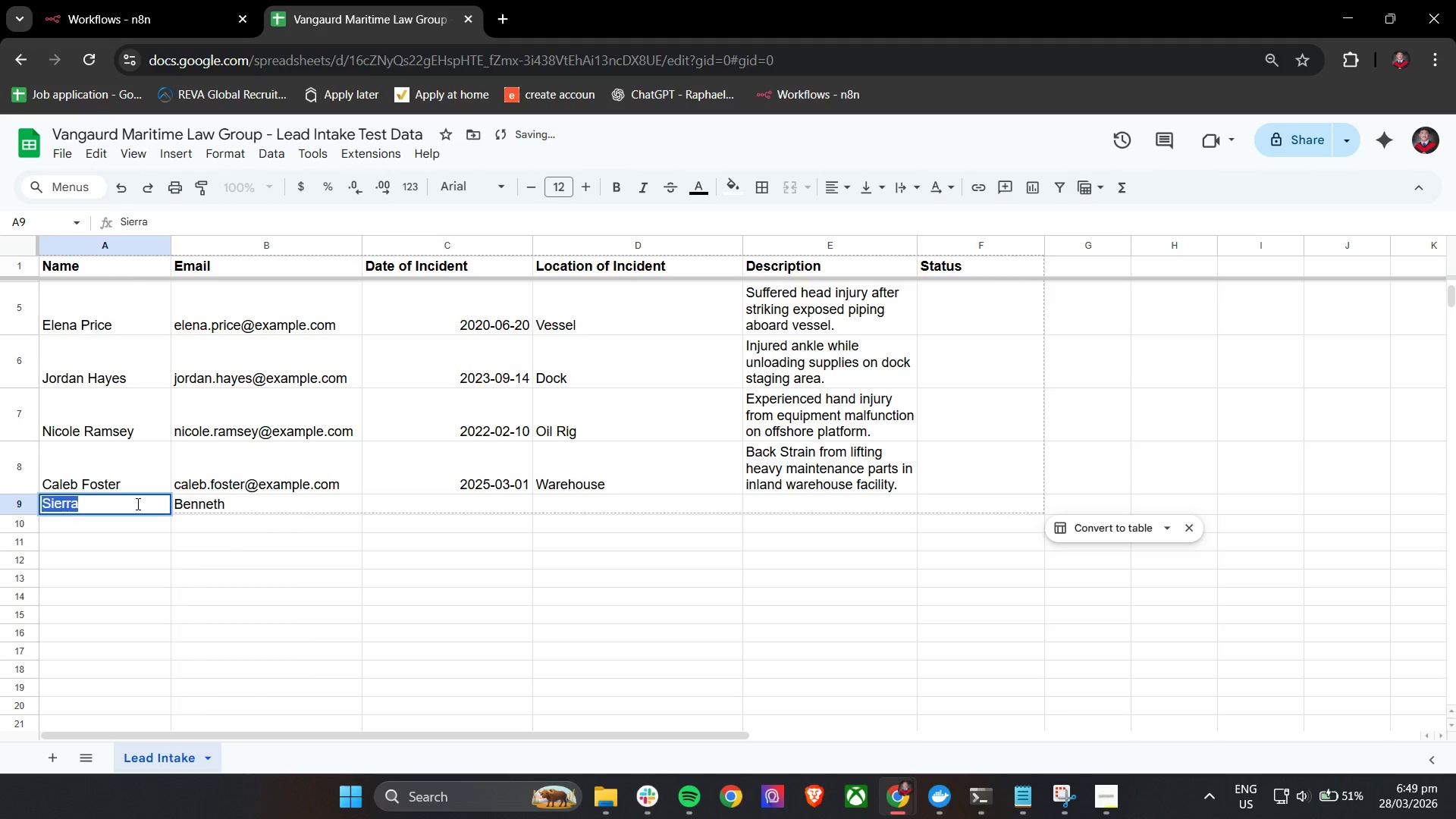 
key(Control+ControlLeft)
 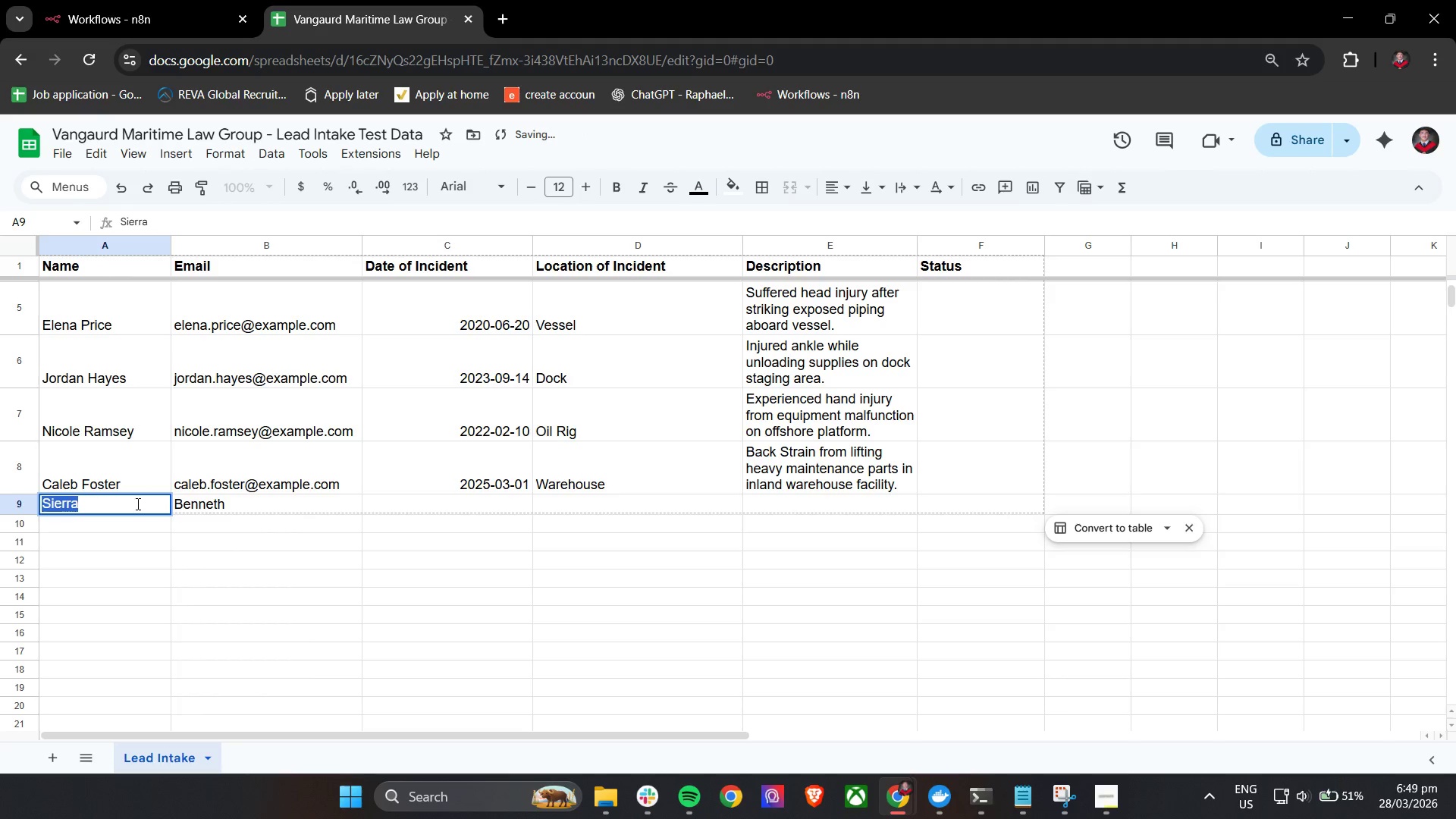 
triple_click([136, 504])
 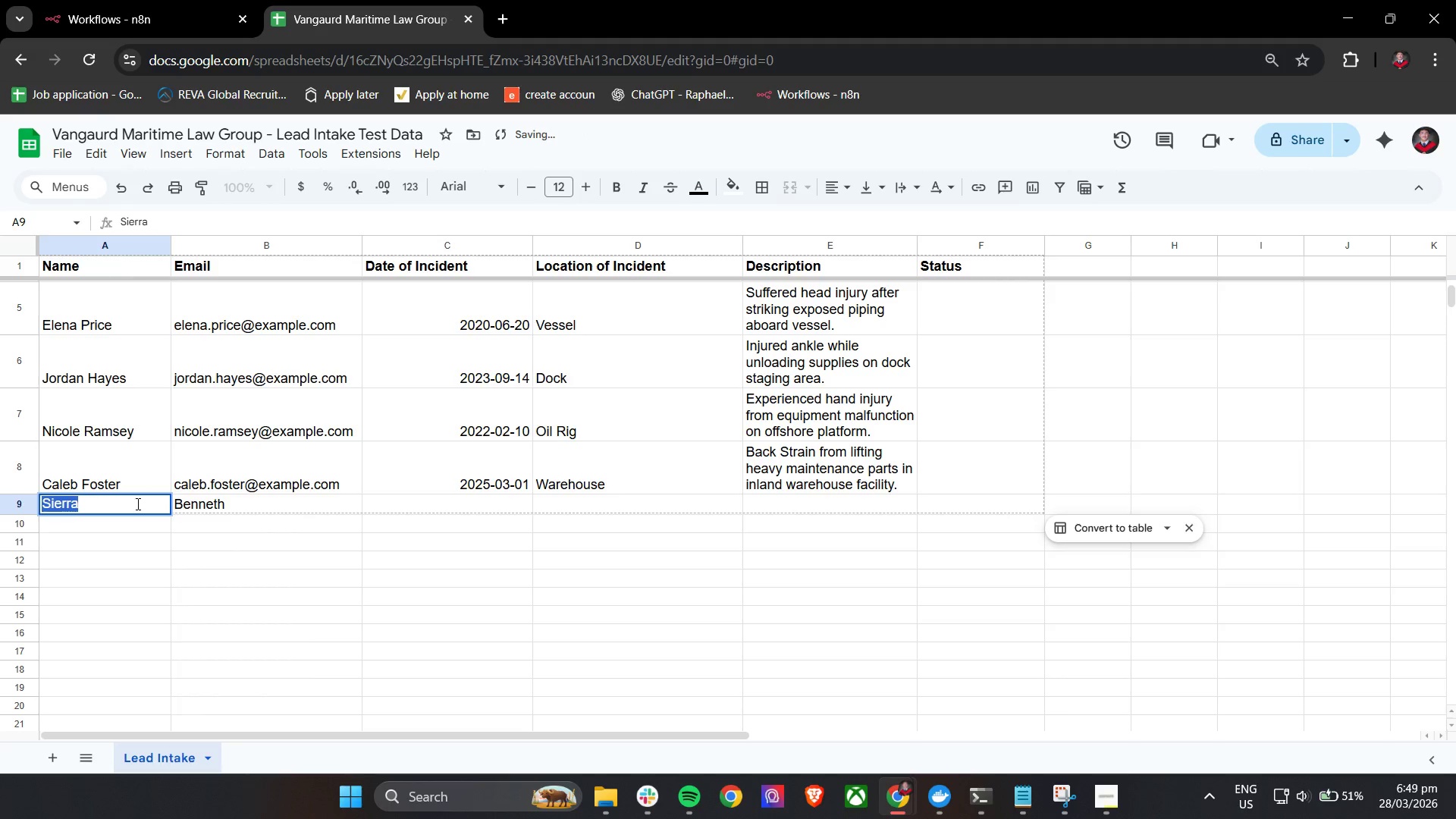 
triple_click([136, 504])
 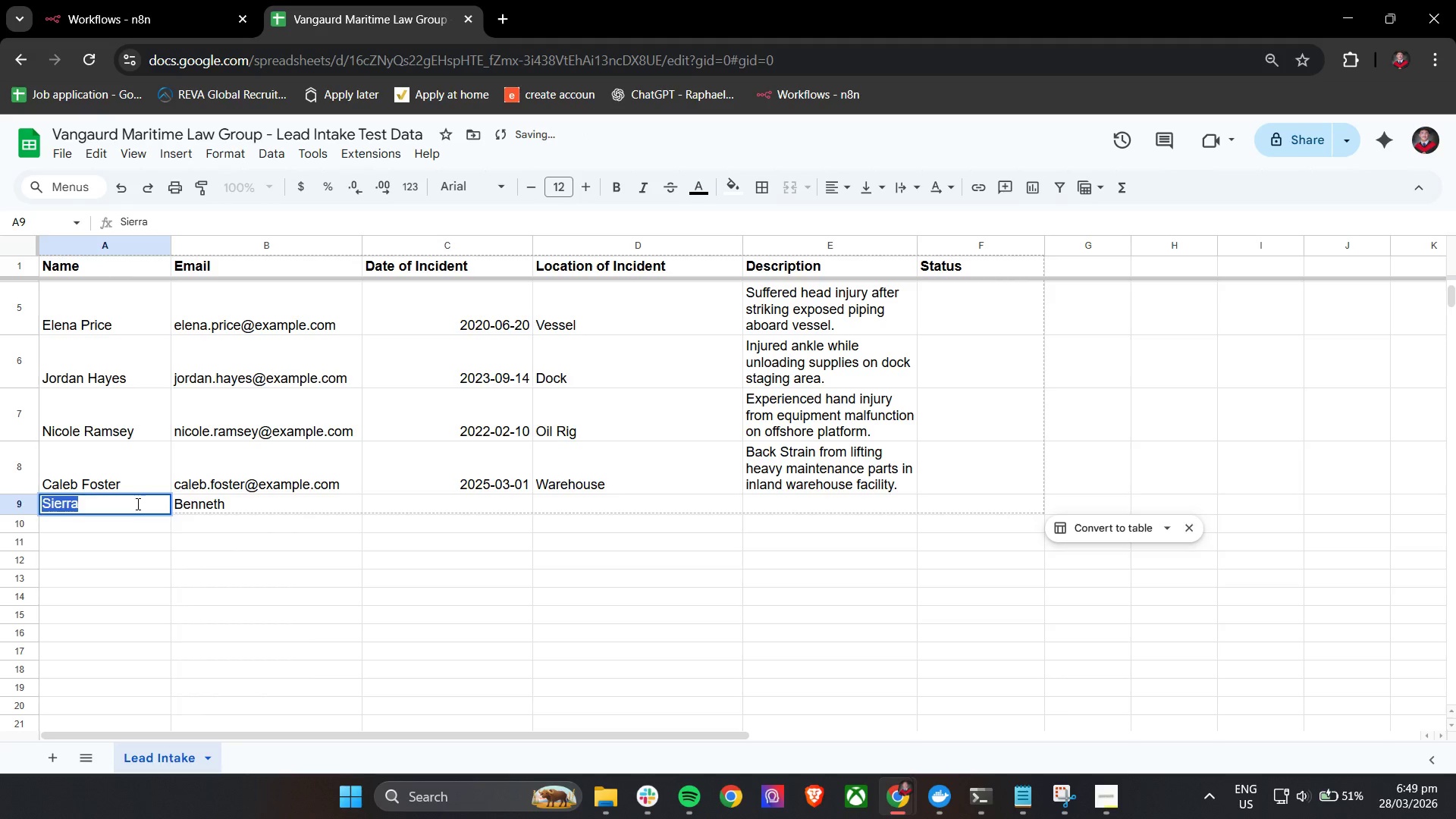 
key(ArrowRight)
 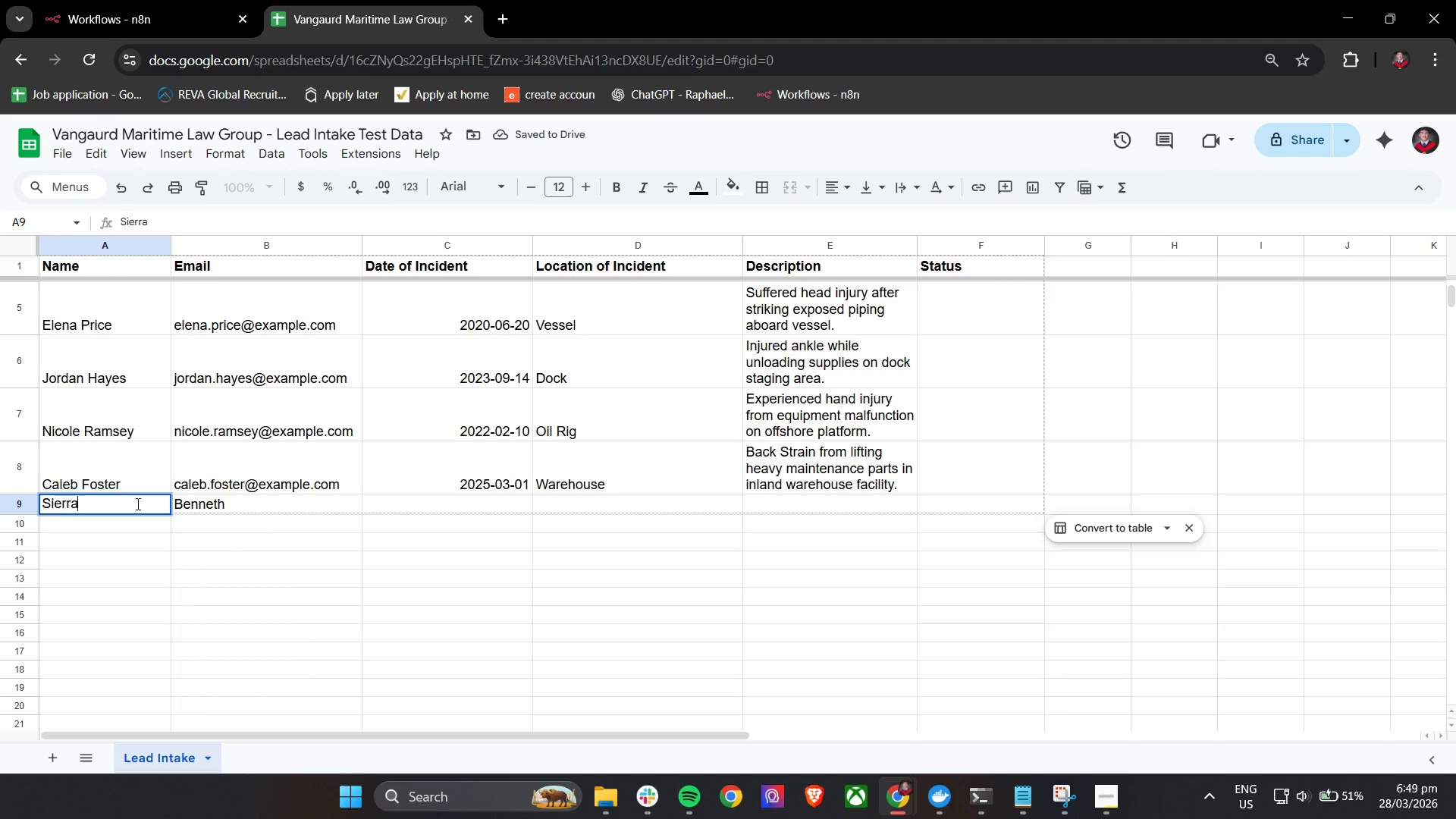 
key(Space)
 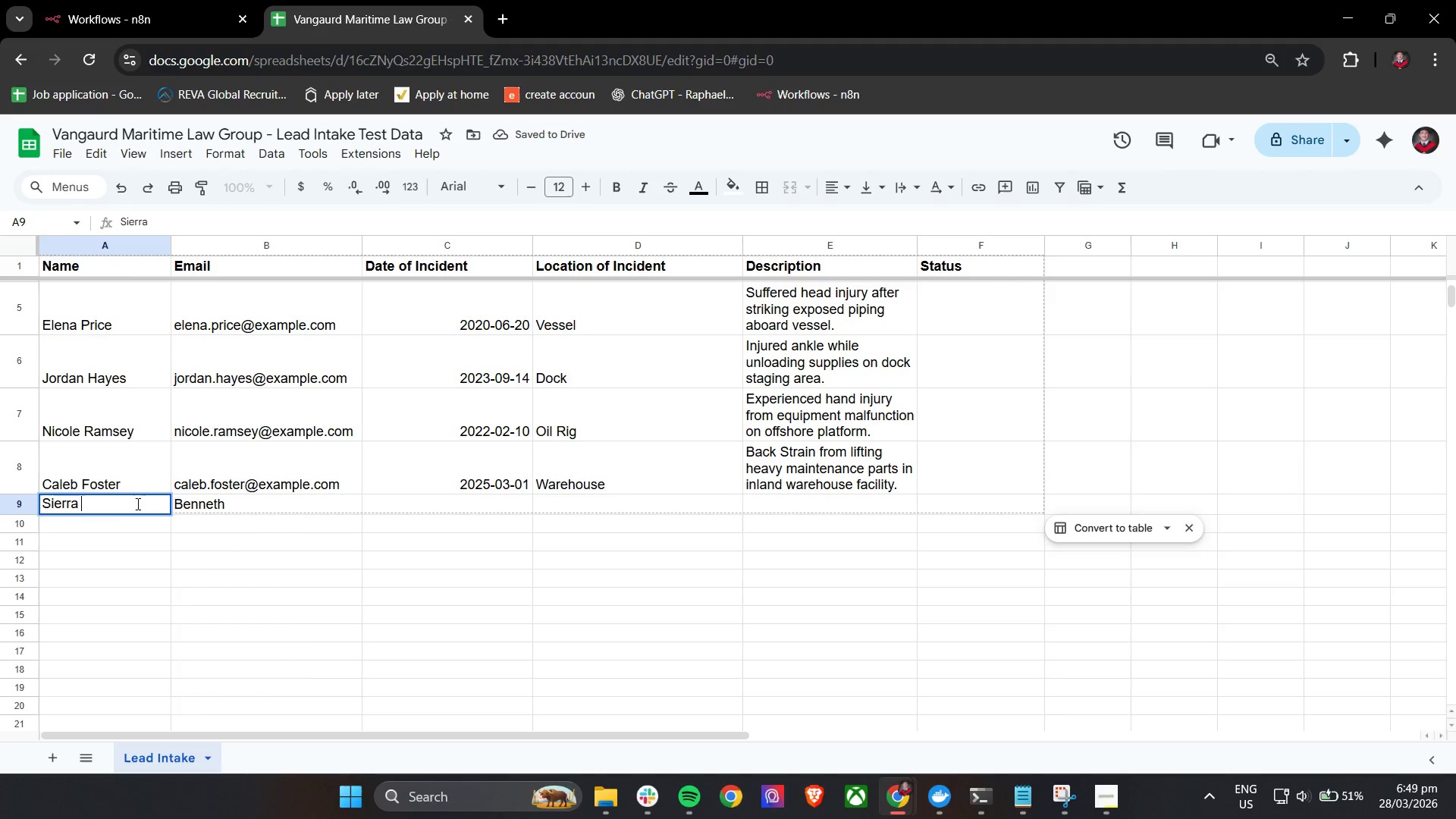 
key(Control+ControlLeft)
 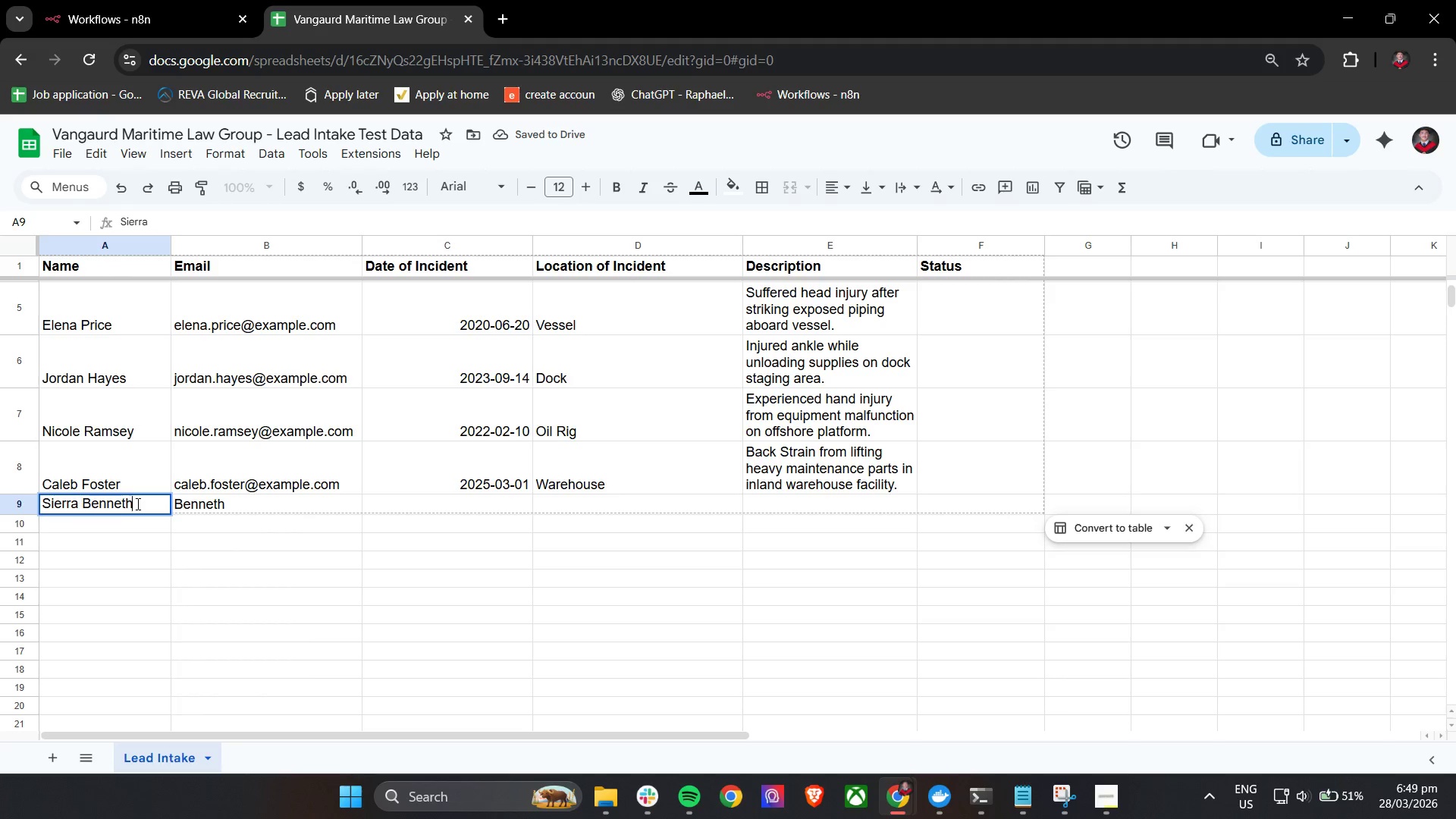 
key(Control+V)
 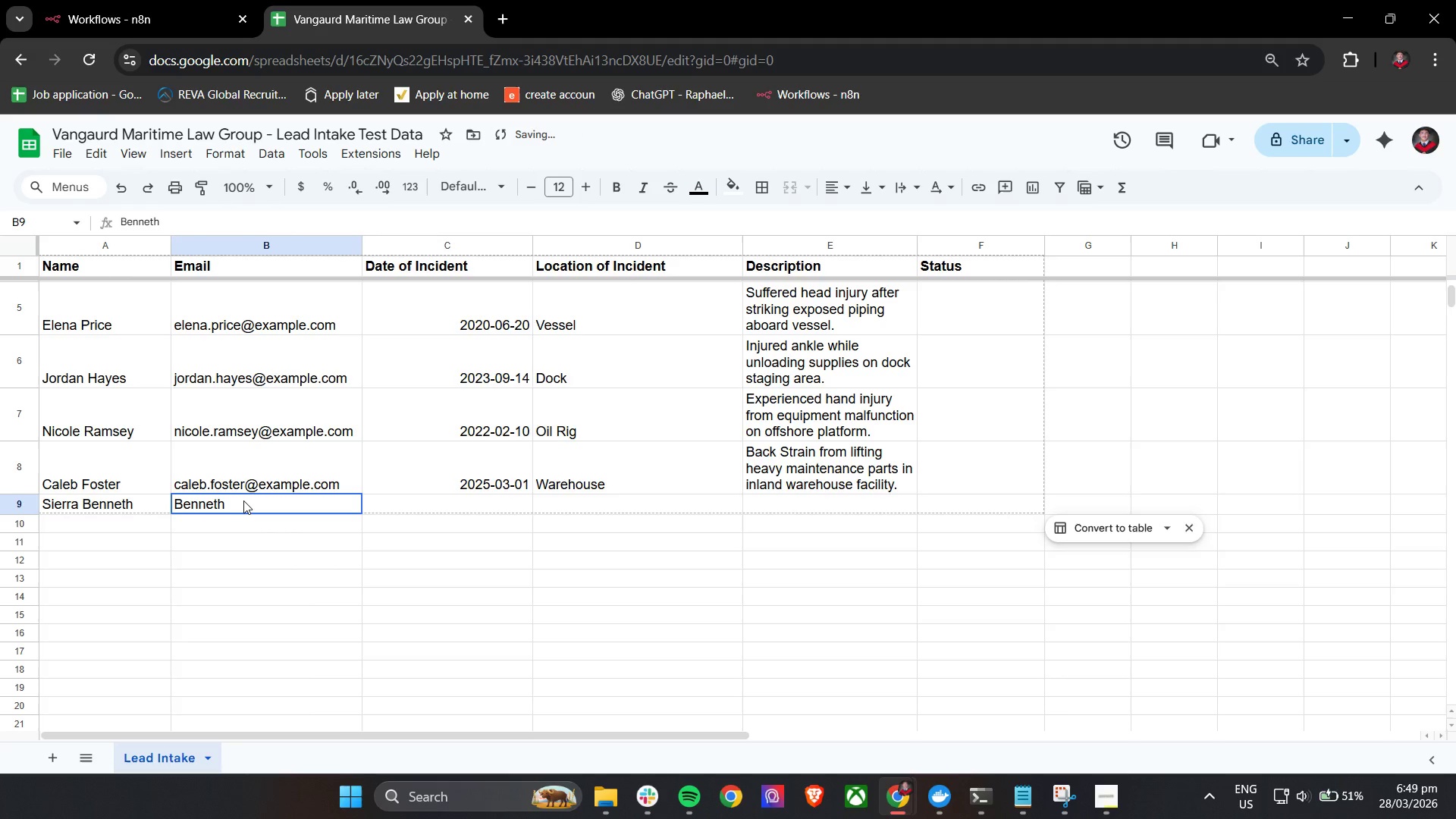 
double_click([243, 500])
 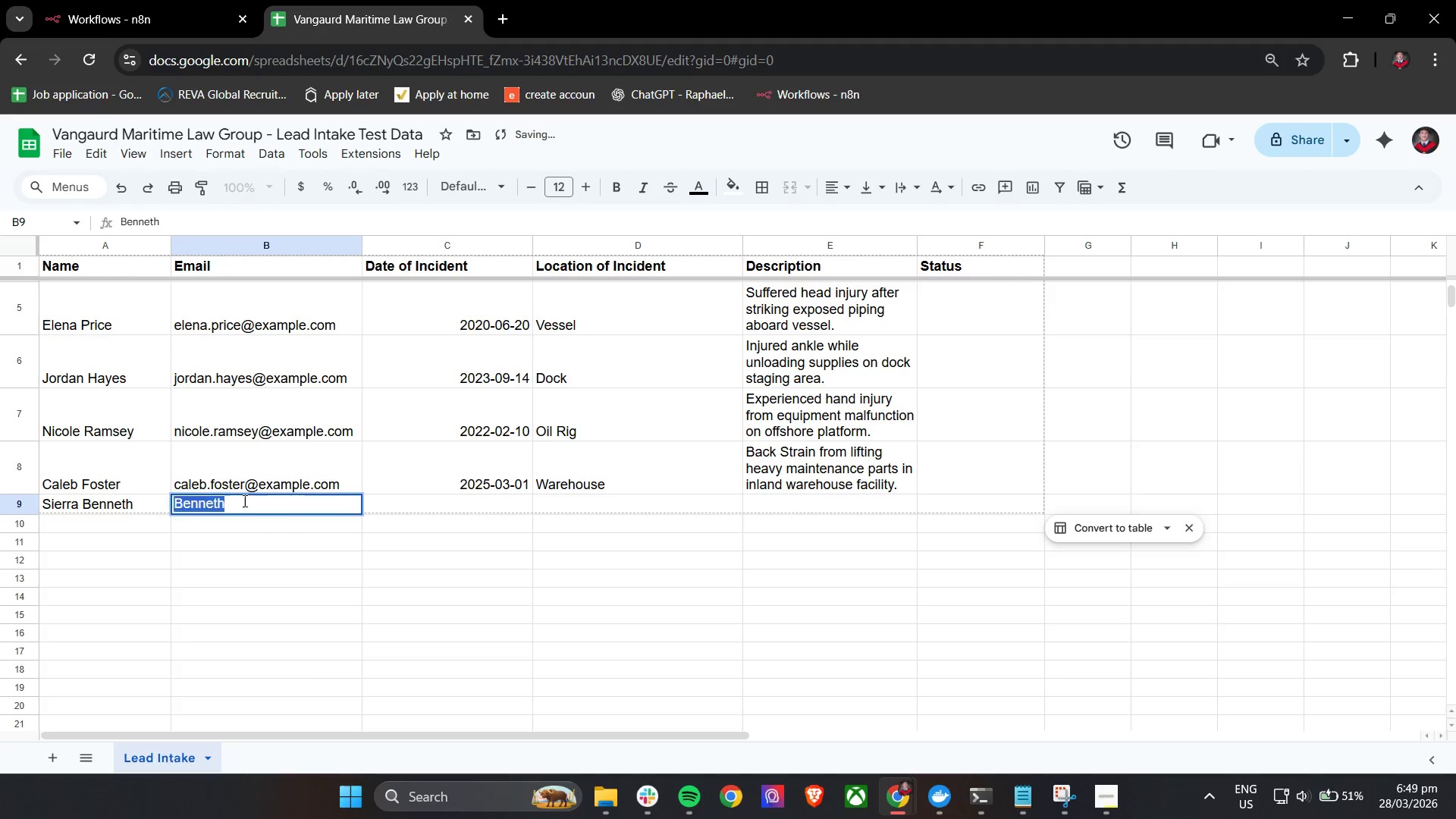 
triple_click([243, 500])
 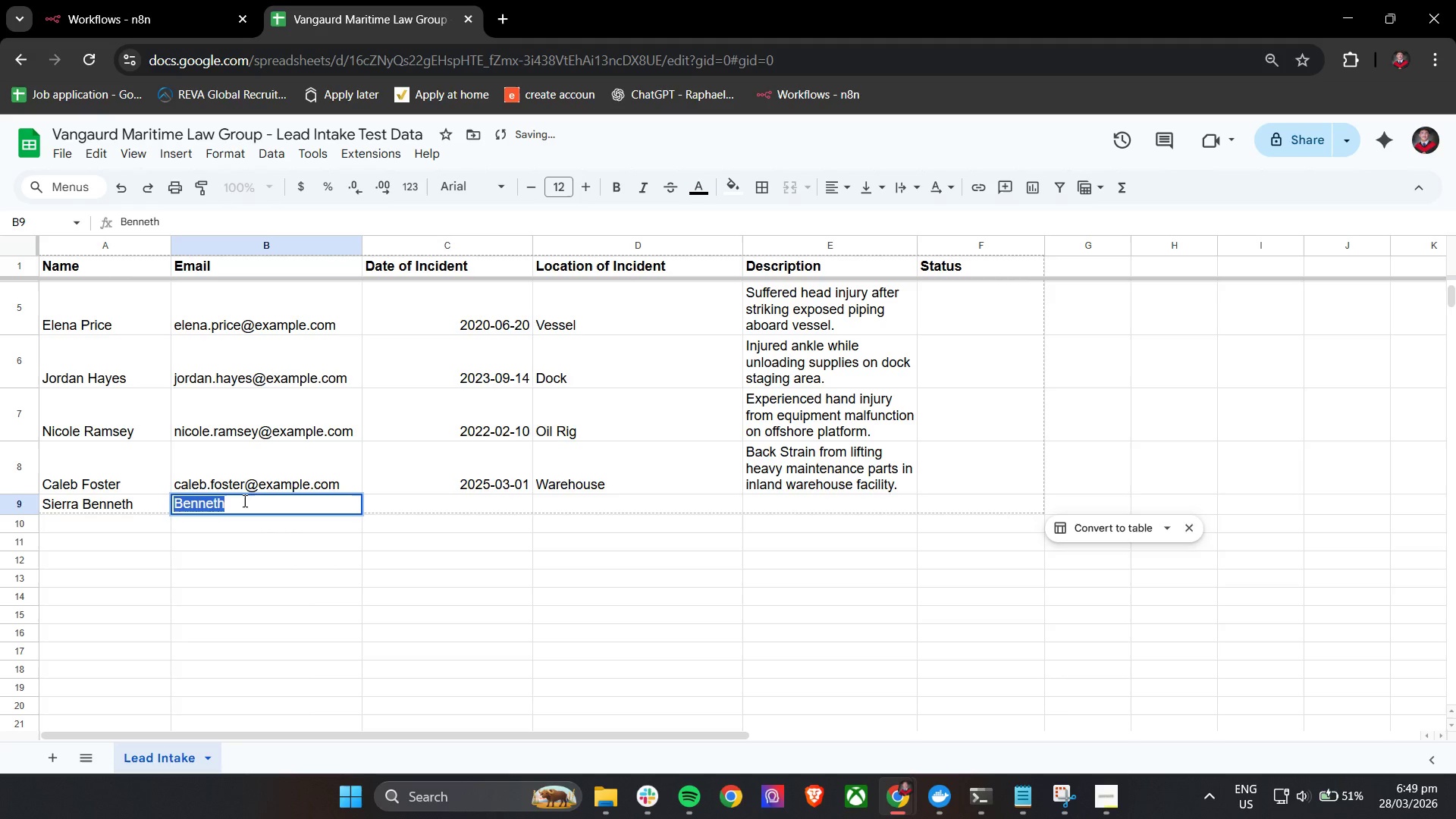 
type(ser)
key(Backspace)
key(Backspace)
type(ierra.benneth@example.com)
key(Tab)
type(2024-12-09)
key(Tab)
 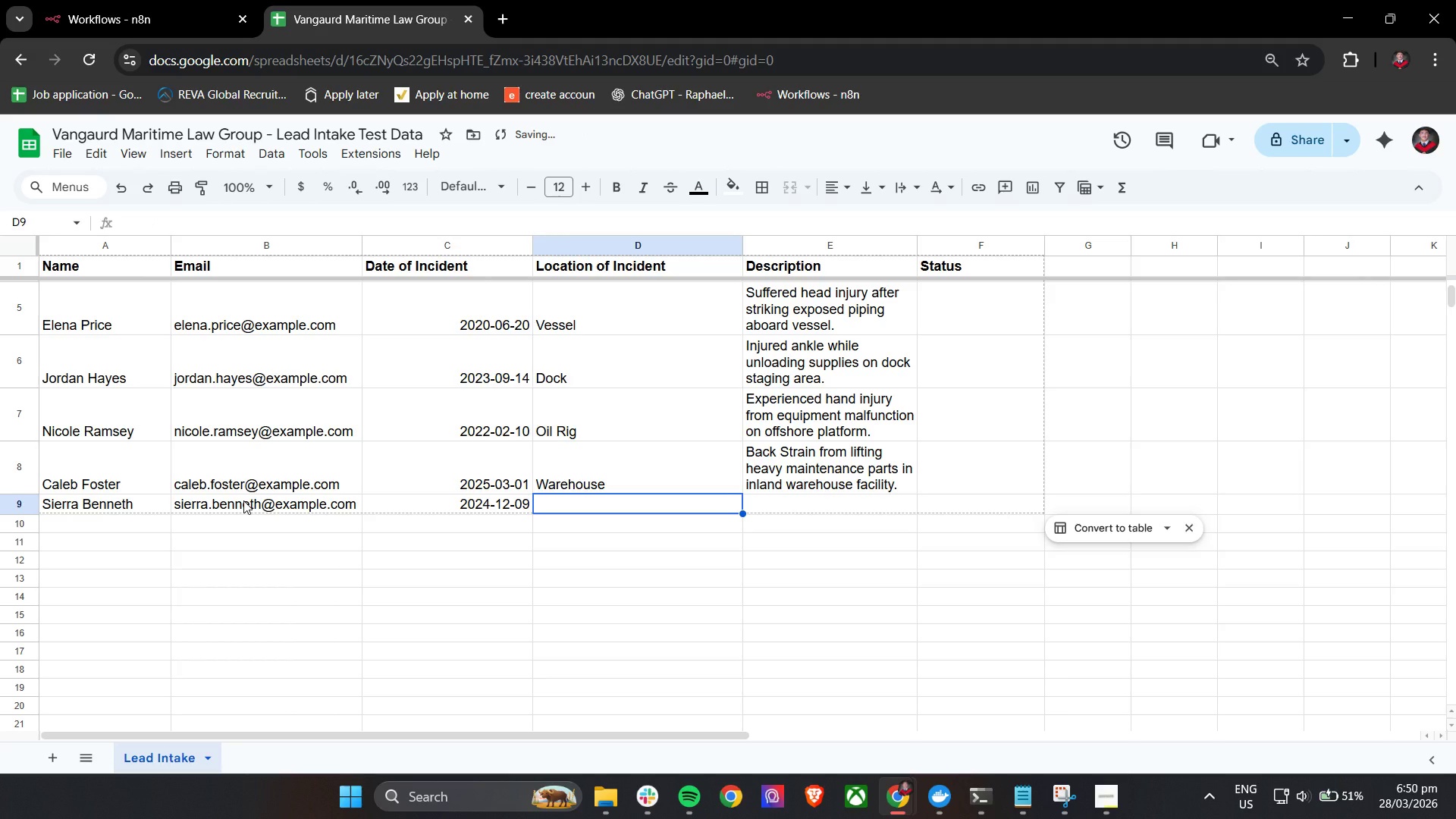 
key(V)
 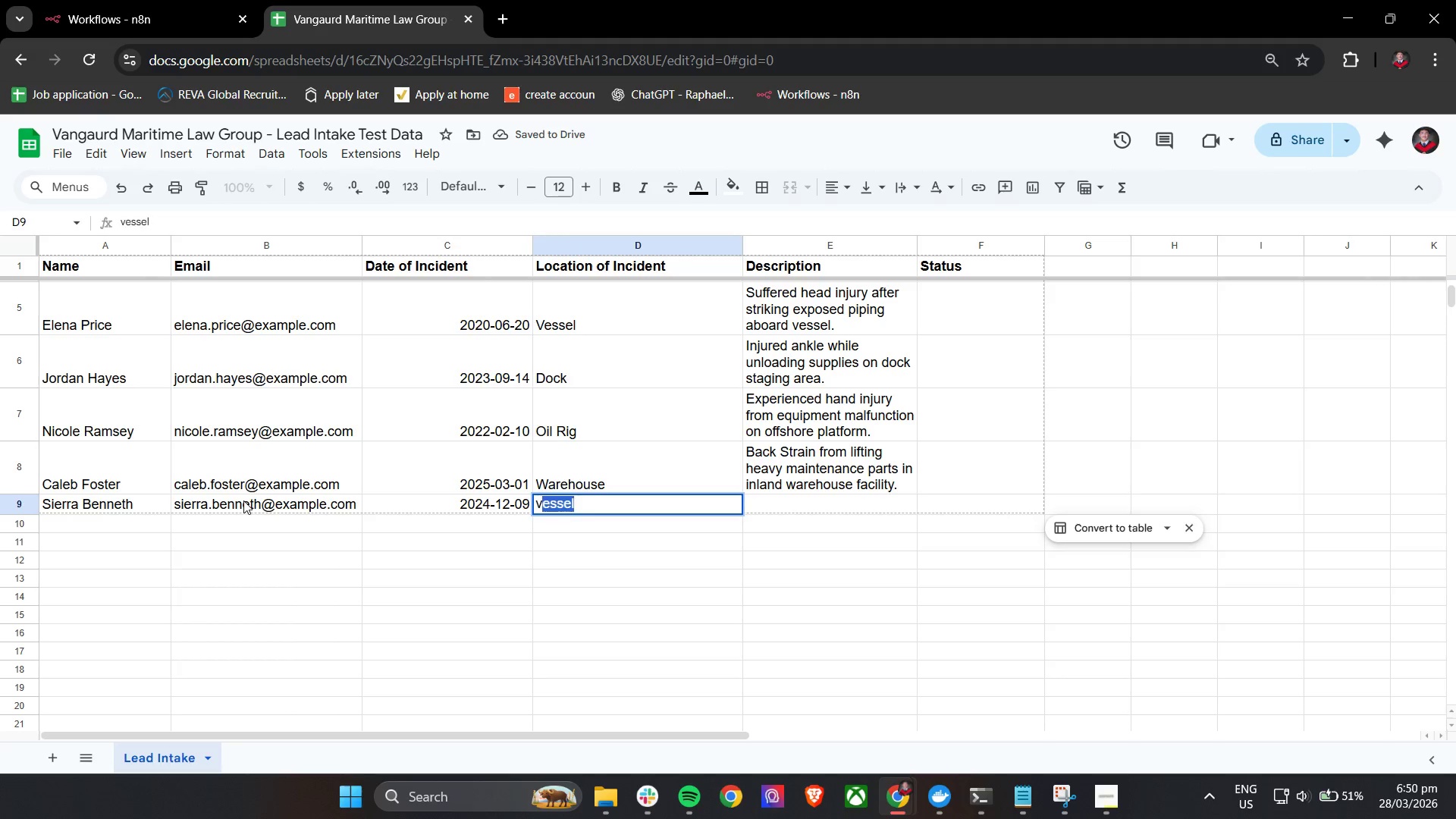 
key(Tab)
 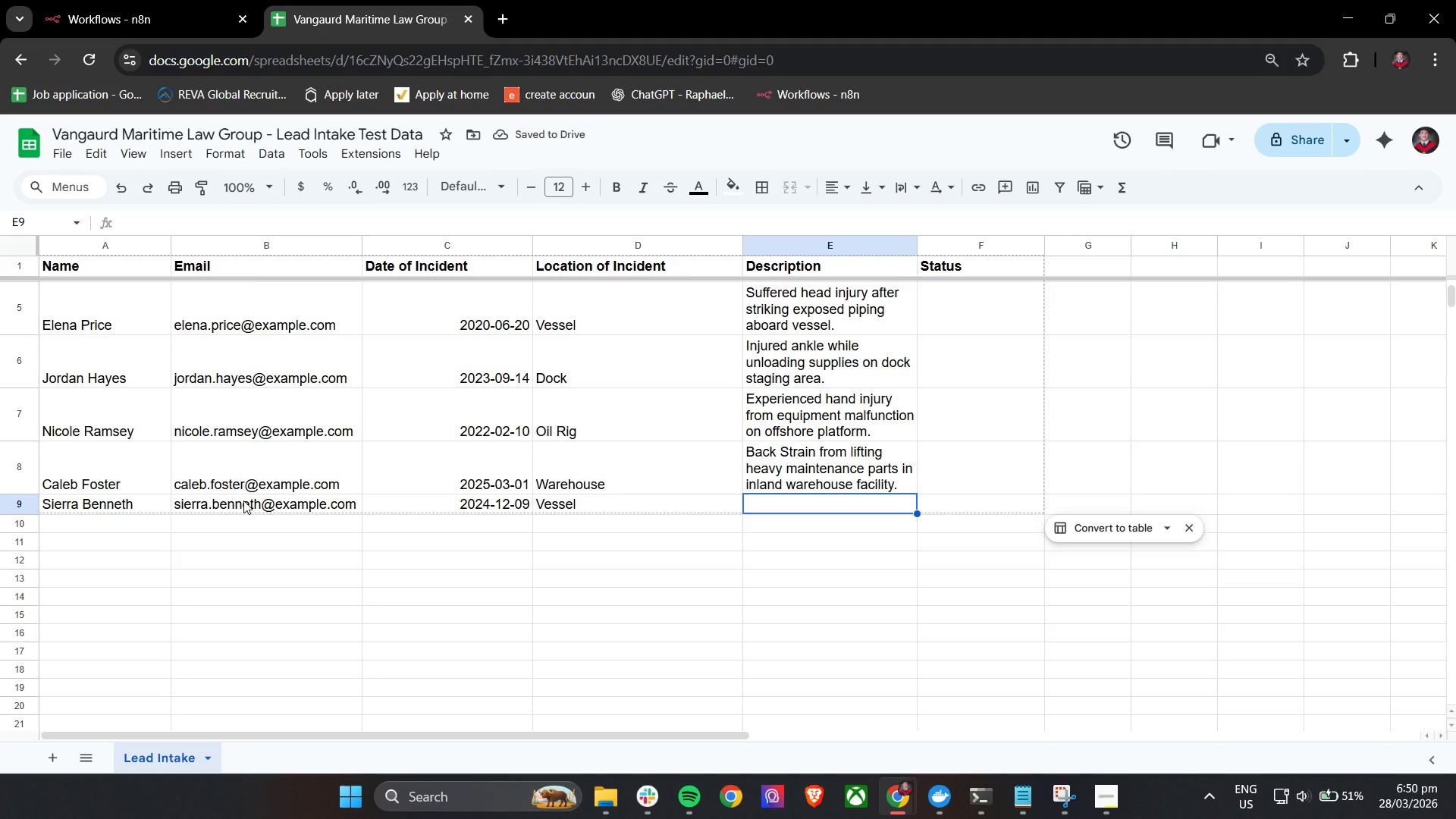 
type(Fekk)
key(Backspace)
key(Backspace)
type(ll on stari)
key(Backspace)
key(Backspace)
type(ircase beteen vessel desc)
key(Backspace)
key(Backspace)
type(cks)
 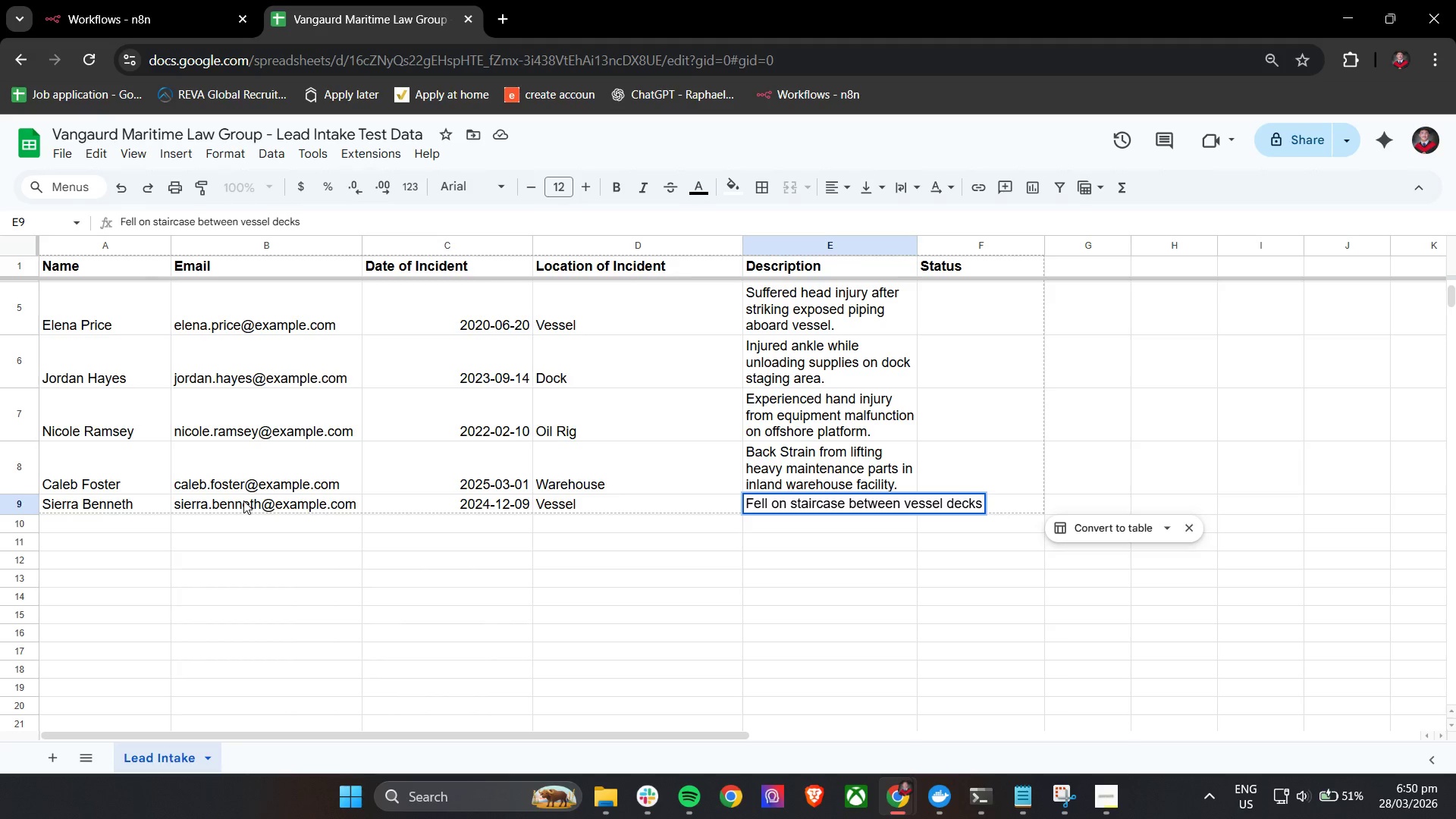 
hold_key(key=W, duration=0.31)
 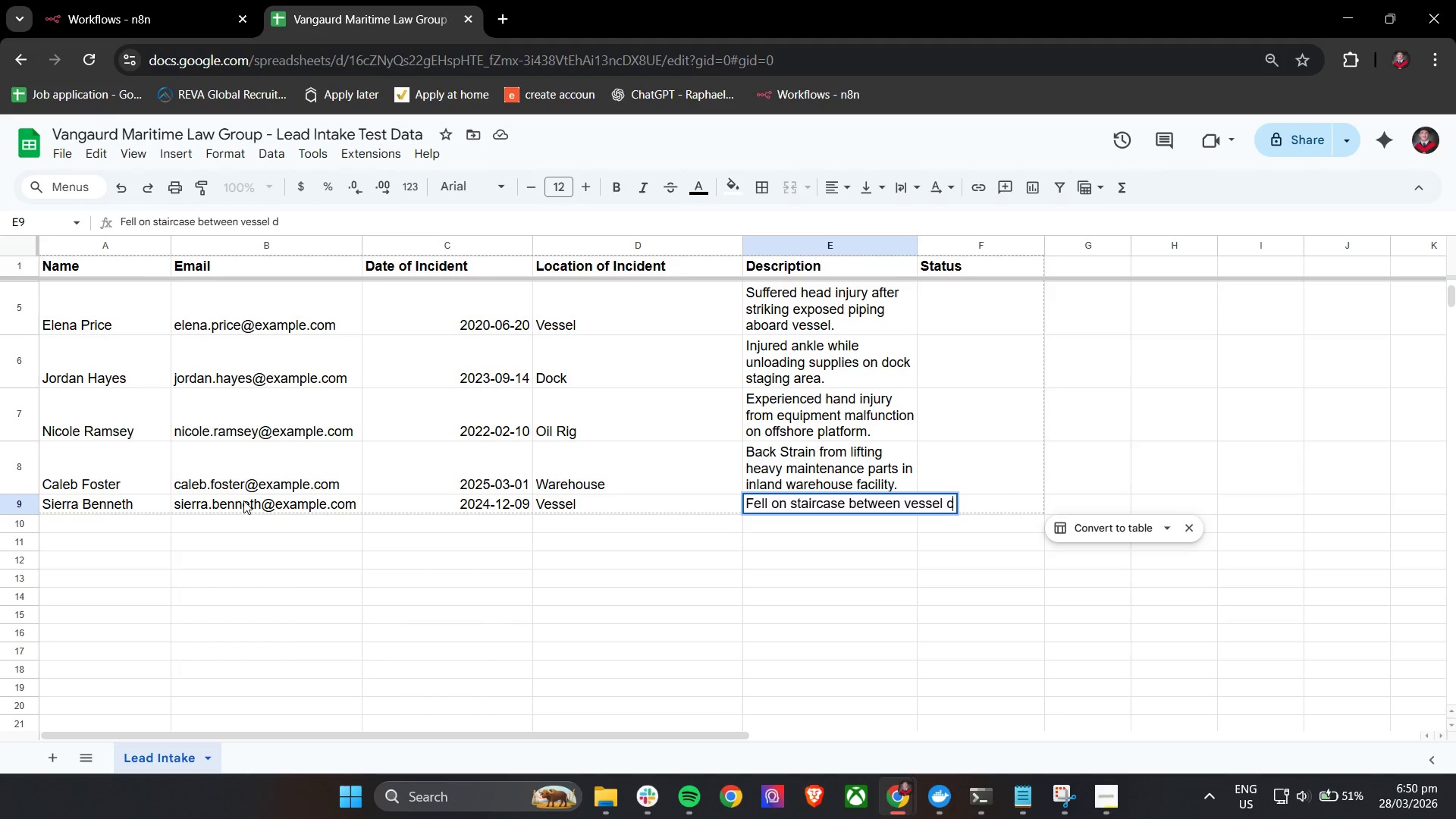 
type( and reported wrist injury)
 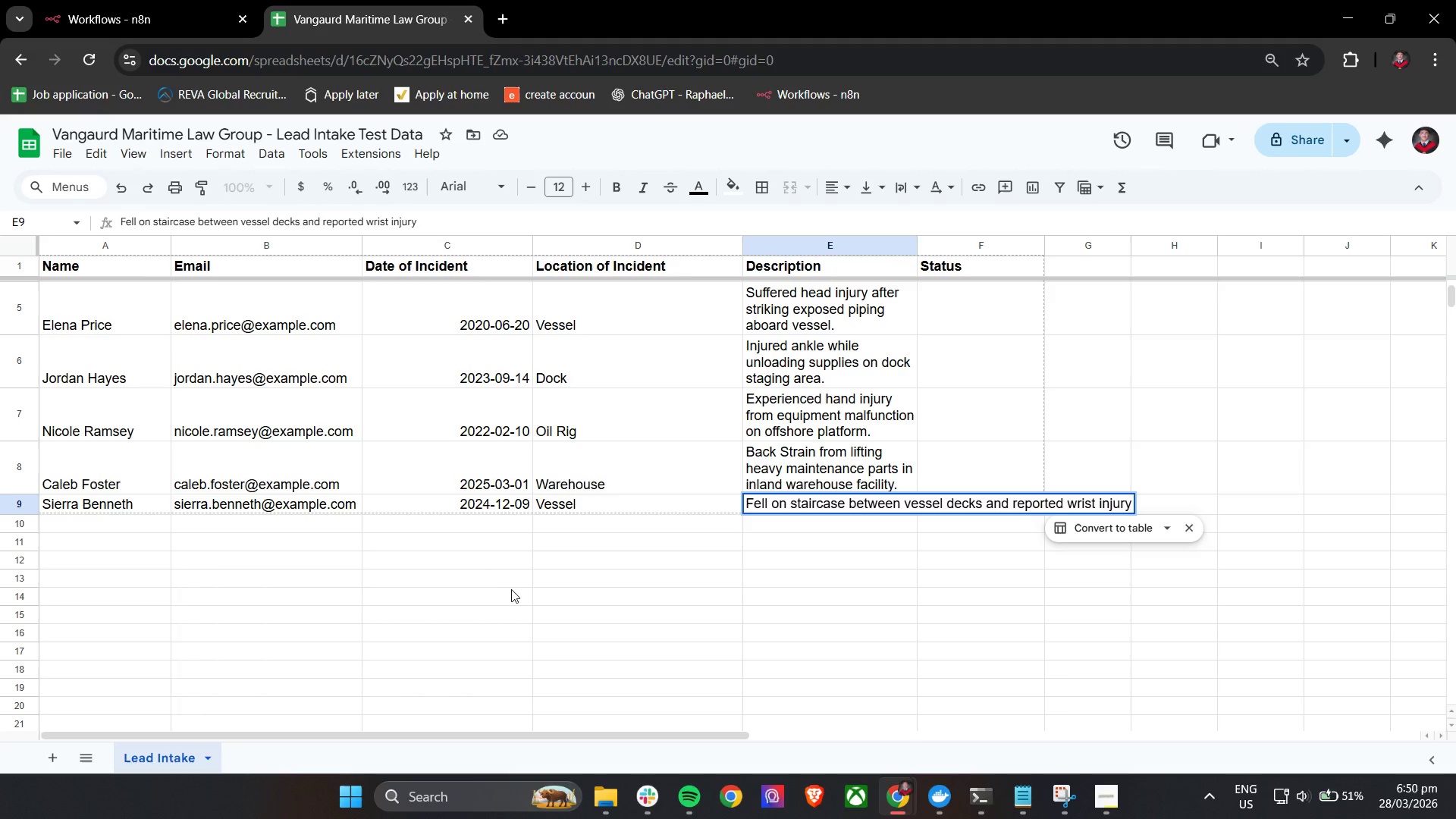 
key(Period)
 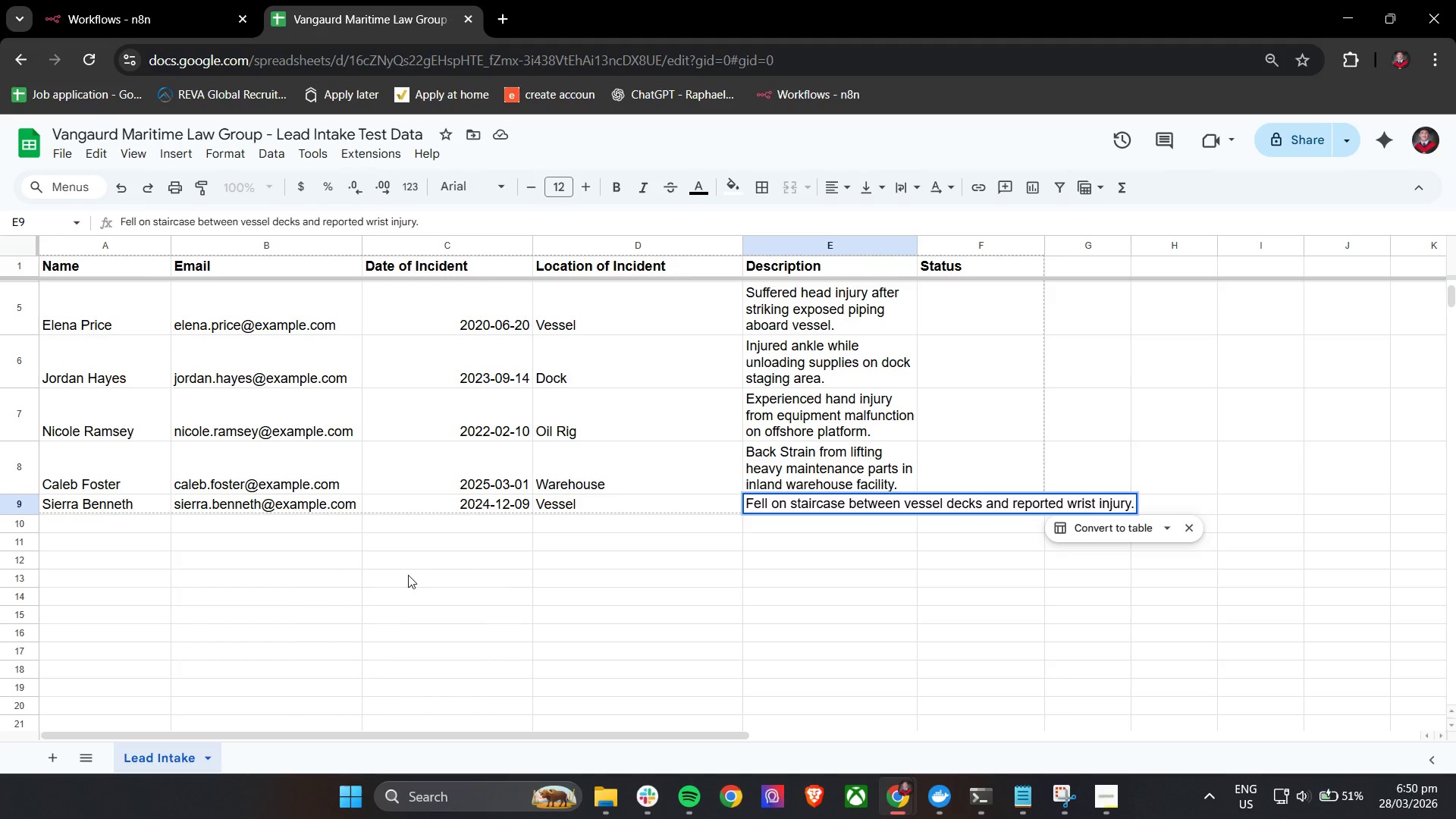 
left_click([403, 574])
 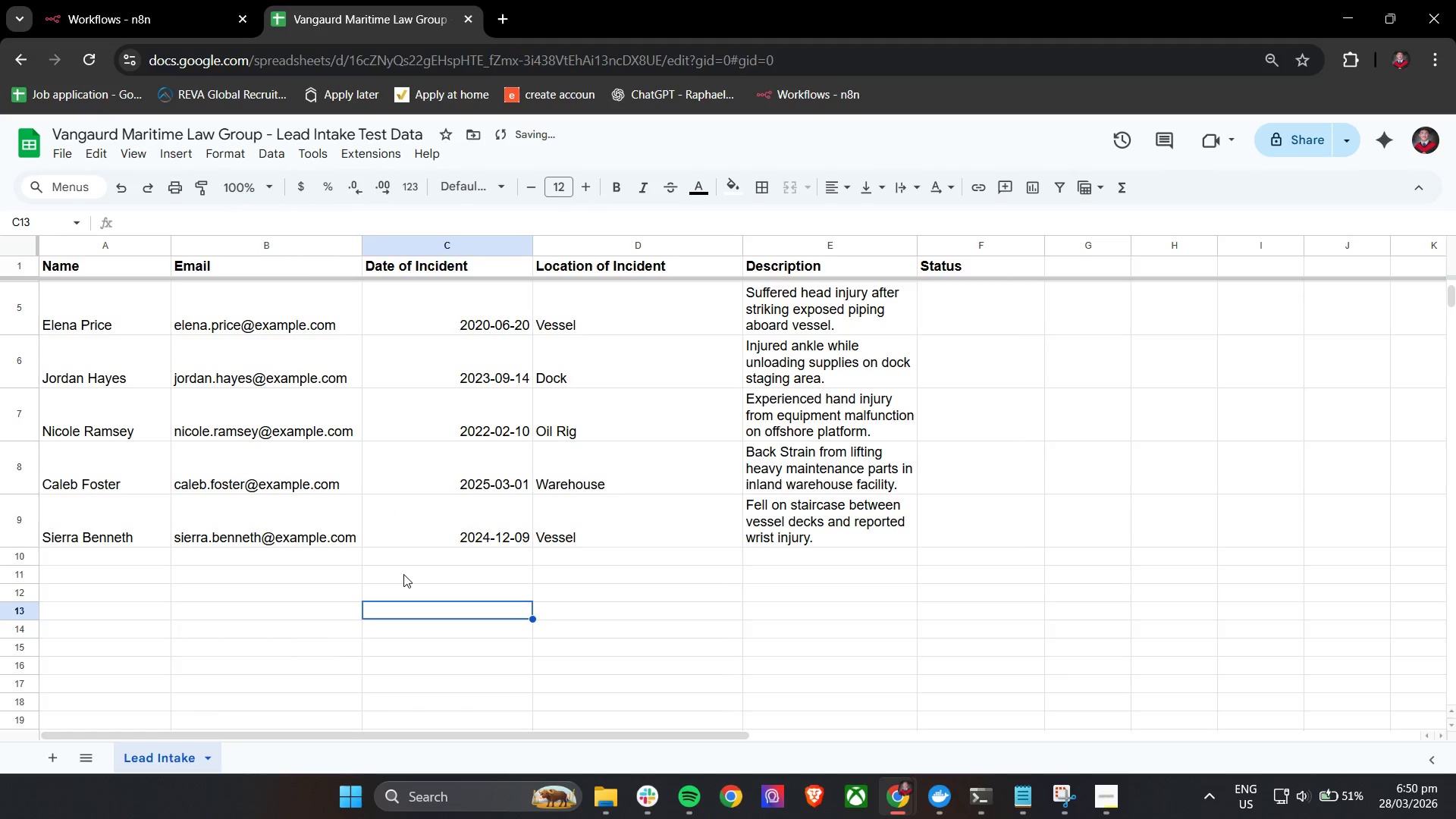 
hold_key(key=ShiftLeft, duration=0.73)
scroll: coordinate [148, 541], scroll_direction: up, amount: 7.0
 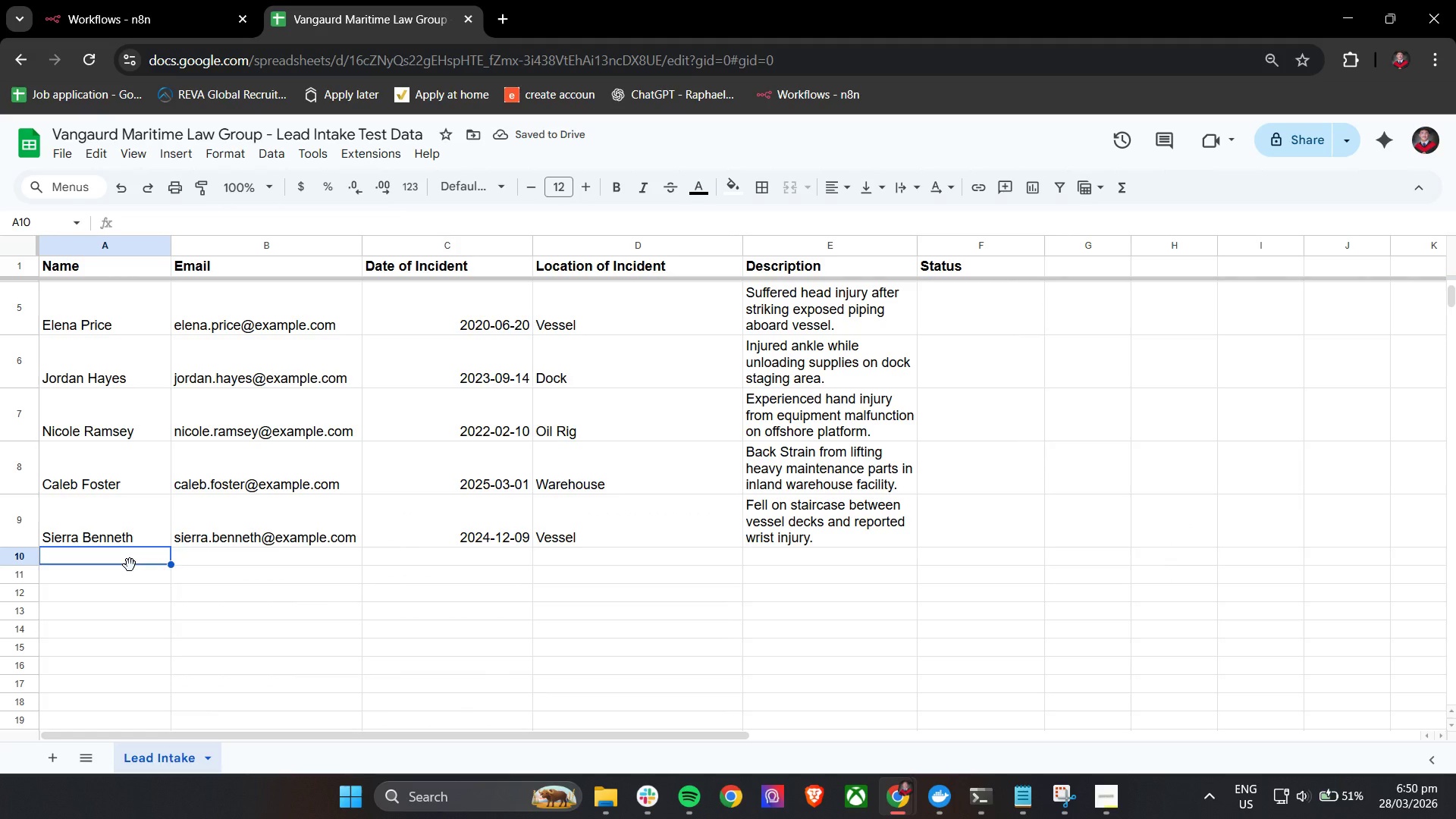 
type(Marcus Reed)
key(Tab)
type(marcus.rr)
key(Backspace)
type(eed@example.com)
key(Tab)
type(201-09-30)
key(Tab)
type(D)
key(Tab)
type(Shoulde injury during loading operation near pier-side doc )
key(Backspace)
type(k area.)
 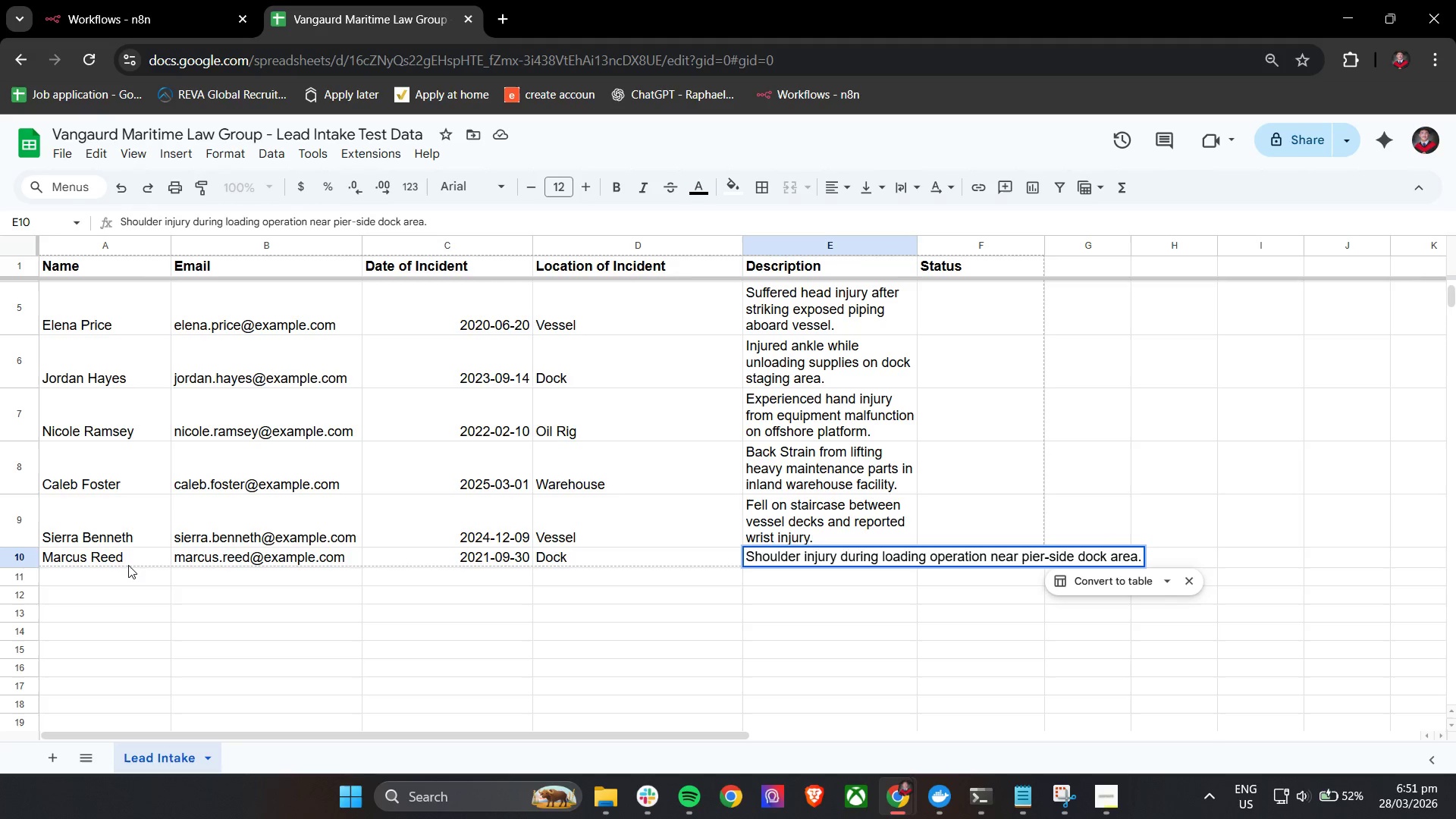 
left_click_drag(start_coordinate=[516, 588], to_coordinate=[520, 588])
 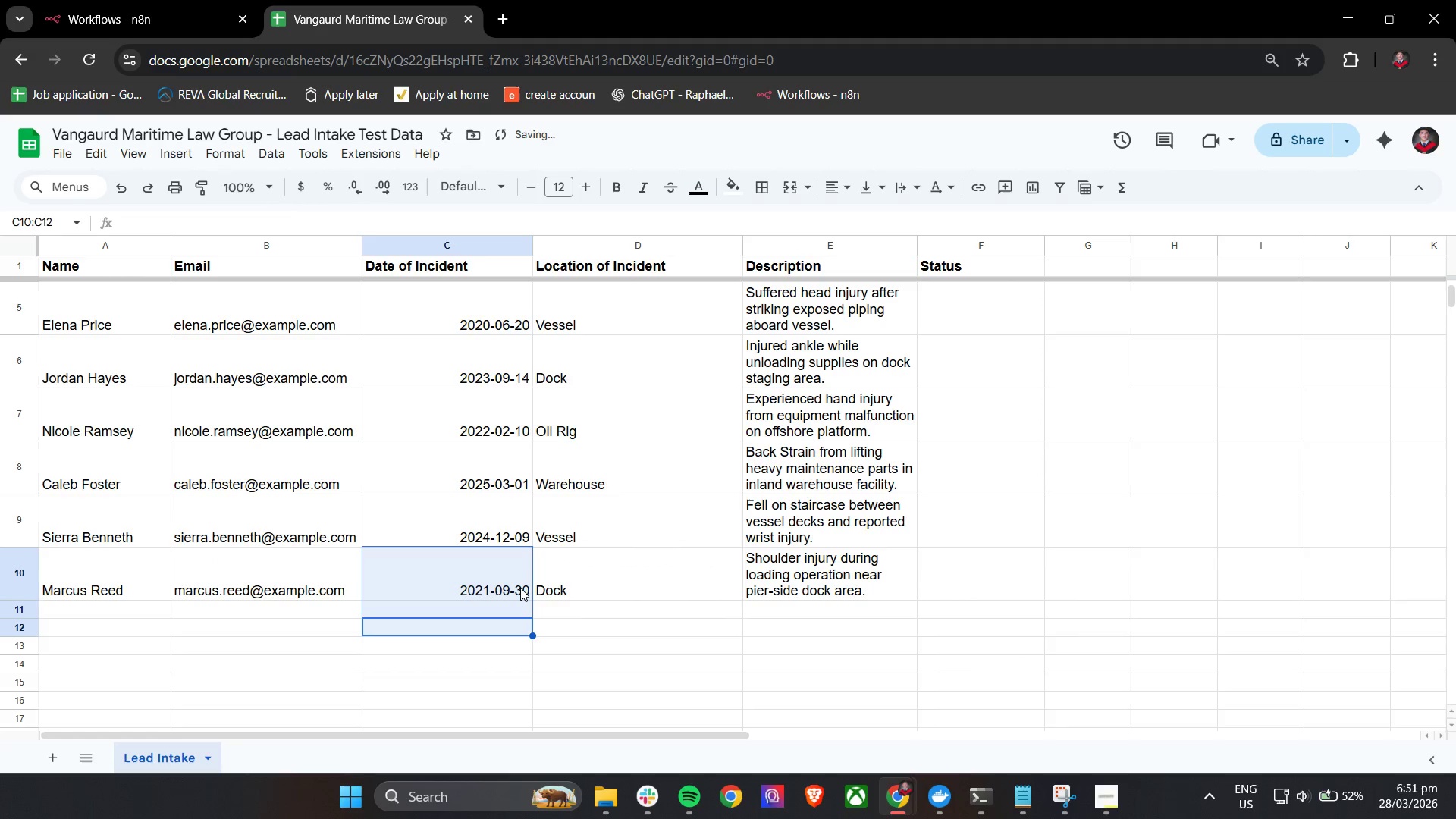 
hold_key(key=ShiftLeft, duration=0.84)
 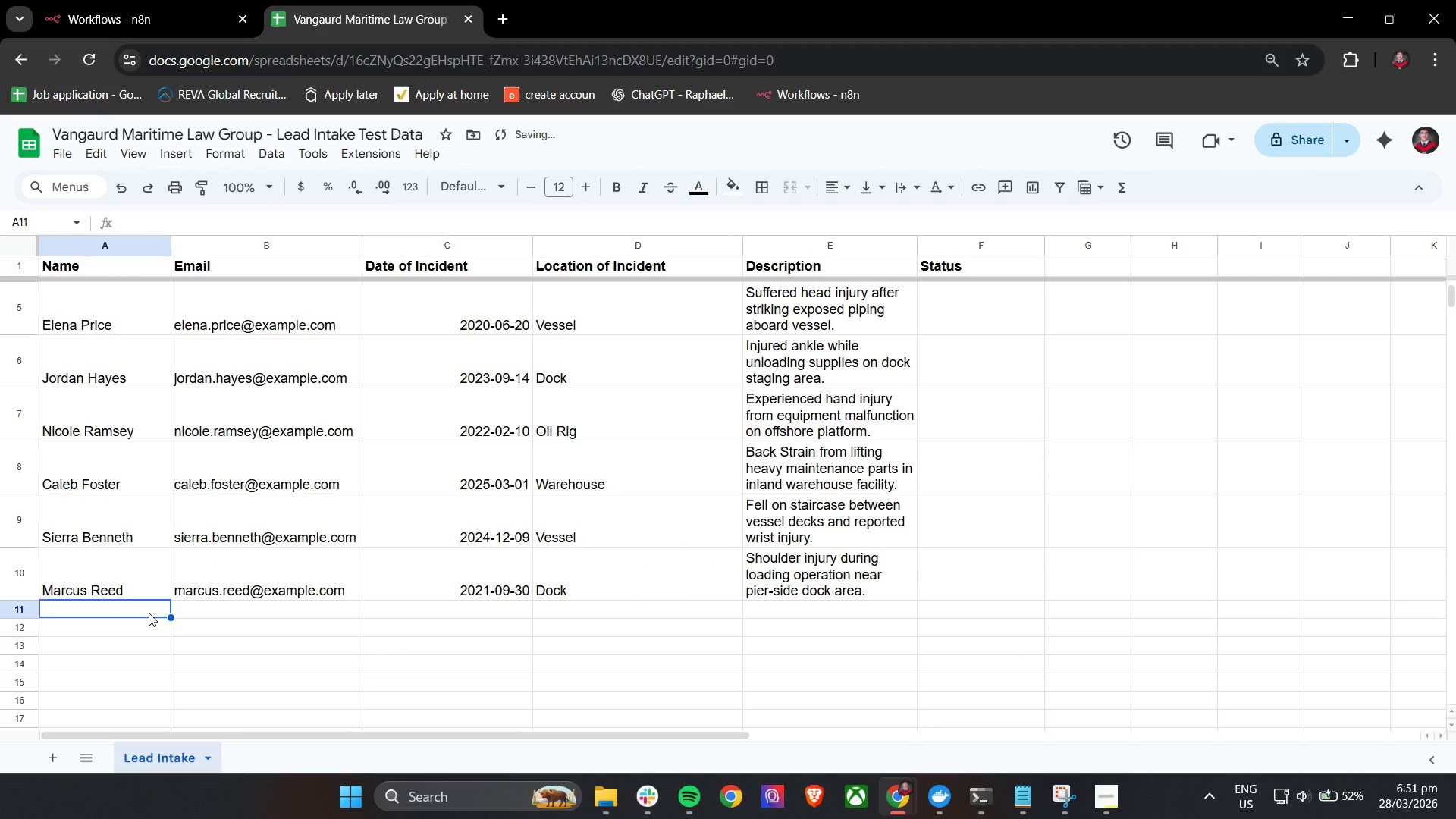 
left_click([149, 613])
 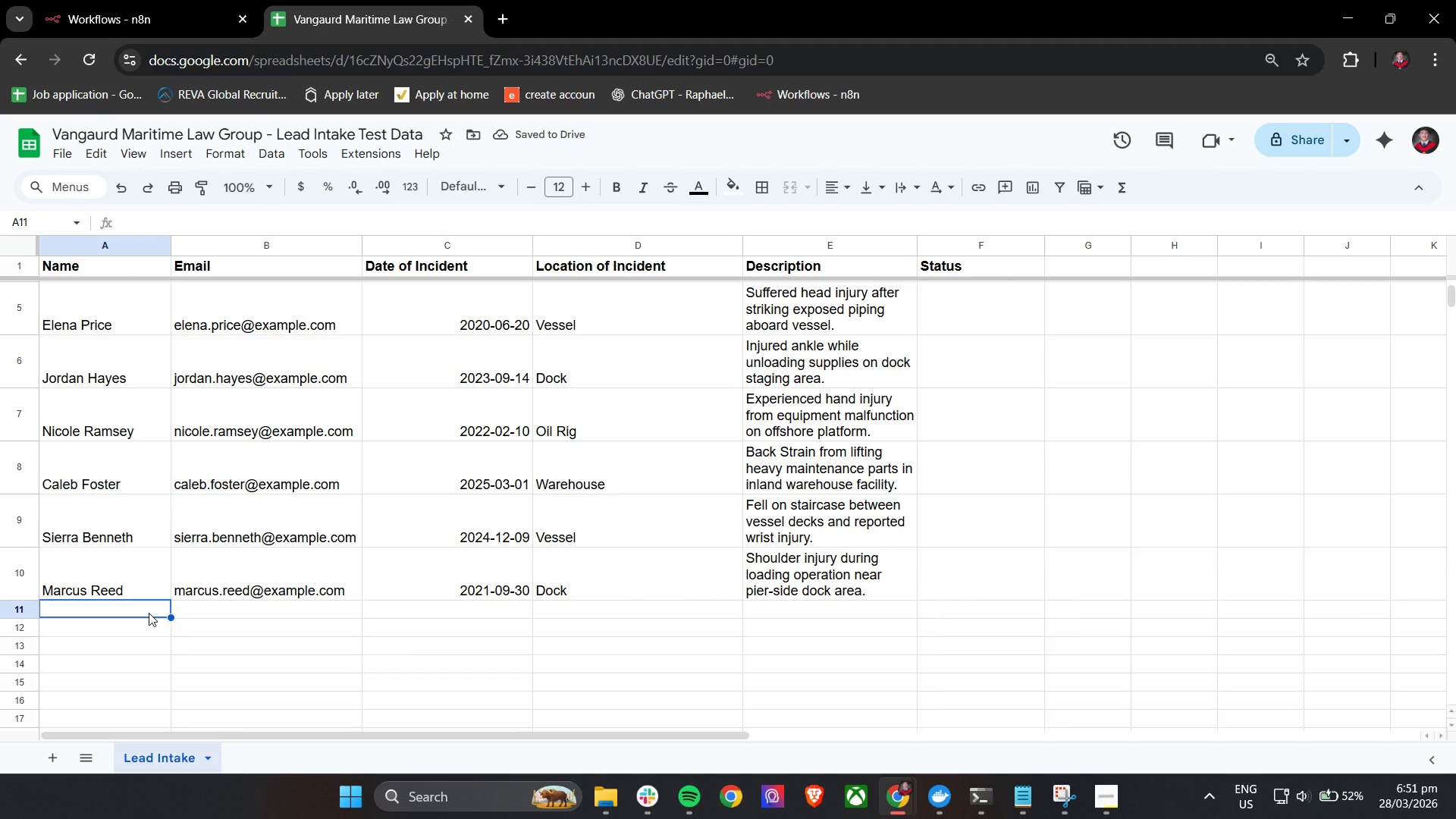 
scroll: coordinate [162, 601], scroll_direction: up, amount: 8.0
 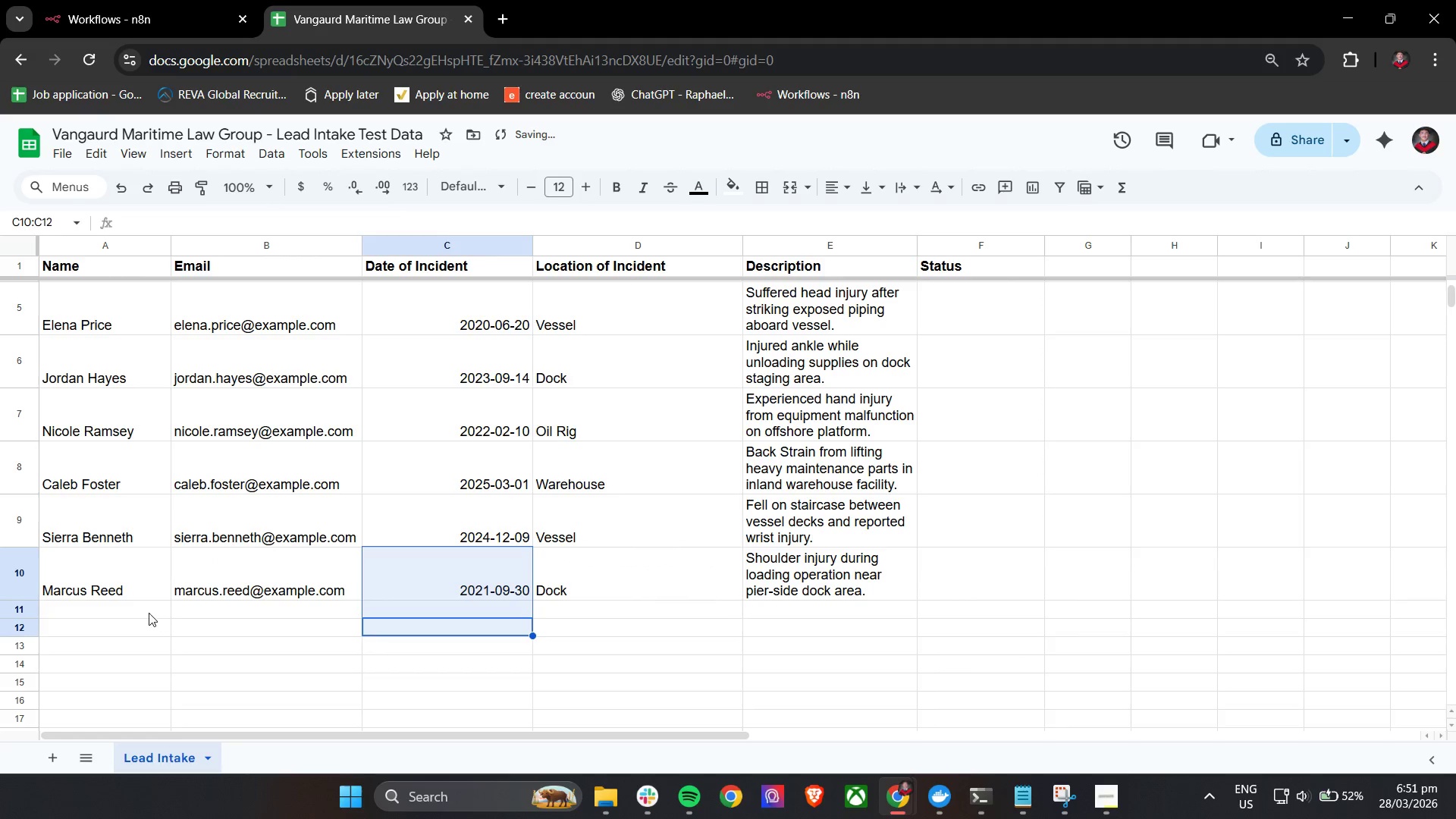 
type(Olivia Turner)
key(Tab)
type(oliva.ut)
key(Backspace)
key(Backspace)
type(turner@exap)
key(Backspace)
type(mple.com)
key(Tab)
type(2023-050)
key(Backspace)
type(-)
 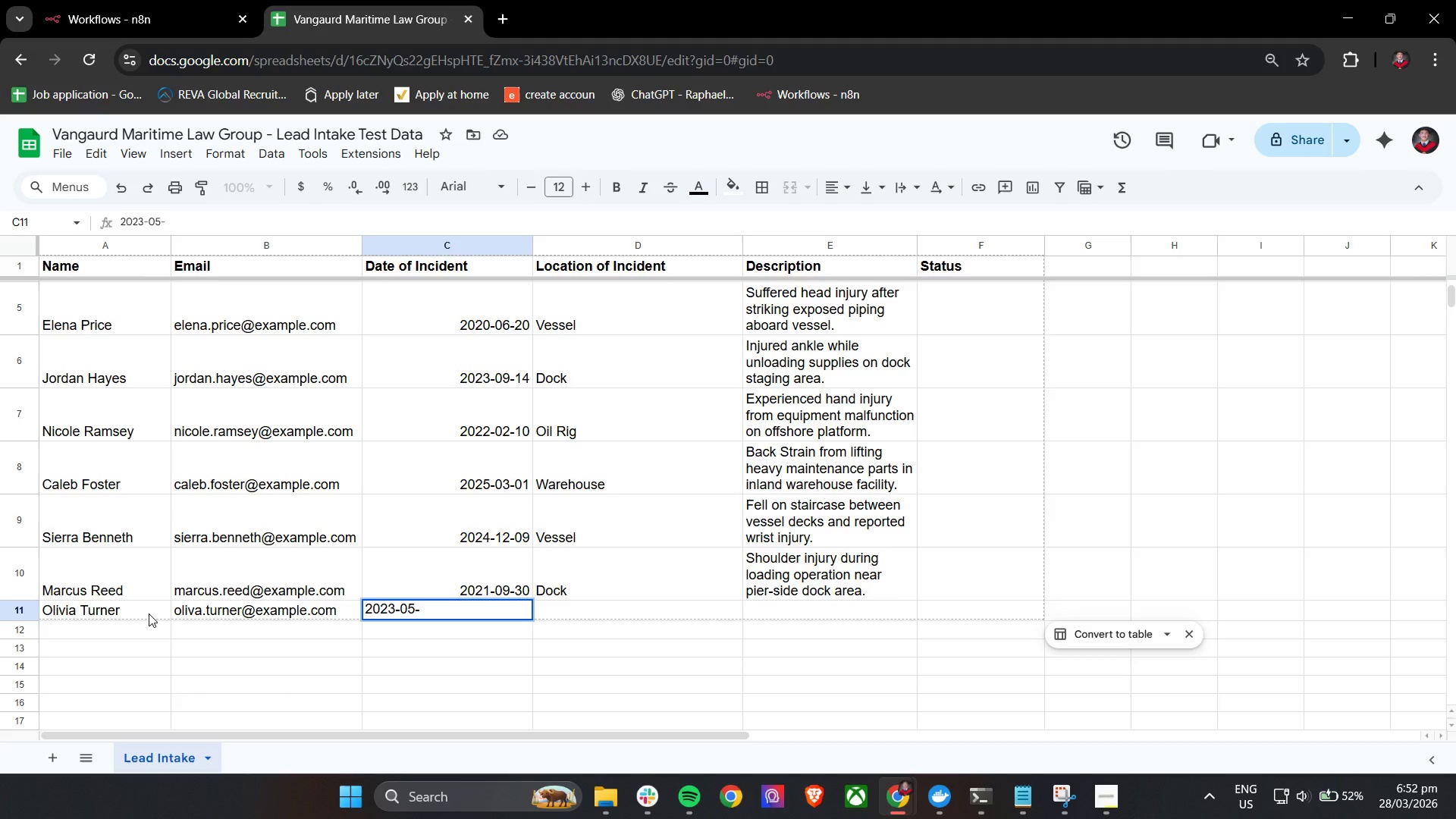 
wait(15.34)
 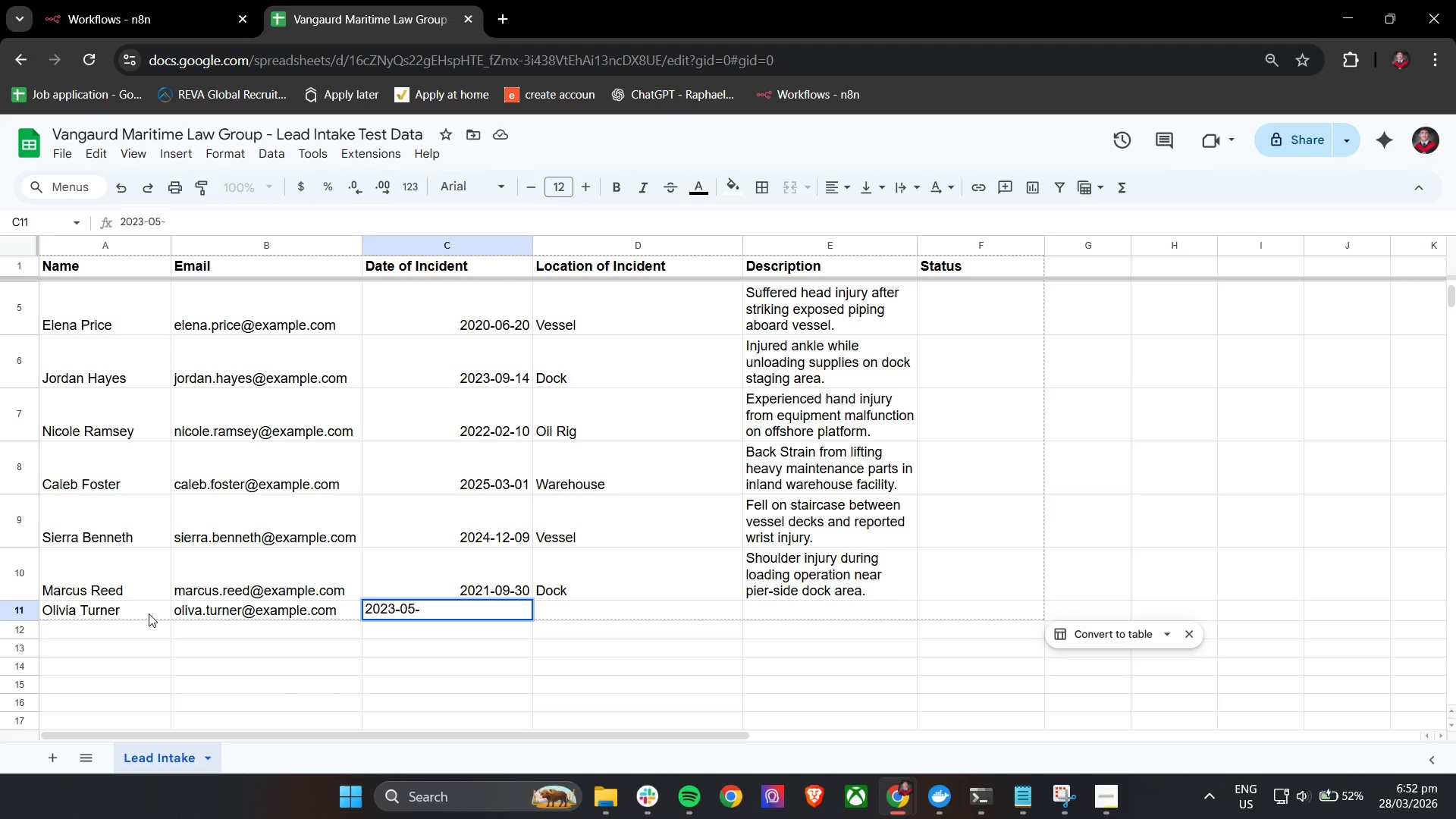 
type(22)
key(Tab)
type(o)
key(Tab)
type(Burn injury caused by faulty pressire)
key(Backspace)
key(Backspace)
key(Backspace)
type(ure valve during offshore maintenance work.)
 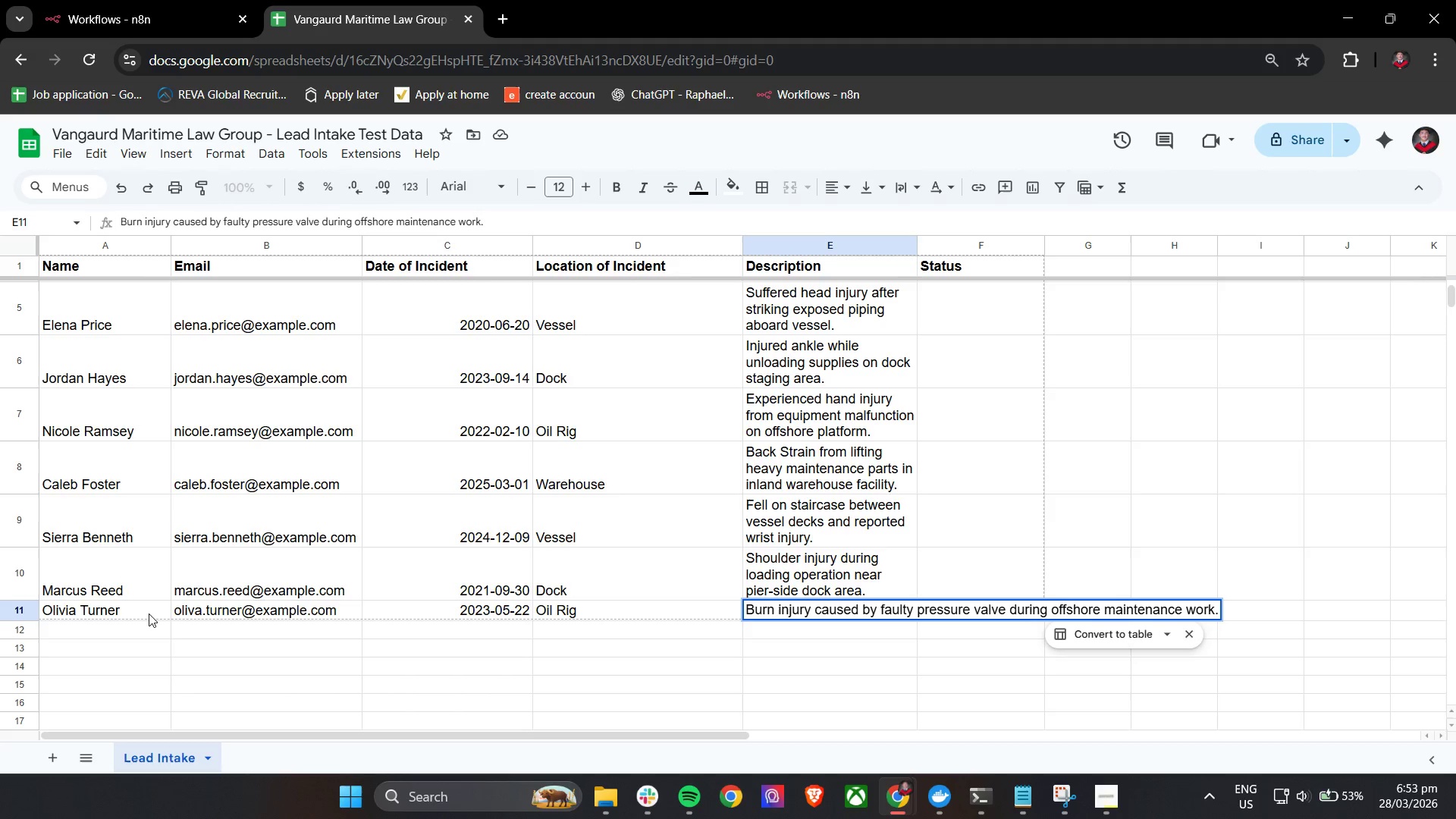 
left_click([368, 661])
 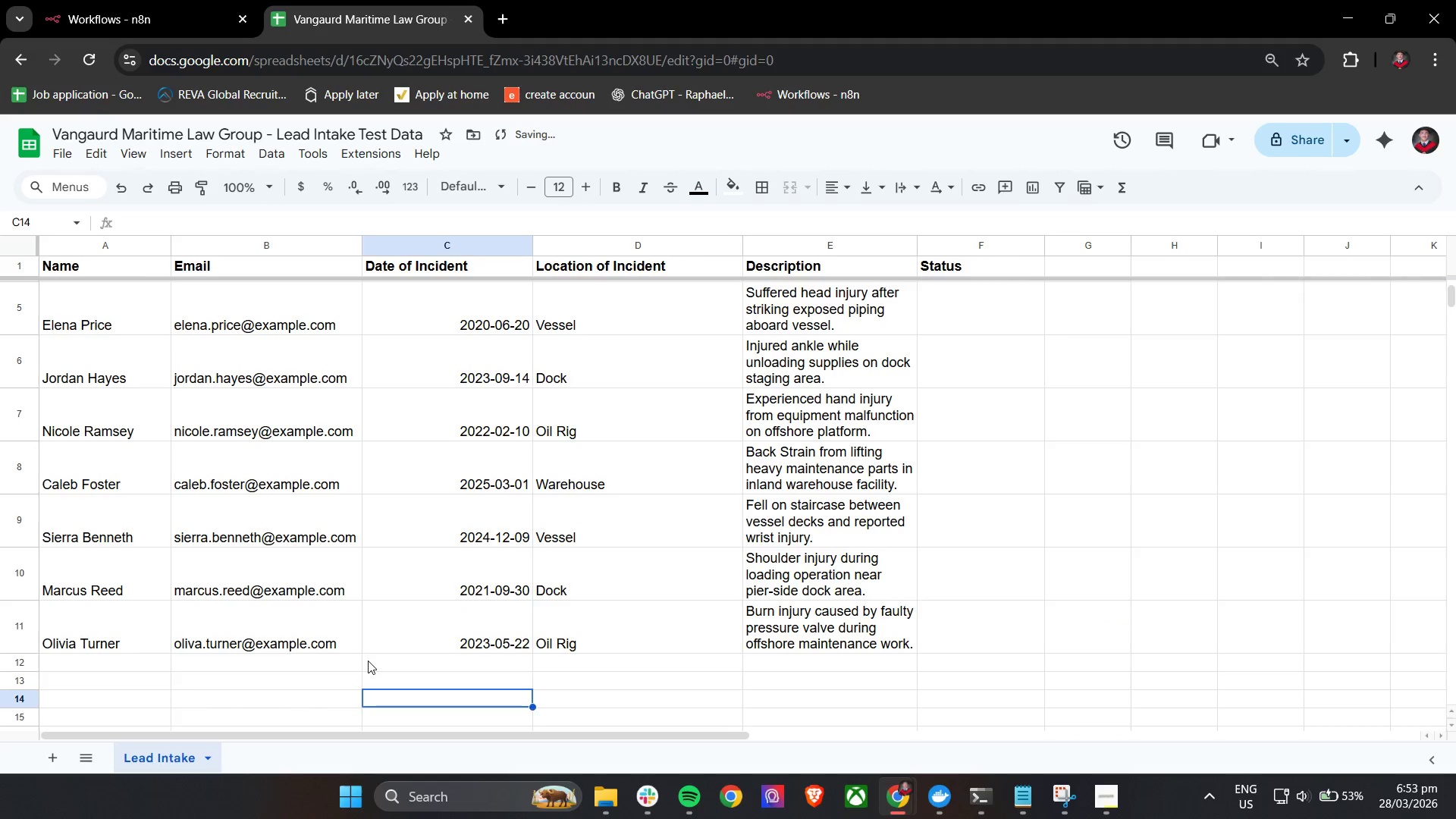 
hold_key(key=ShiftLeft, duration=1.26)
scroll: coordinate [536, 654], scroll_direction: up, amount: 21.0
 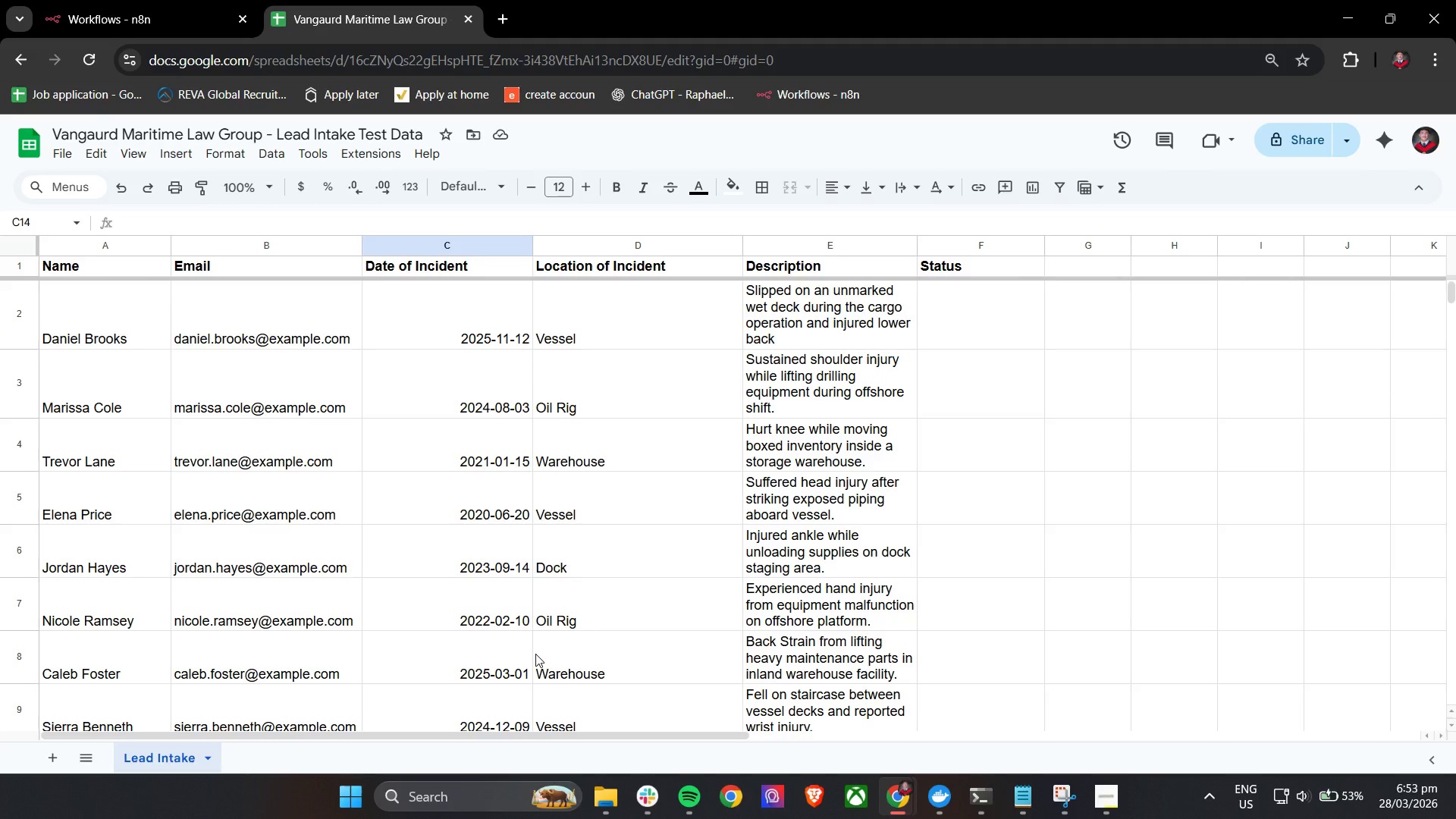 
wait(9.79)
 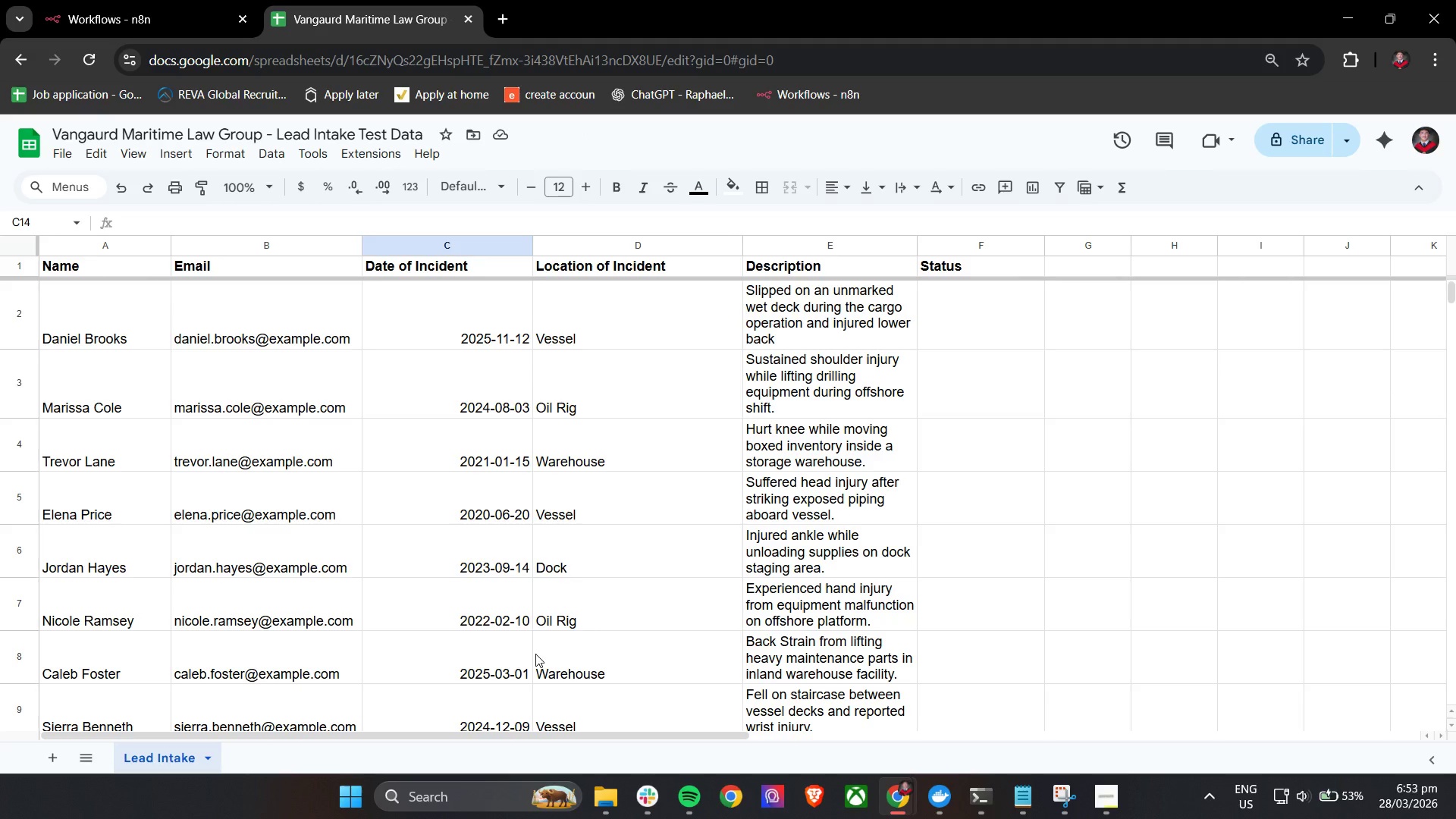 
scroll: coordinate [522, 654], scroll_direction: down, amount: 2.0
 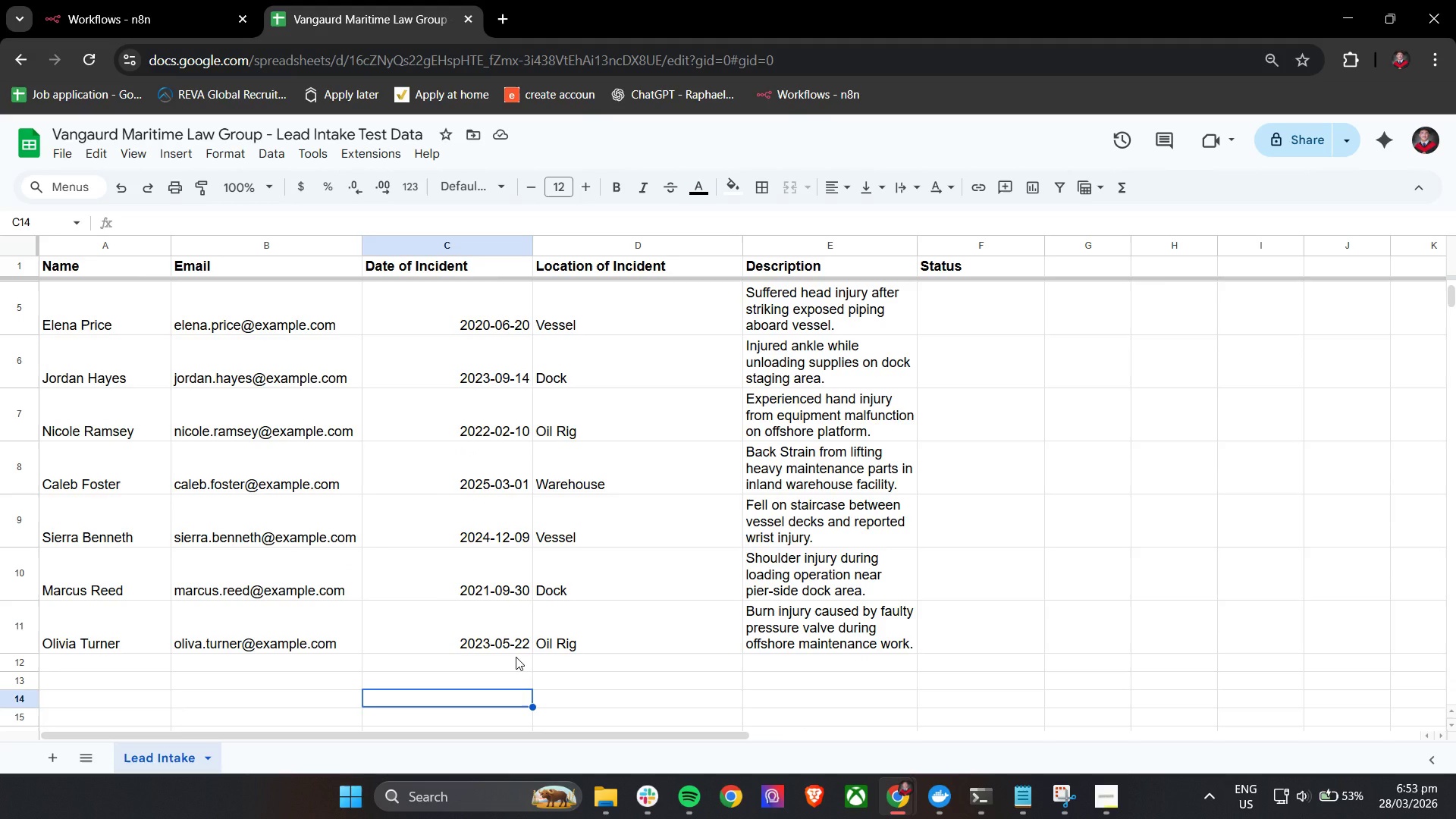 
wait(13.02)
 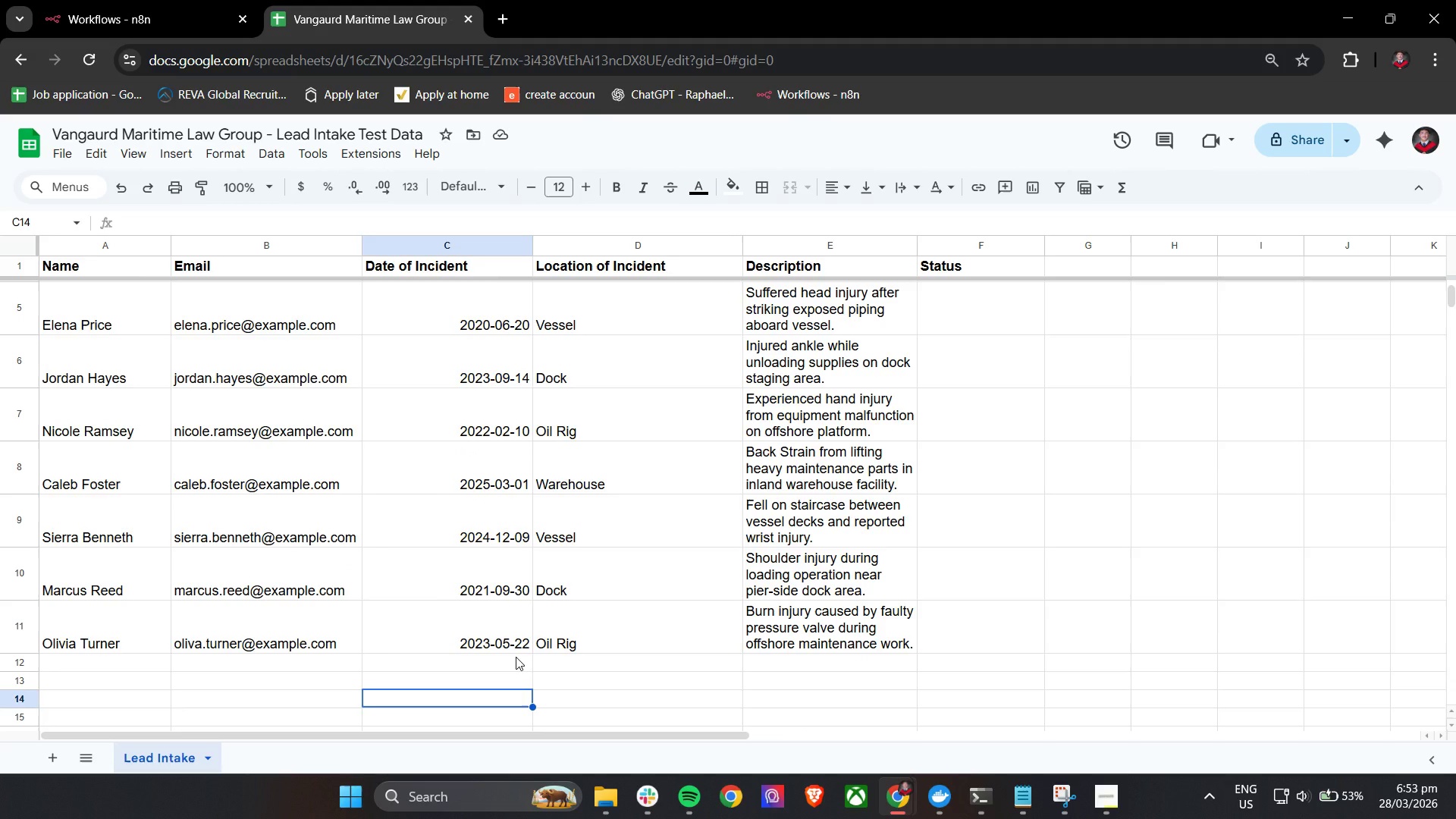 
scroll: coordinate [516, 657], scroll_direction: down, amount: 3.0
 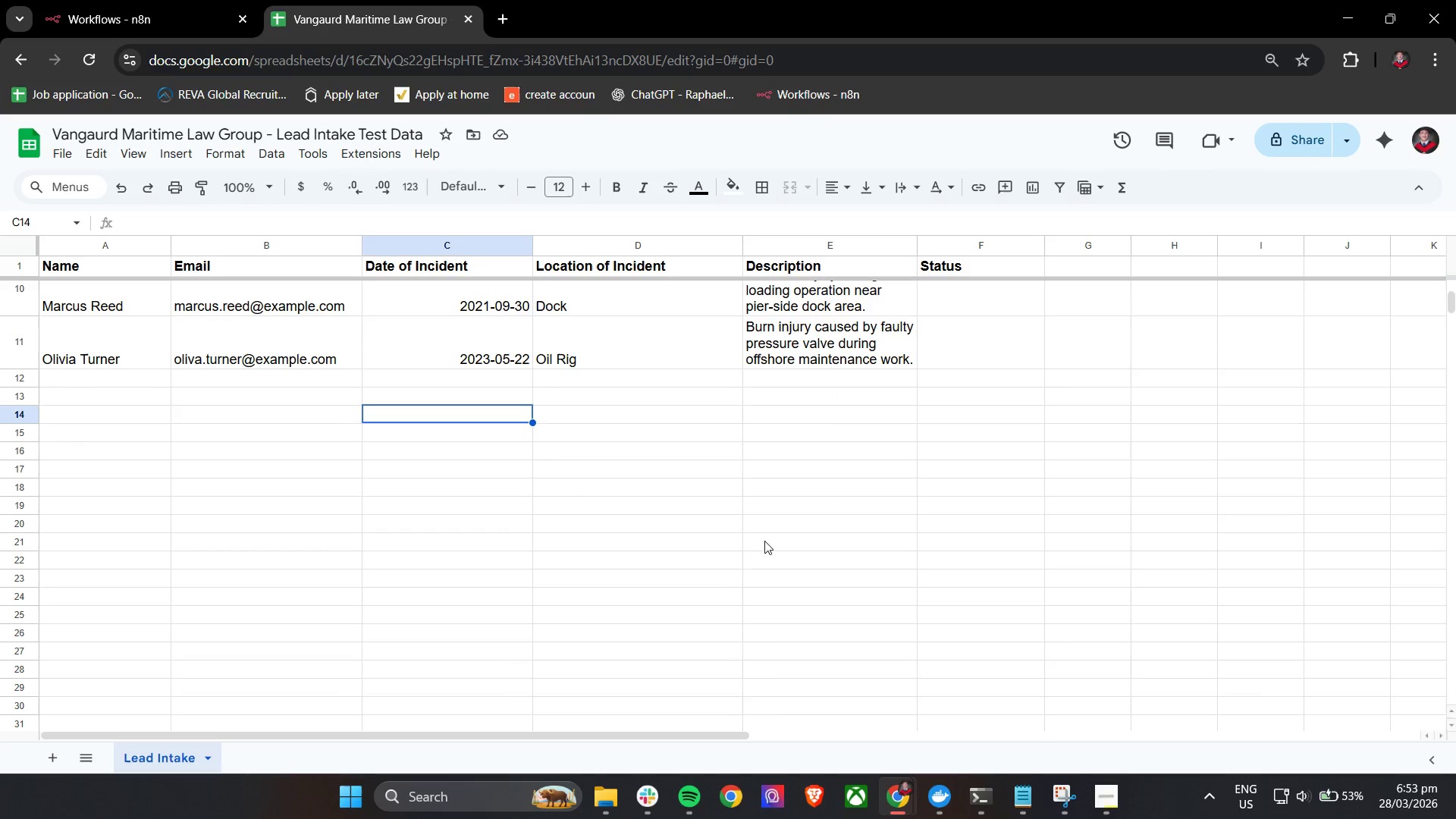 
left_click([1282, 145])
 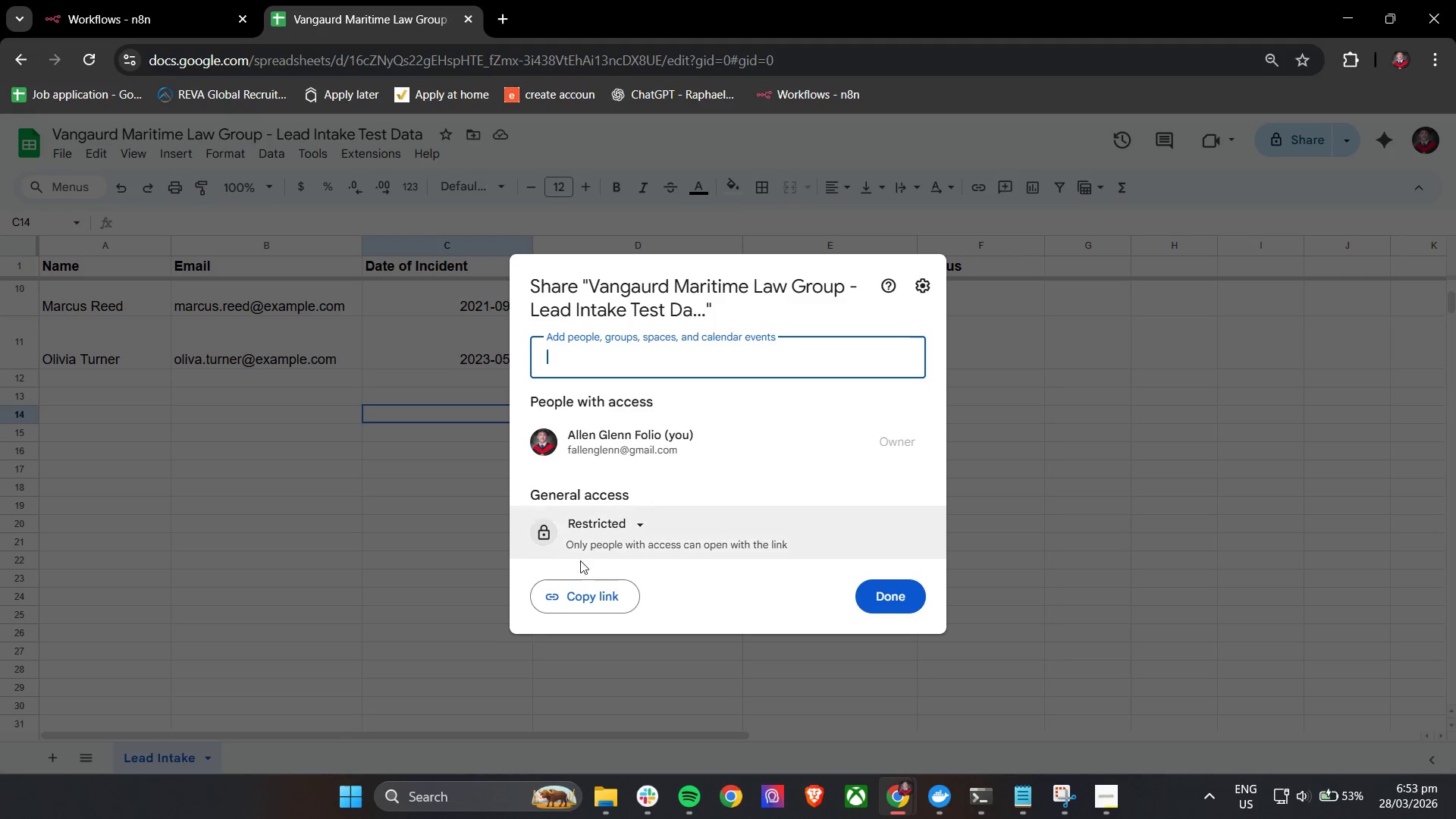 
left_click([598, 525])
 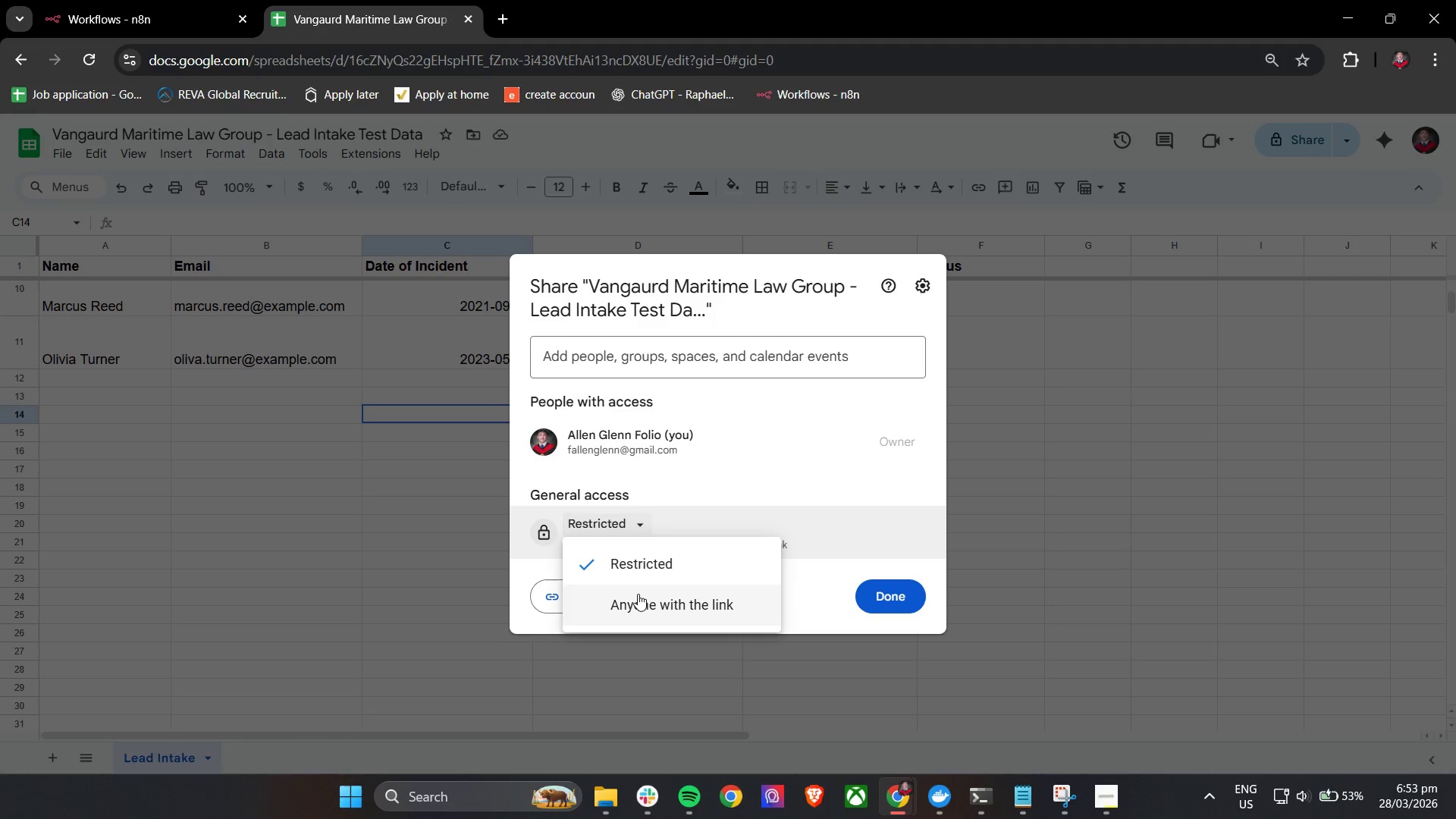 
left_click([638, 604])
 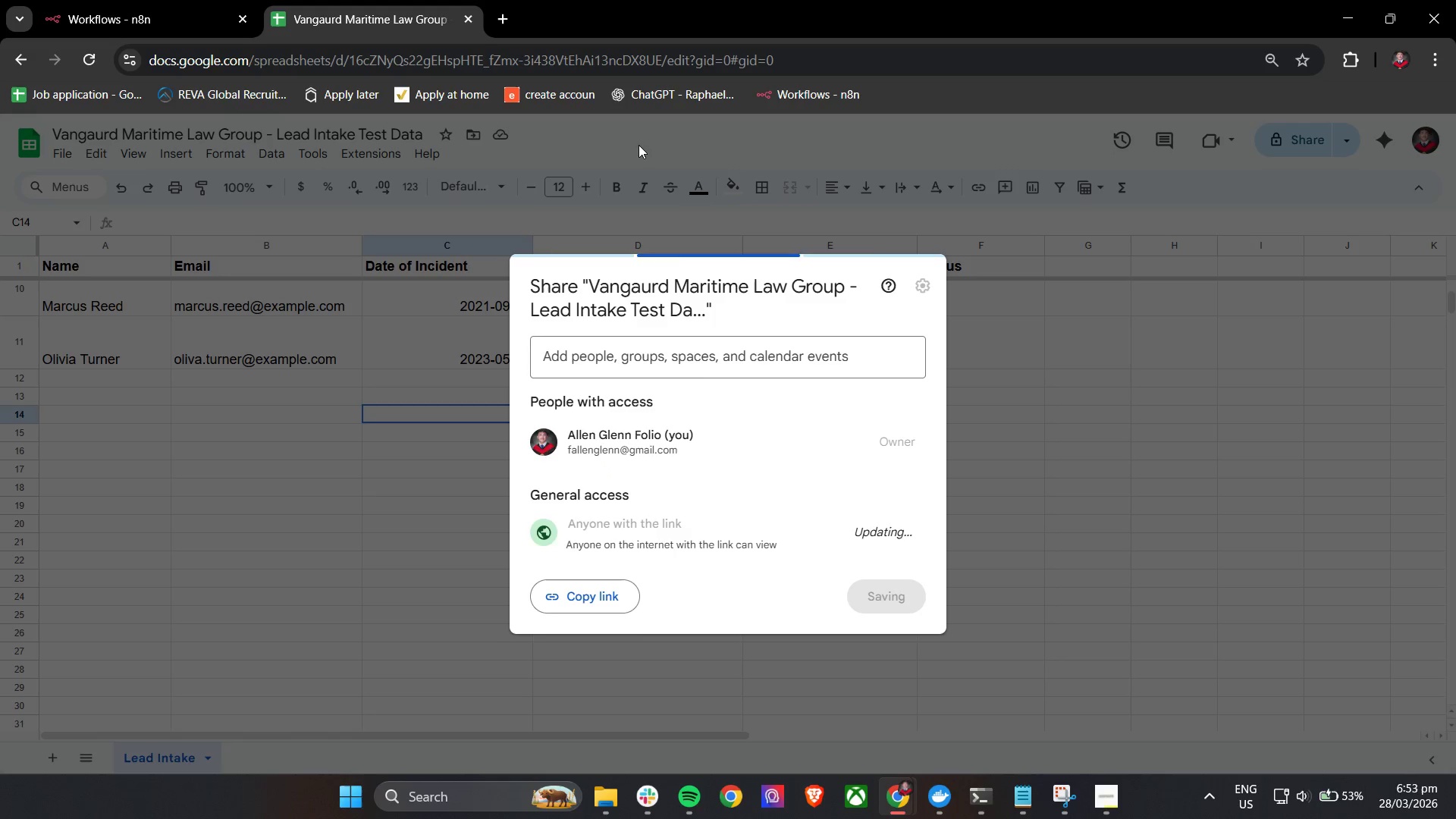 
left_click([768, 176])
 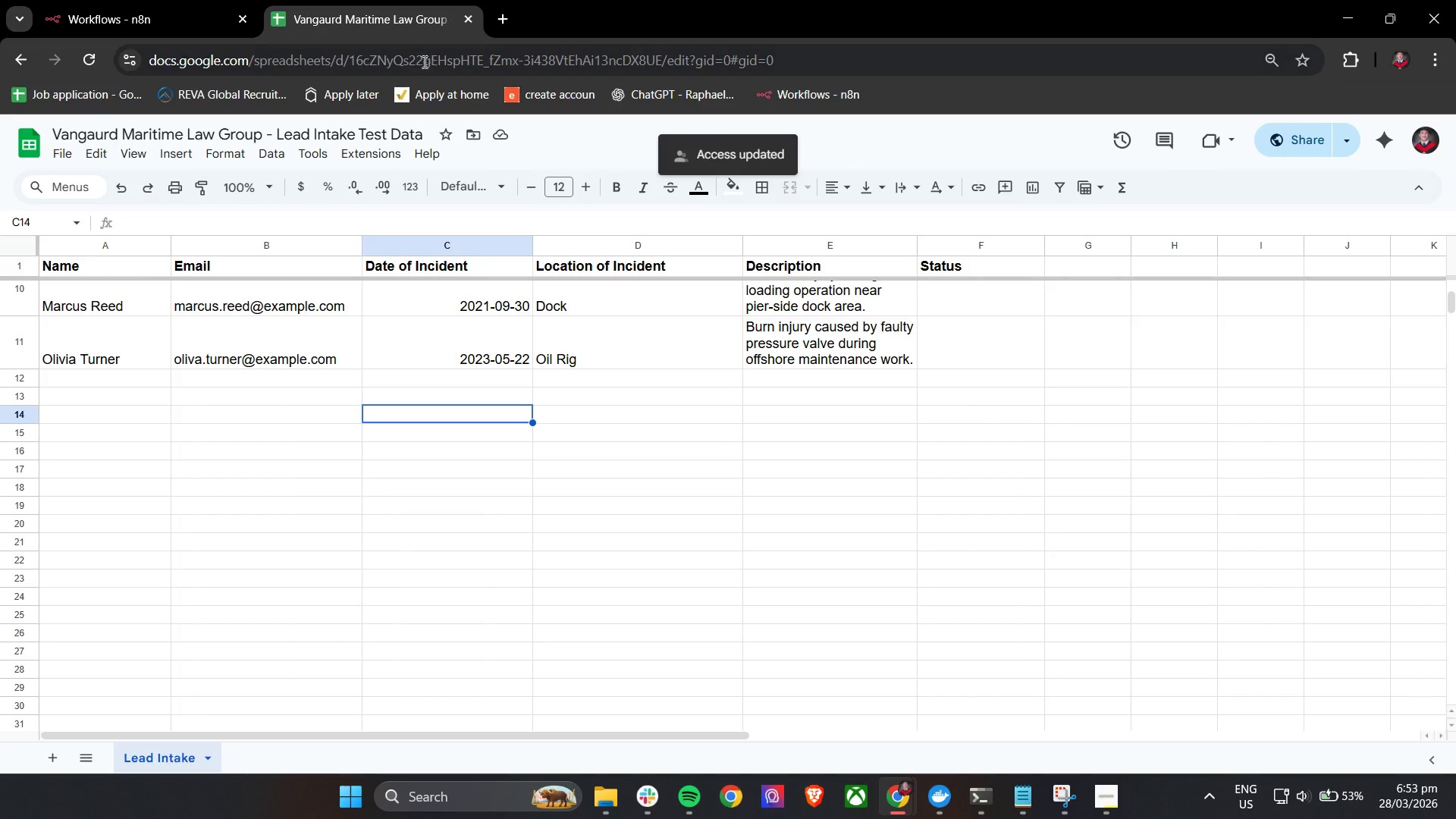 
left_click([169, 0])
 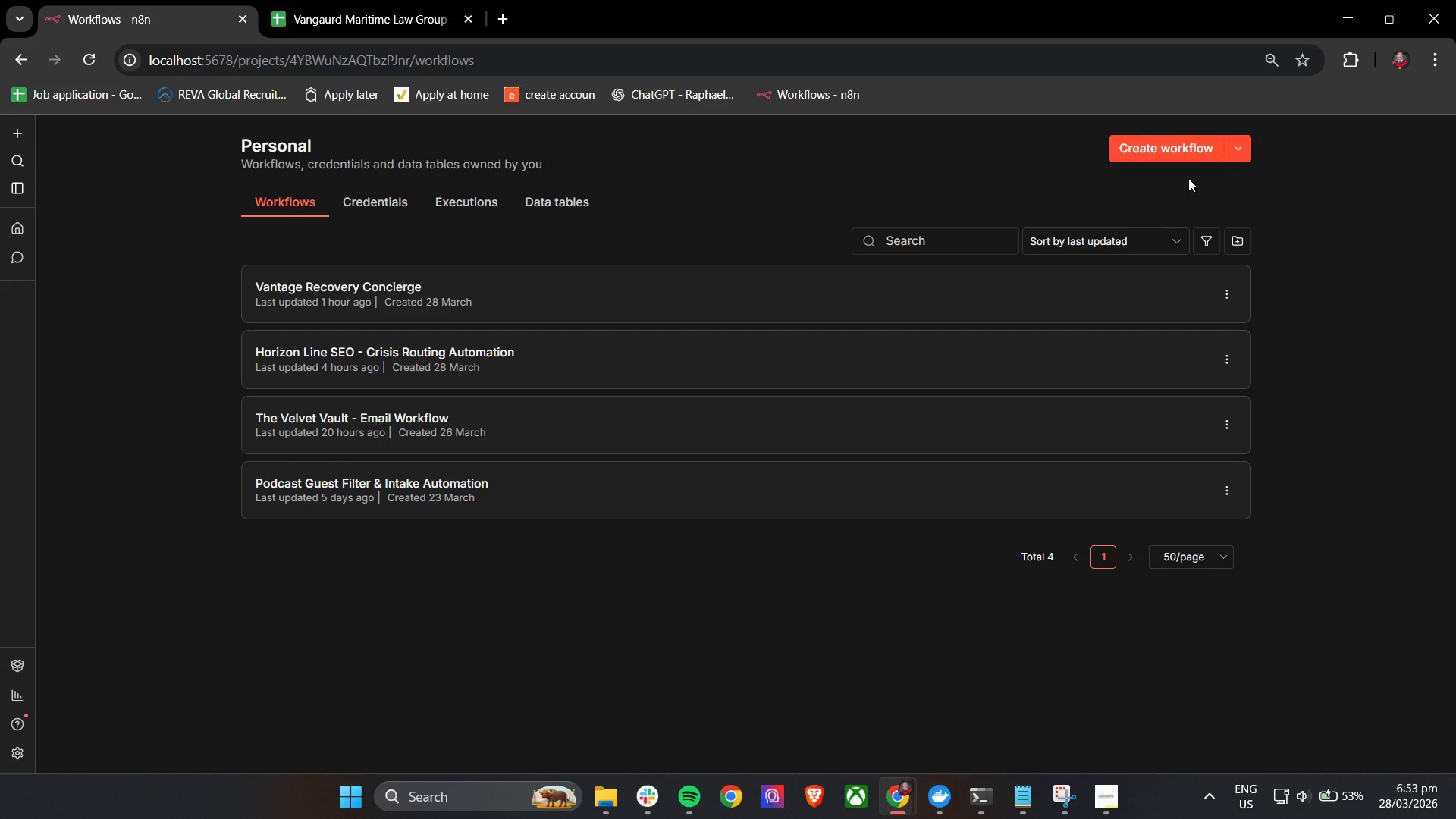 
left_click([1187, 156])
 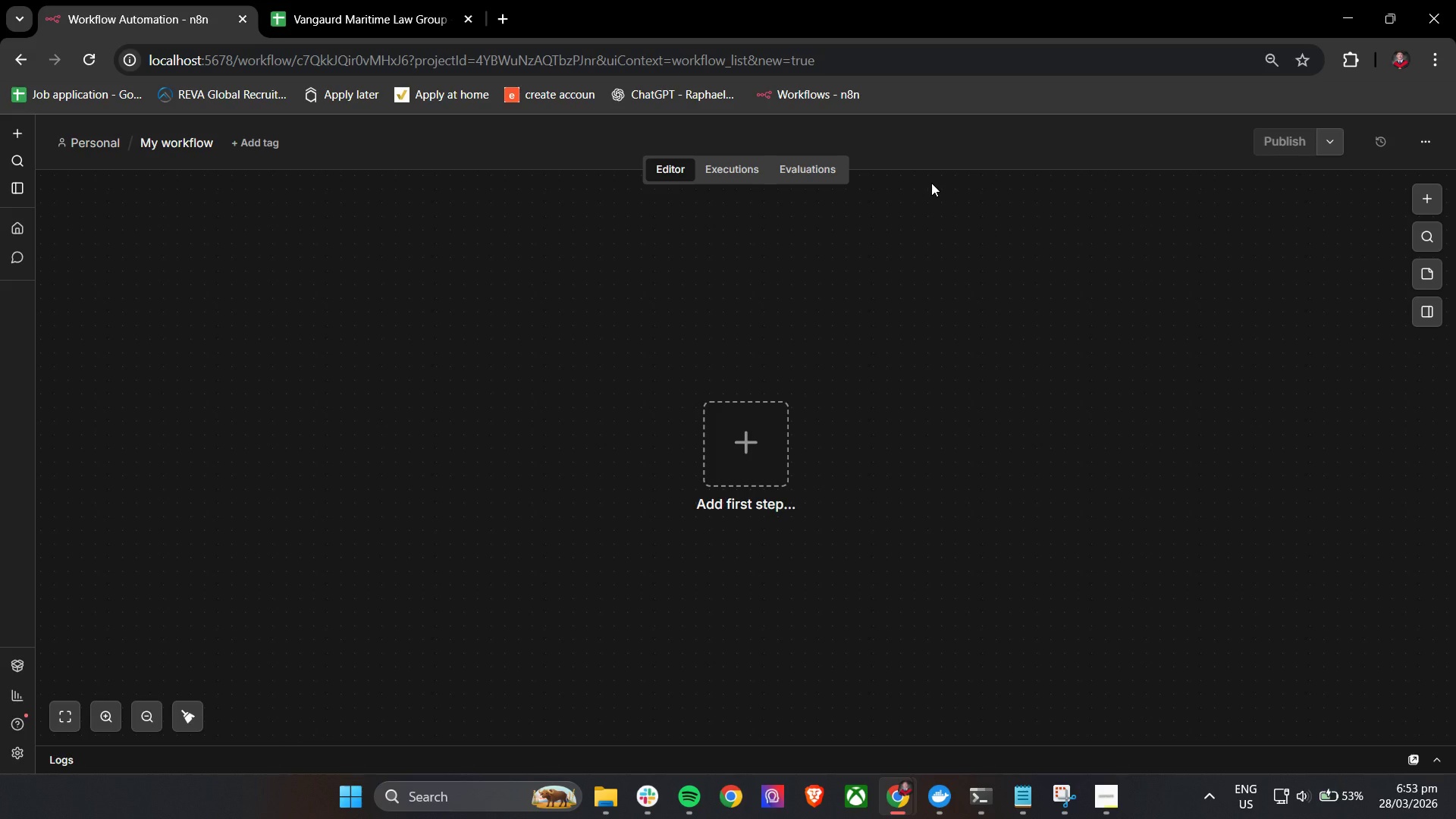 
wait(8.12)
 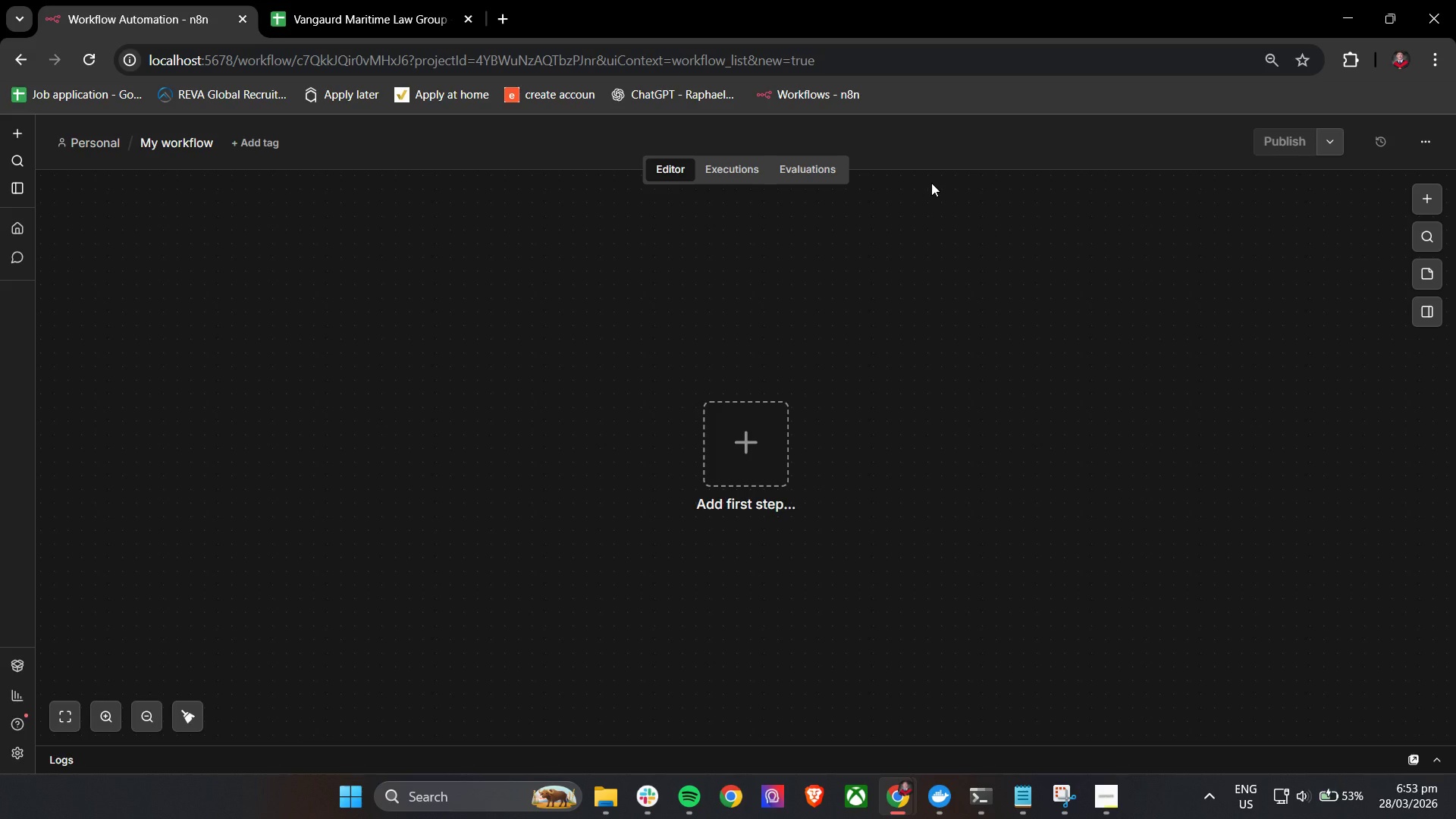 
left_click([169, 137])
 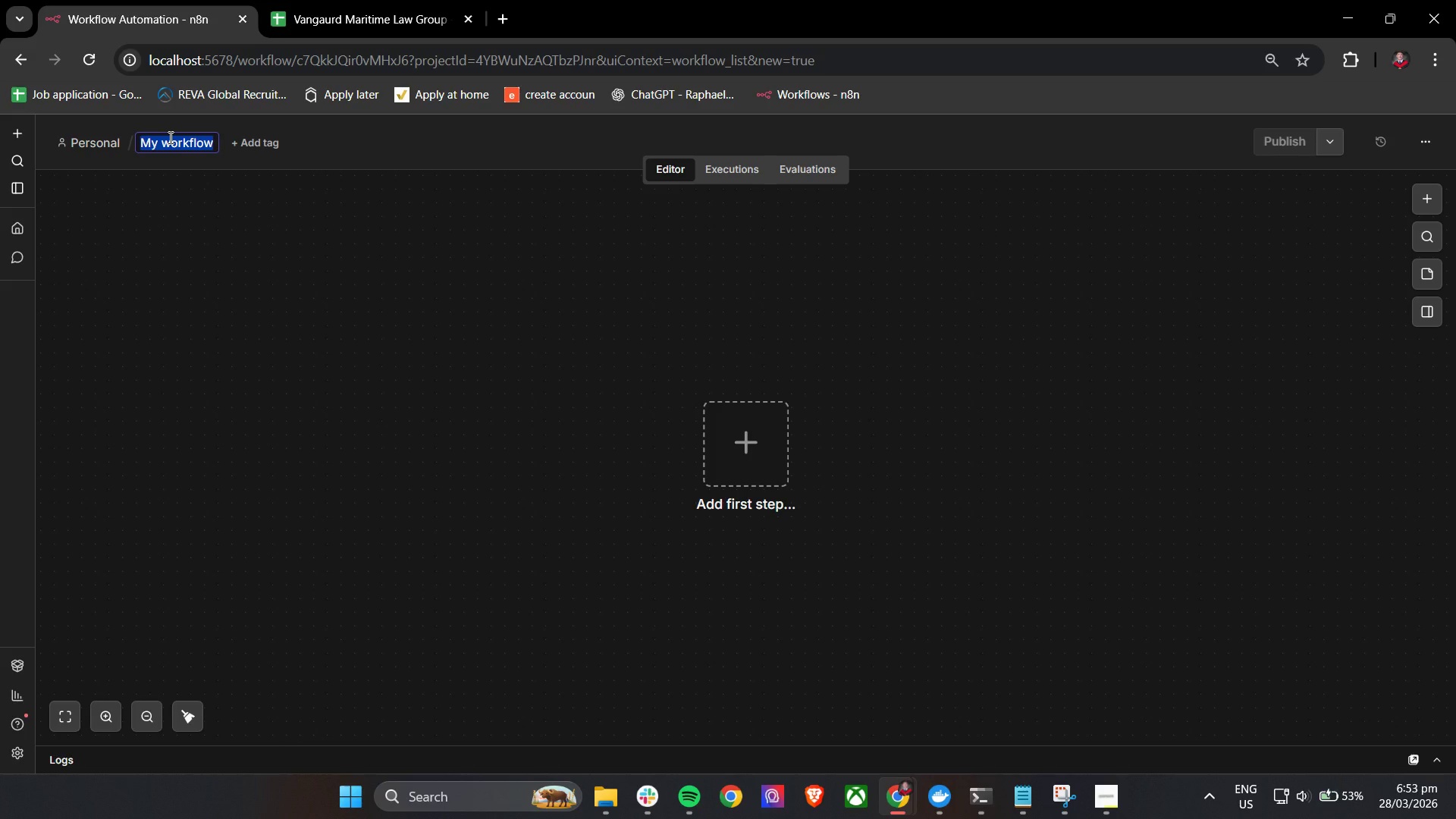 
type(Pff)
key(Backspace)
key(Backspace)
key(Backspace)
type(Ofshore Injury Lead Qualification - Vangaurd)
 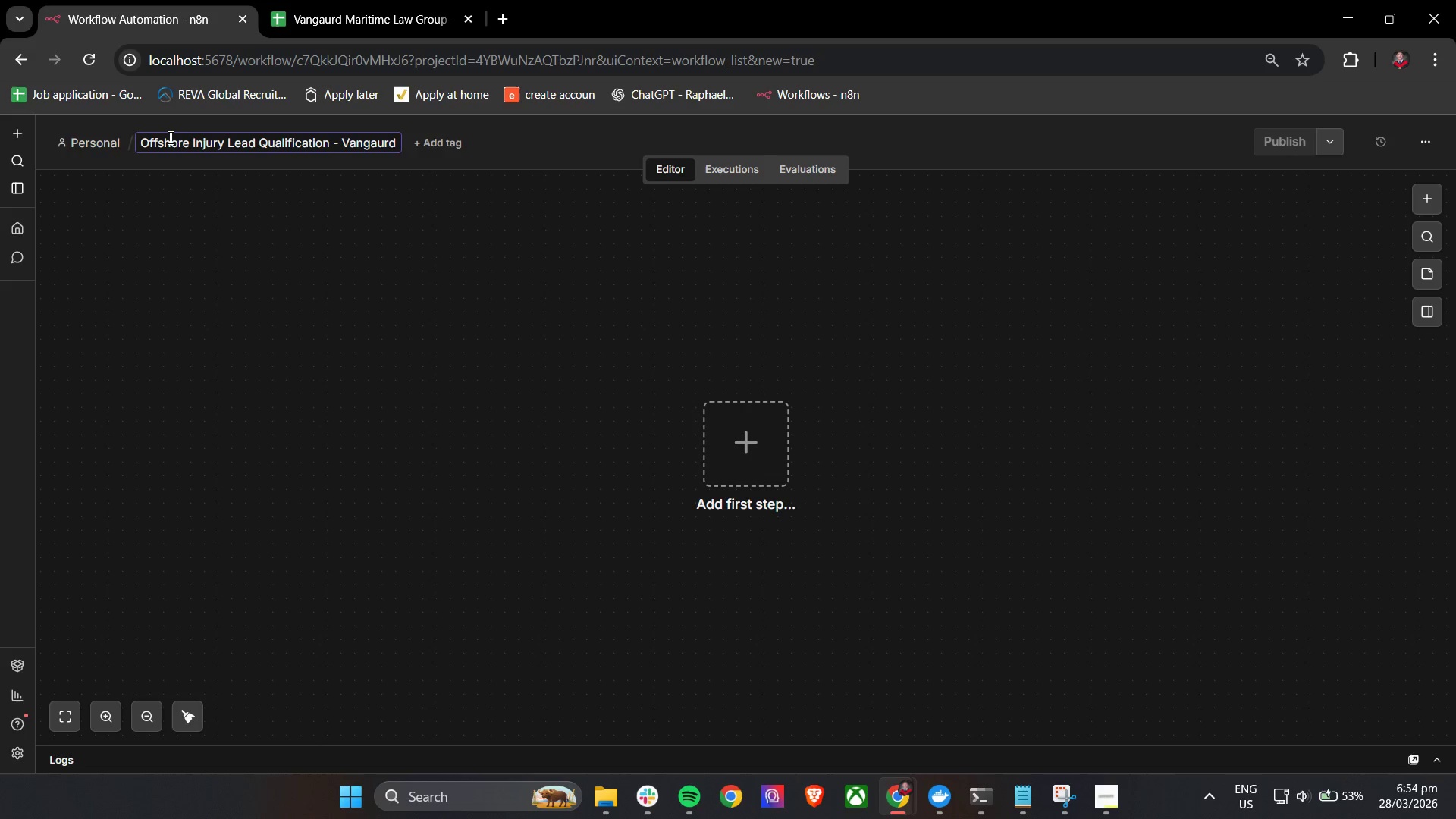 
left_click([541, 284])
 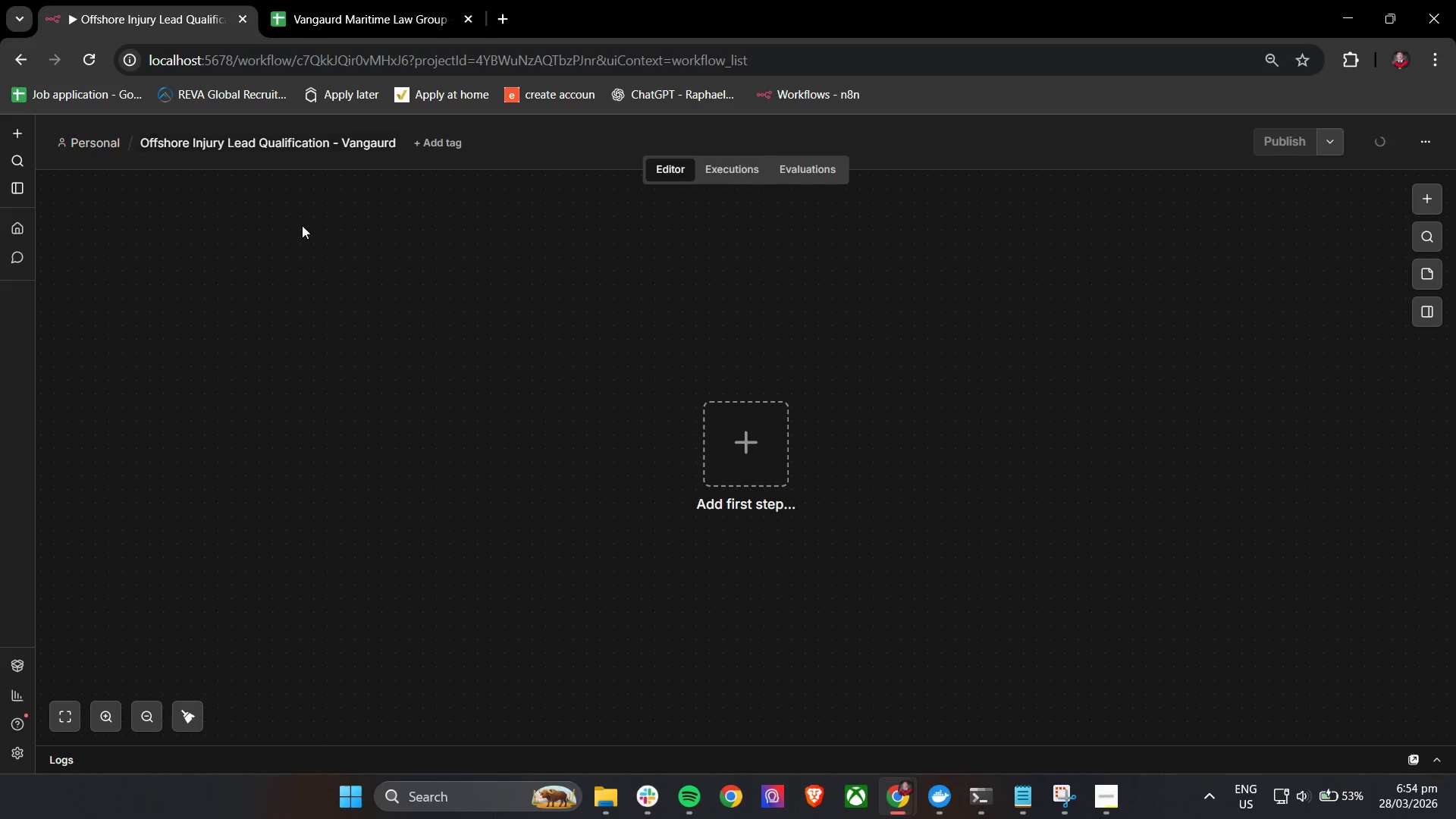 
left_click([733, 438])
 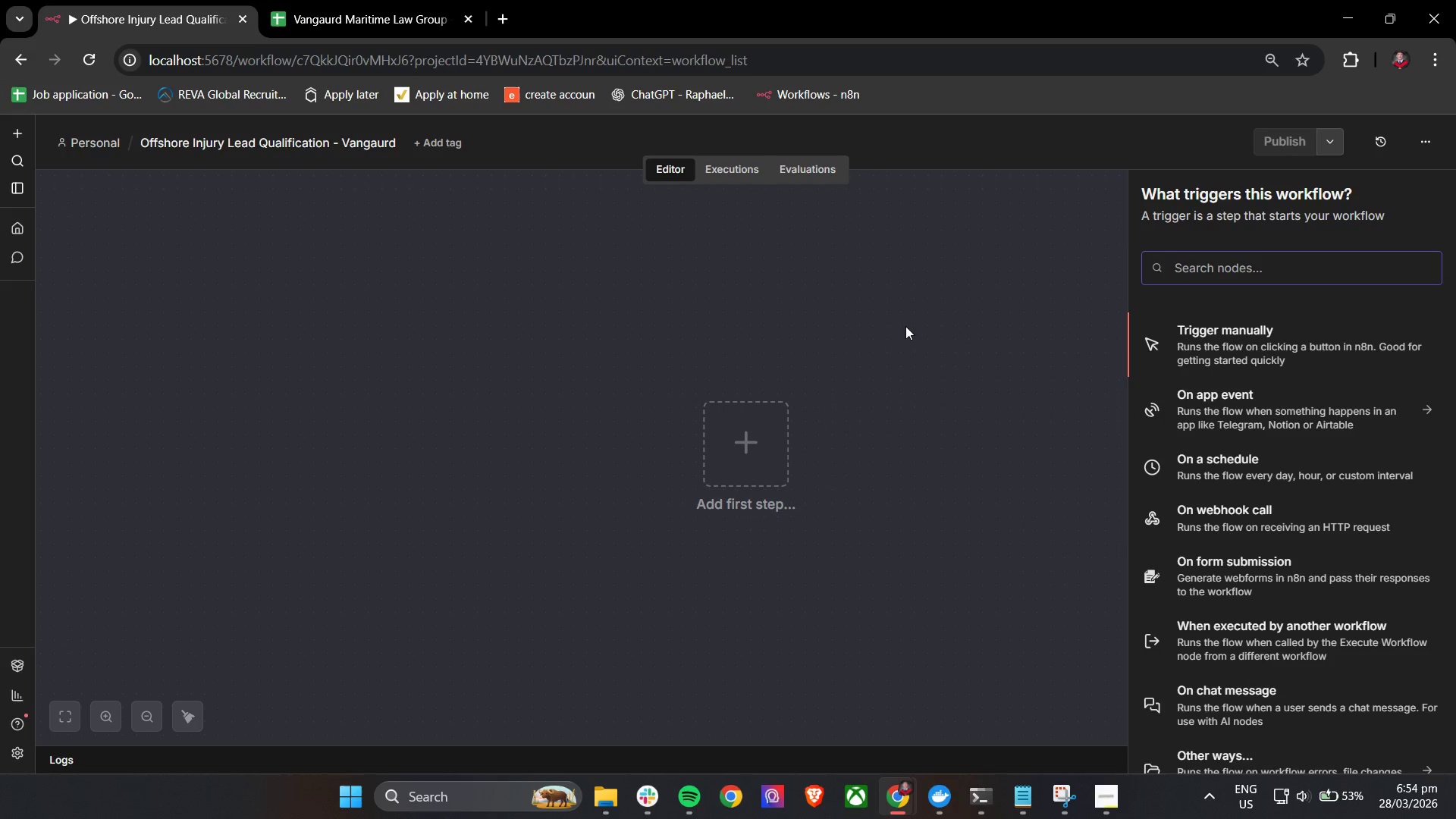 
wait(6.59)
 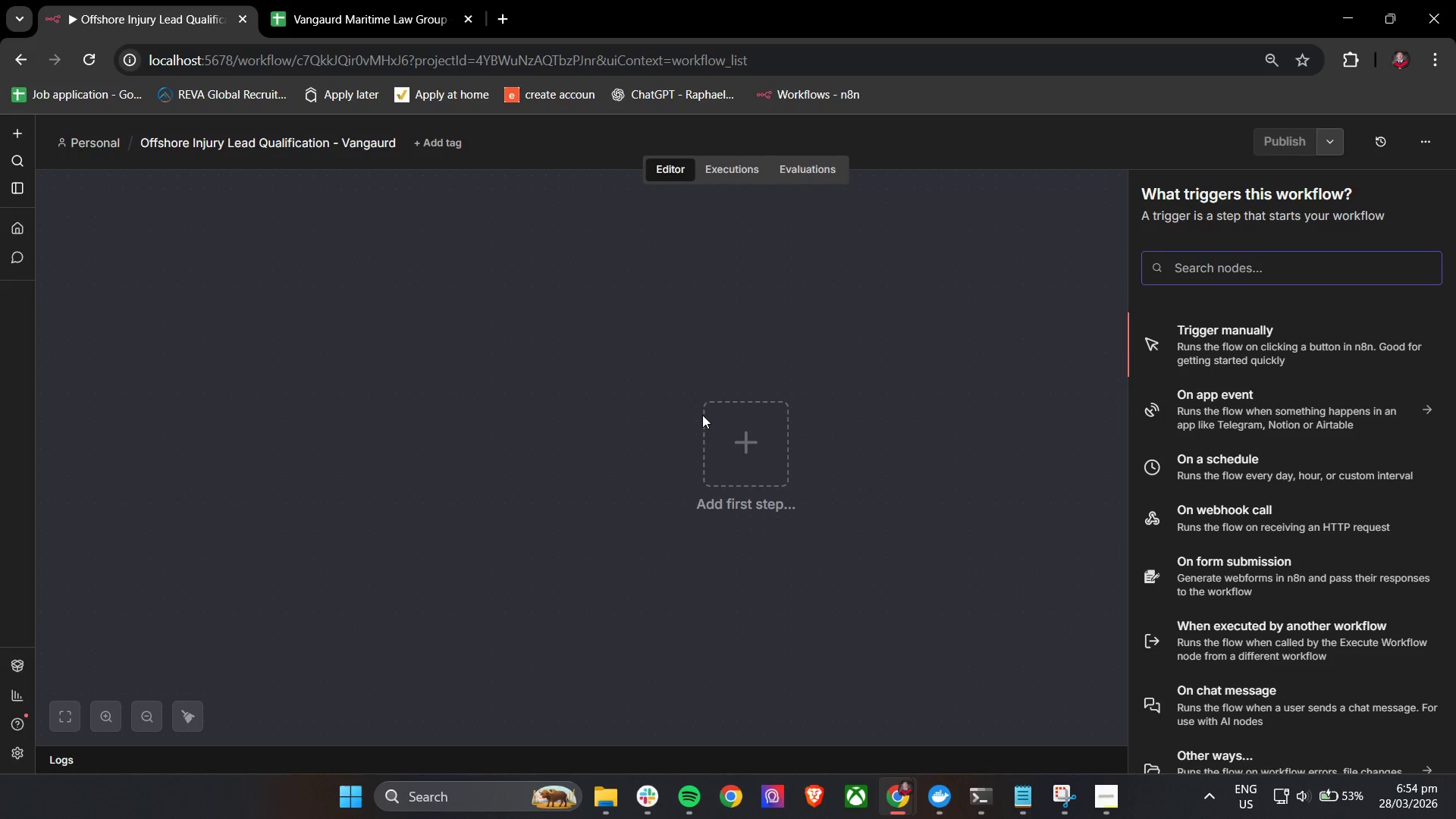 
type(goog)
 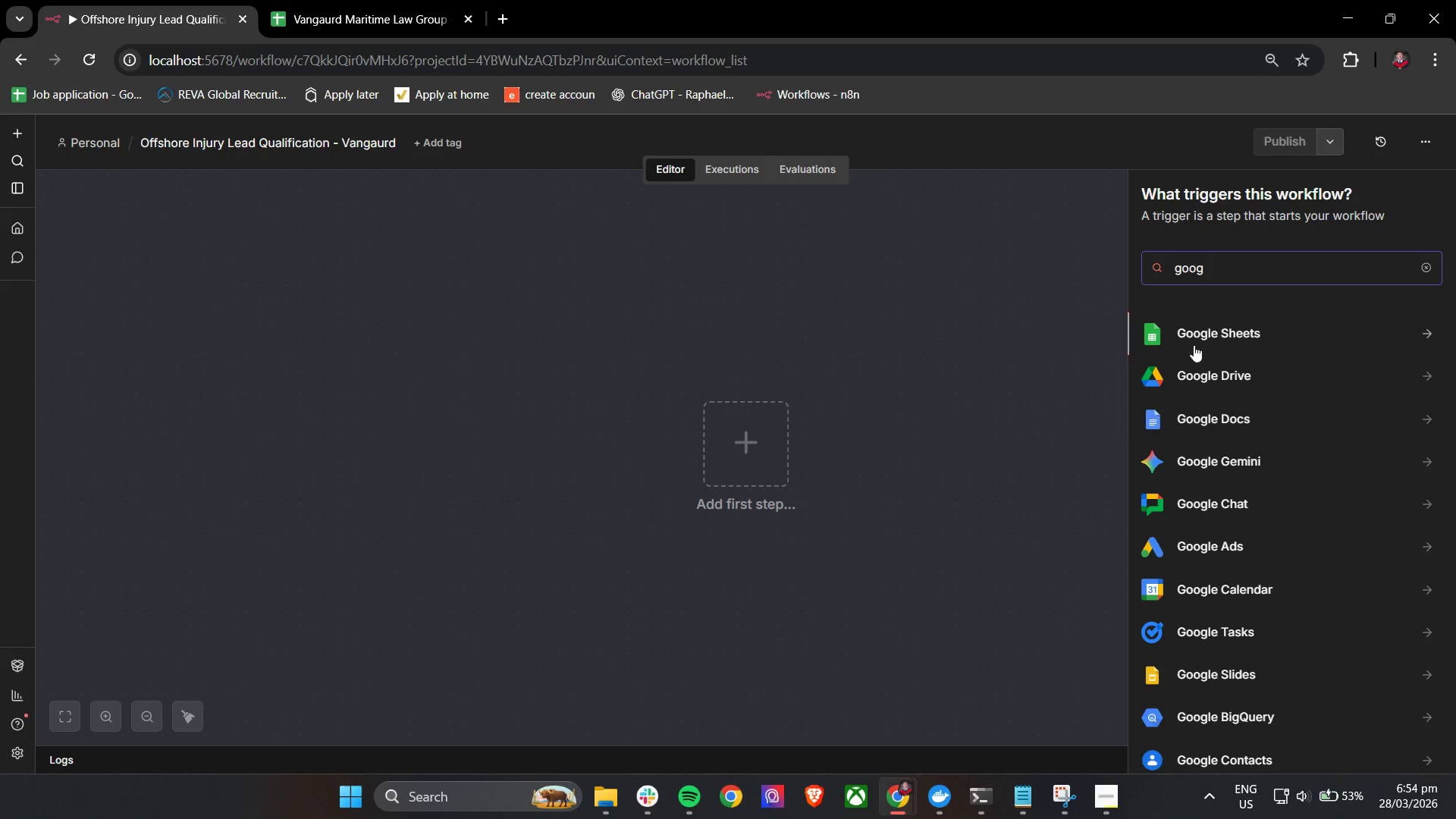 
left_click([1232, 336])
 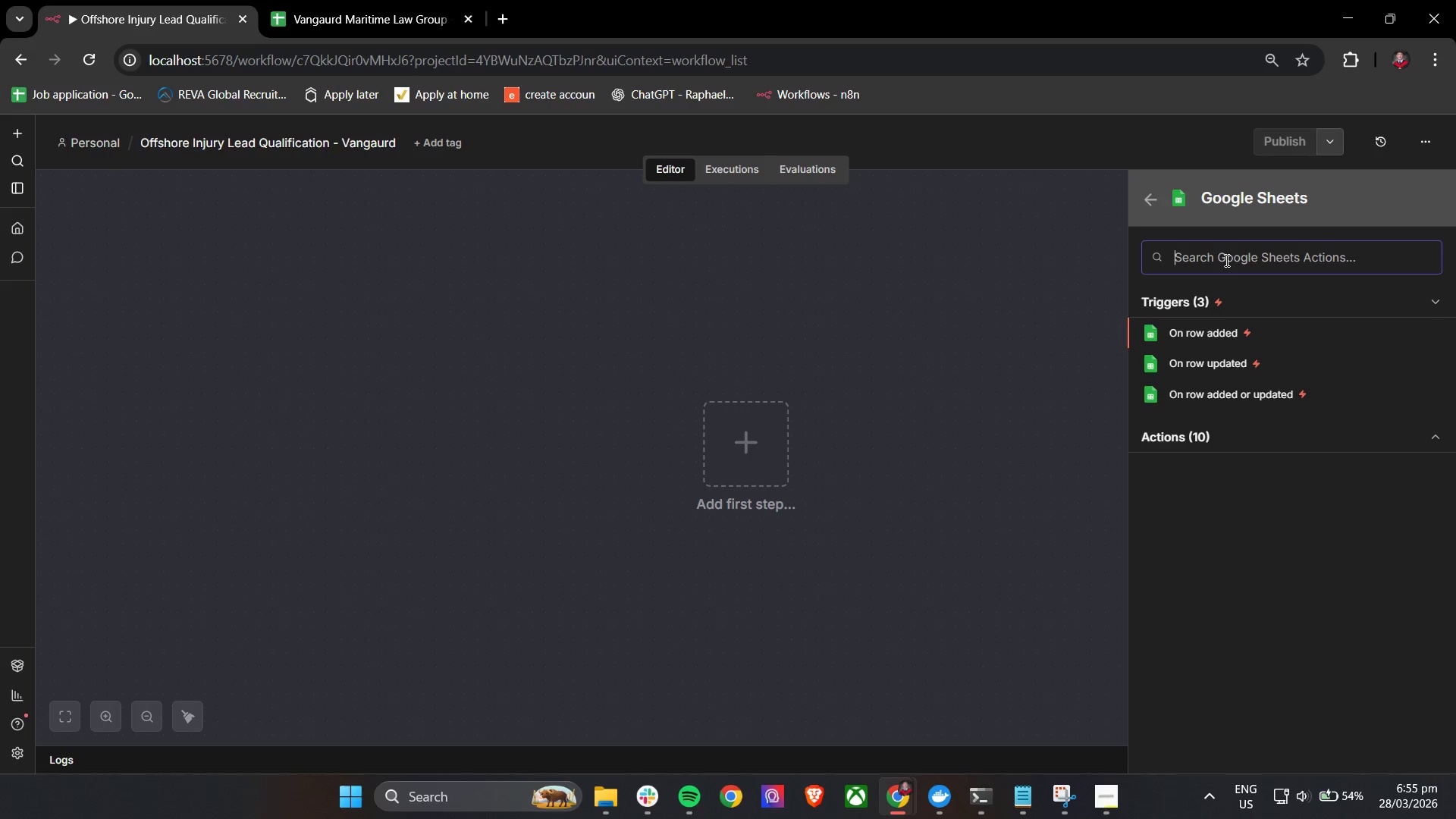 
wait(47.41)
 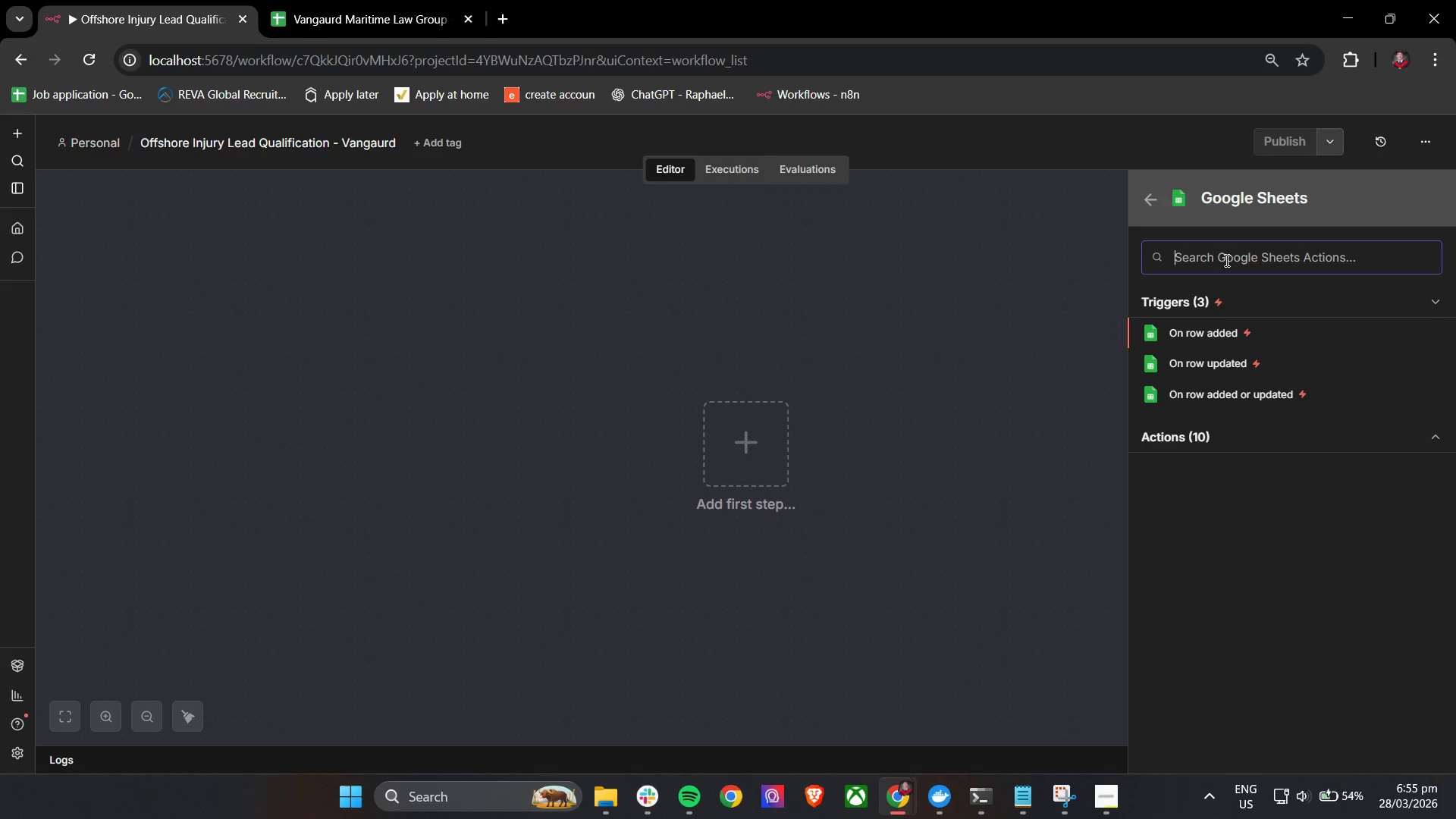 
scroll: coordinate [1225, 267], scroll_direction: down, amount: 1.0
 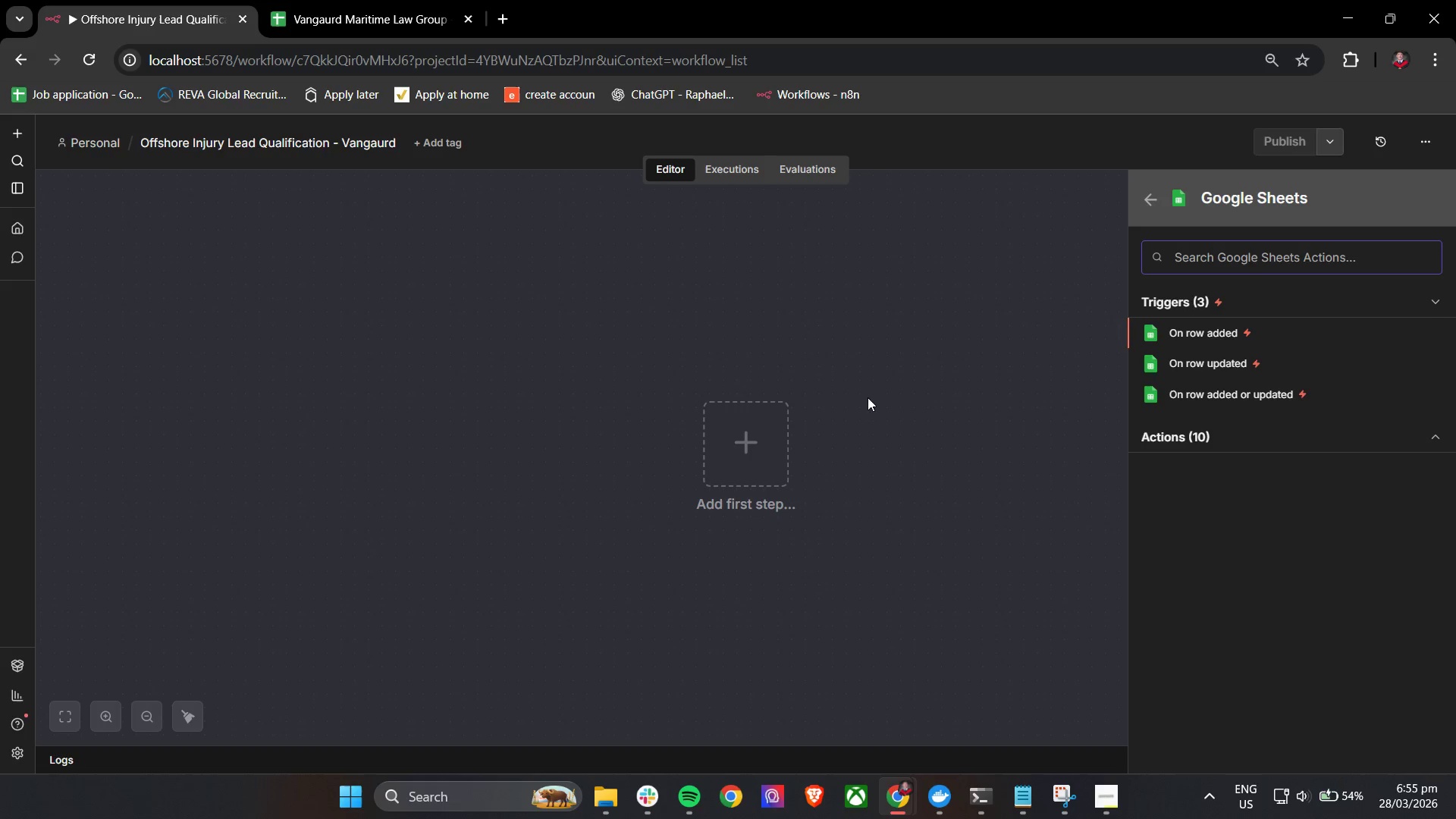 
hold_key(key=ControlLeft, duration=0.95)
left_click_drag(start_coordinate=[873, 405], to_coordinate=[778, 418])
 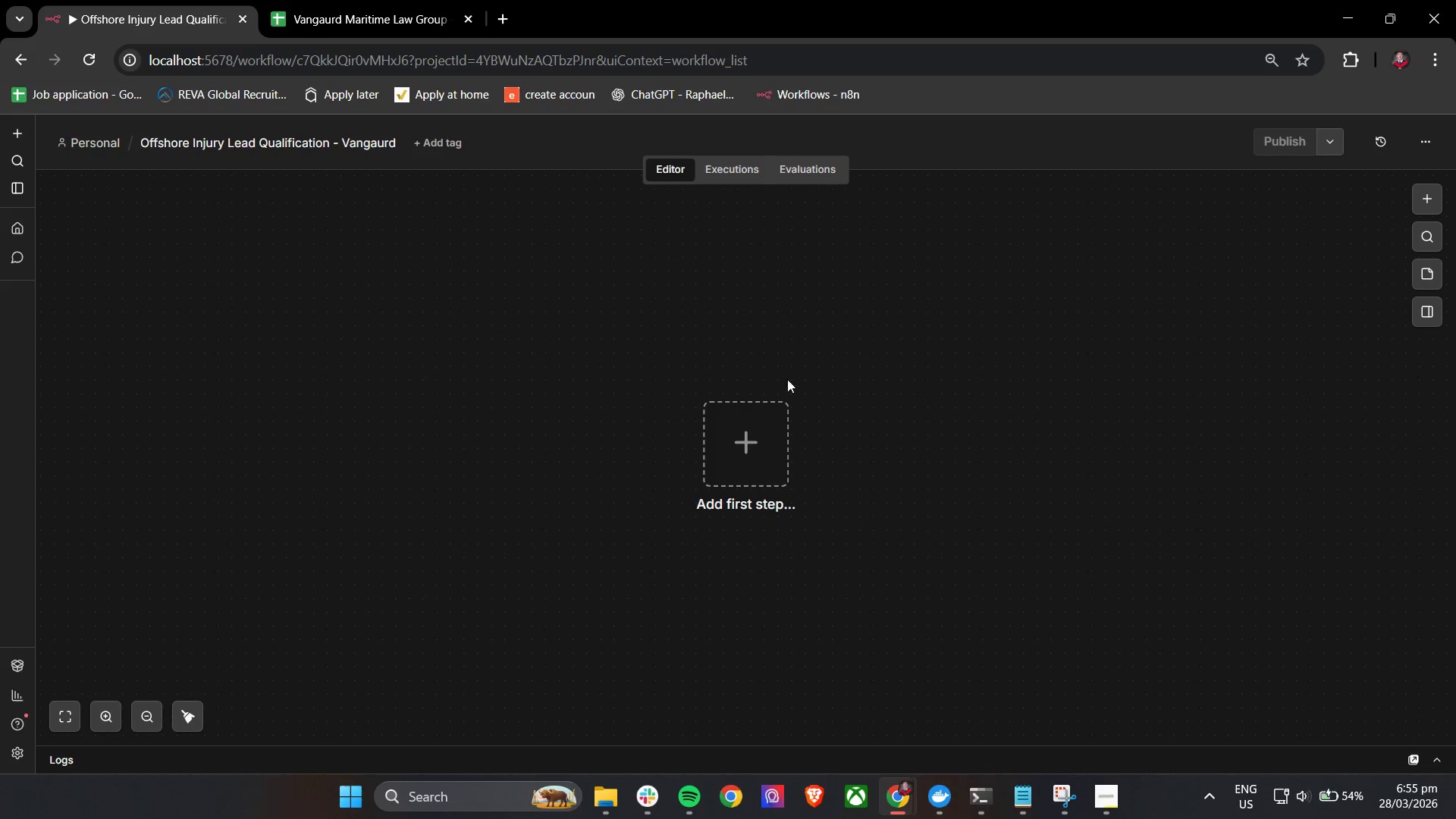 
left_click([745, 422])
 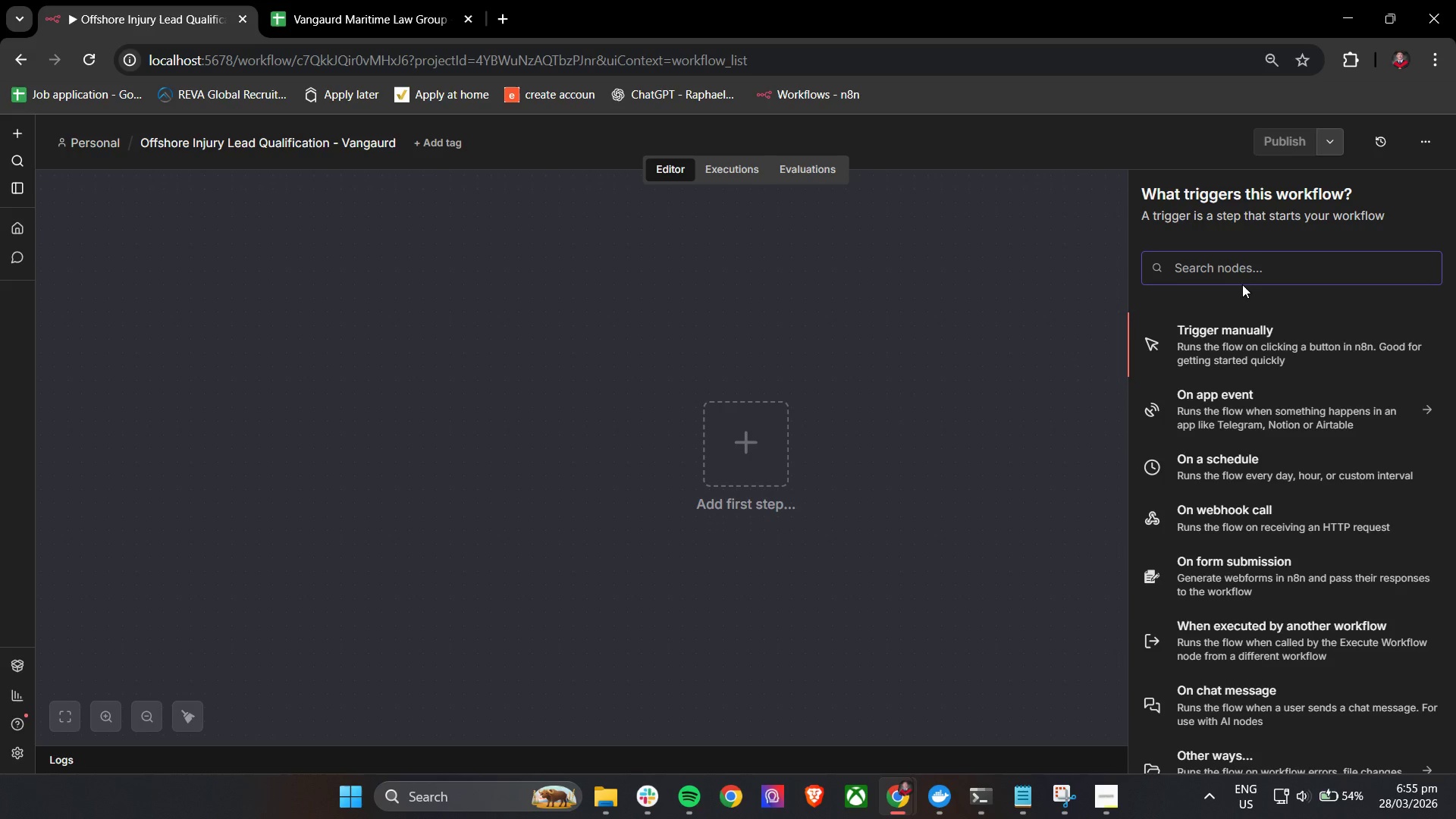 
left_click([1247, 273])
 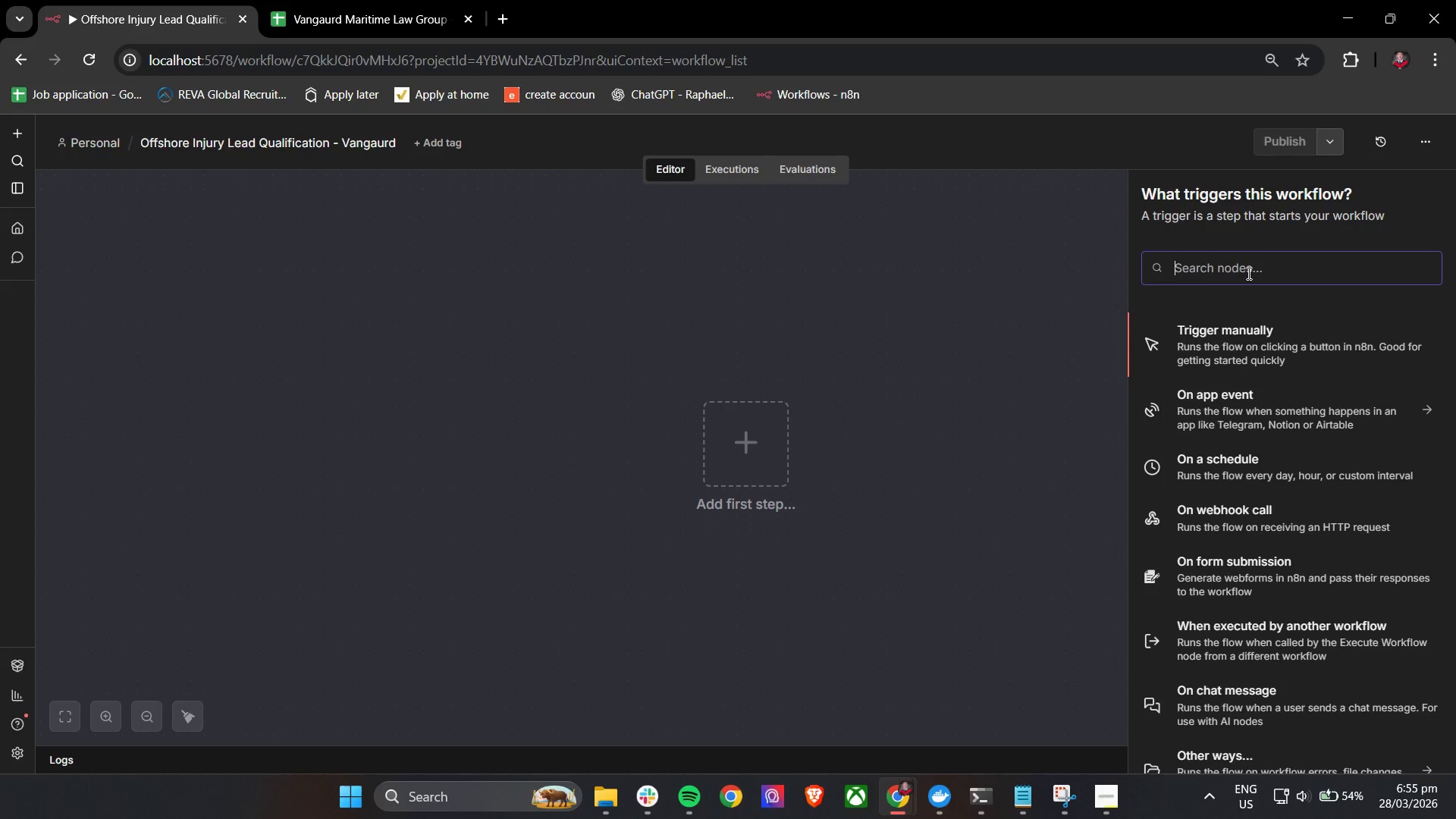 
type(google)
 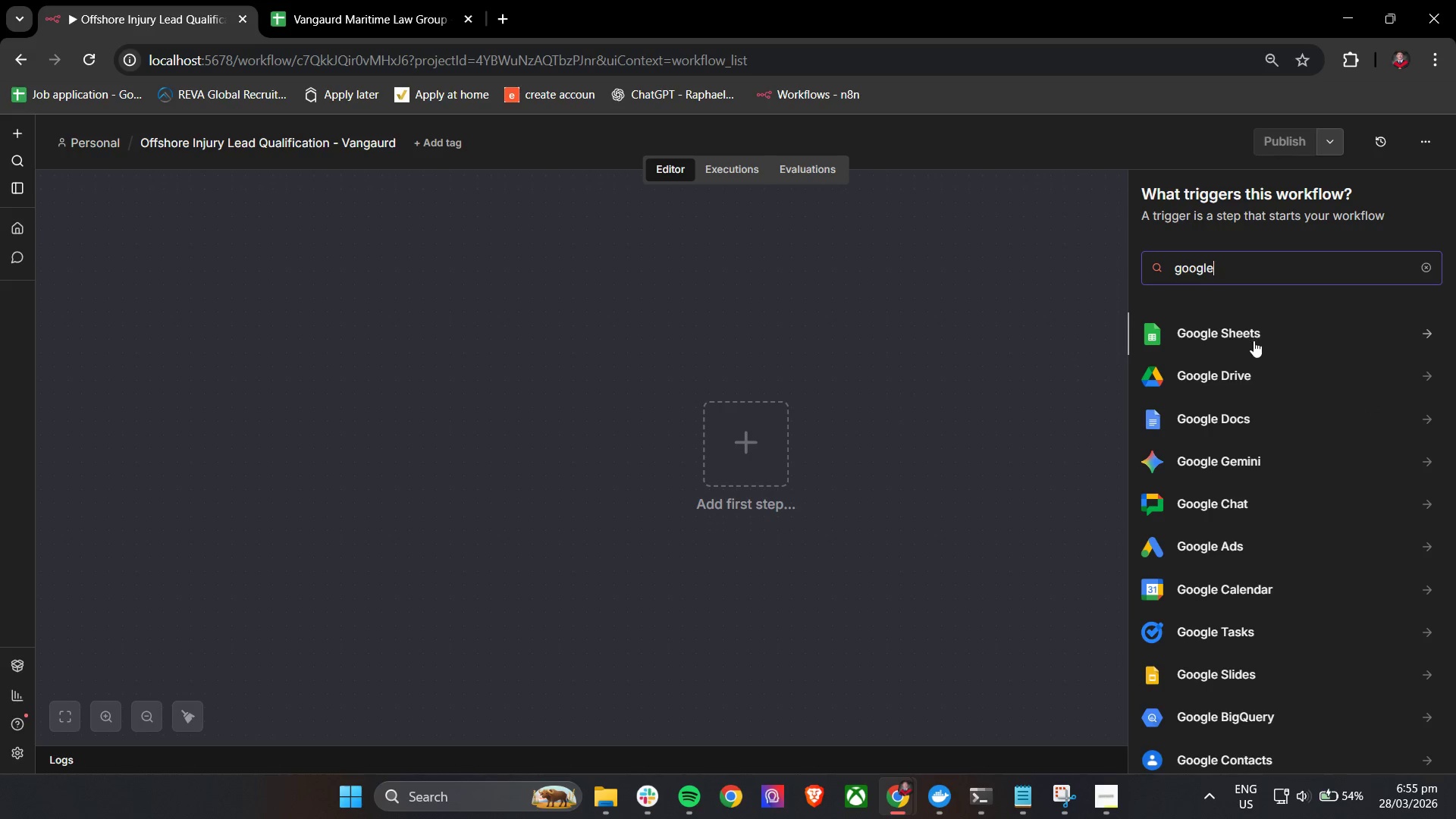 
left_click([1254, 340])
 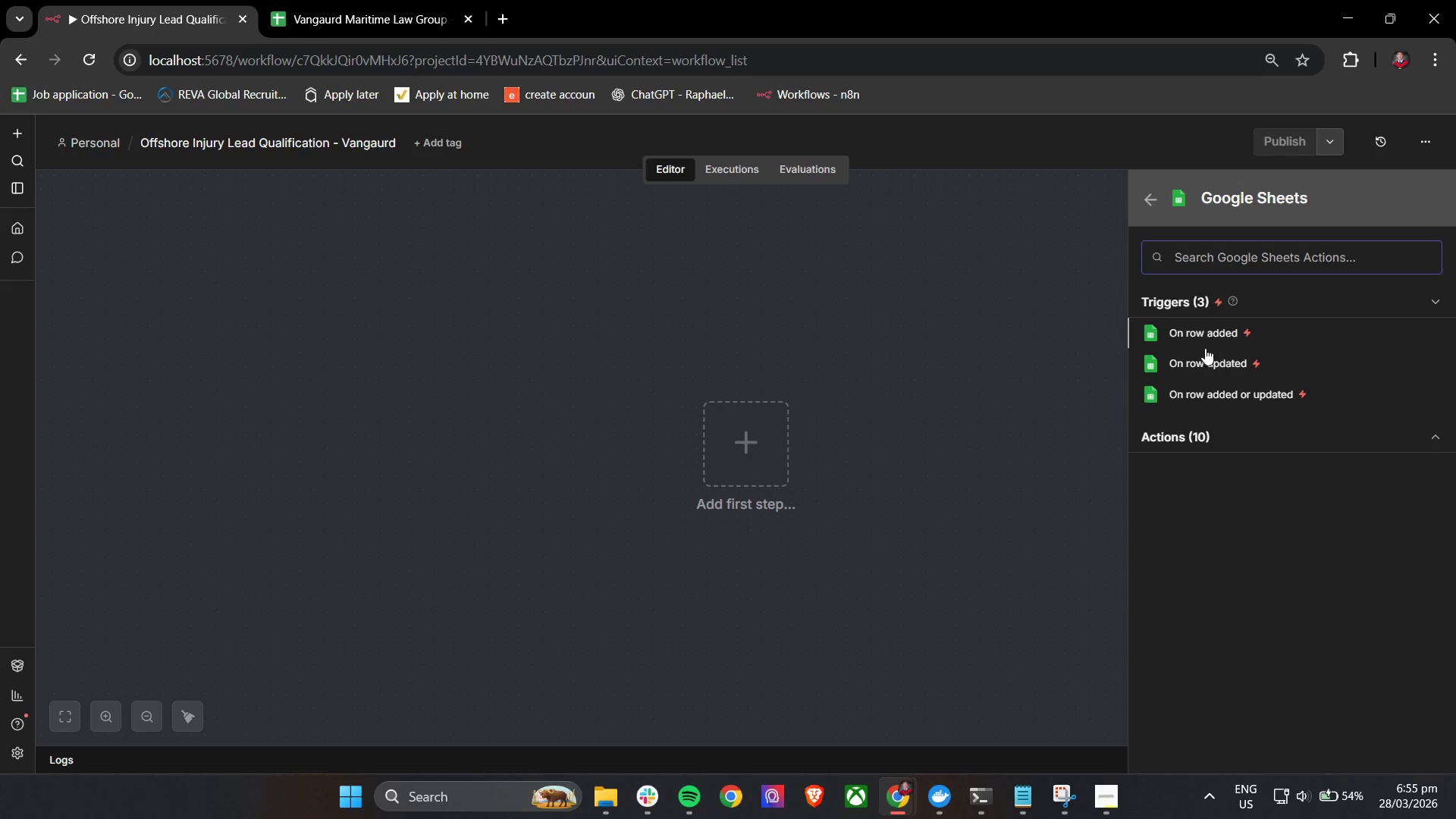 
wait(7.06)
 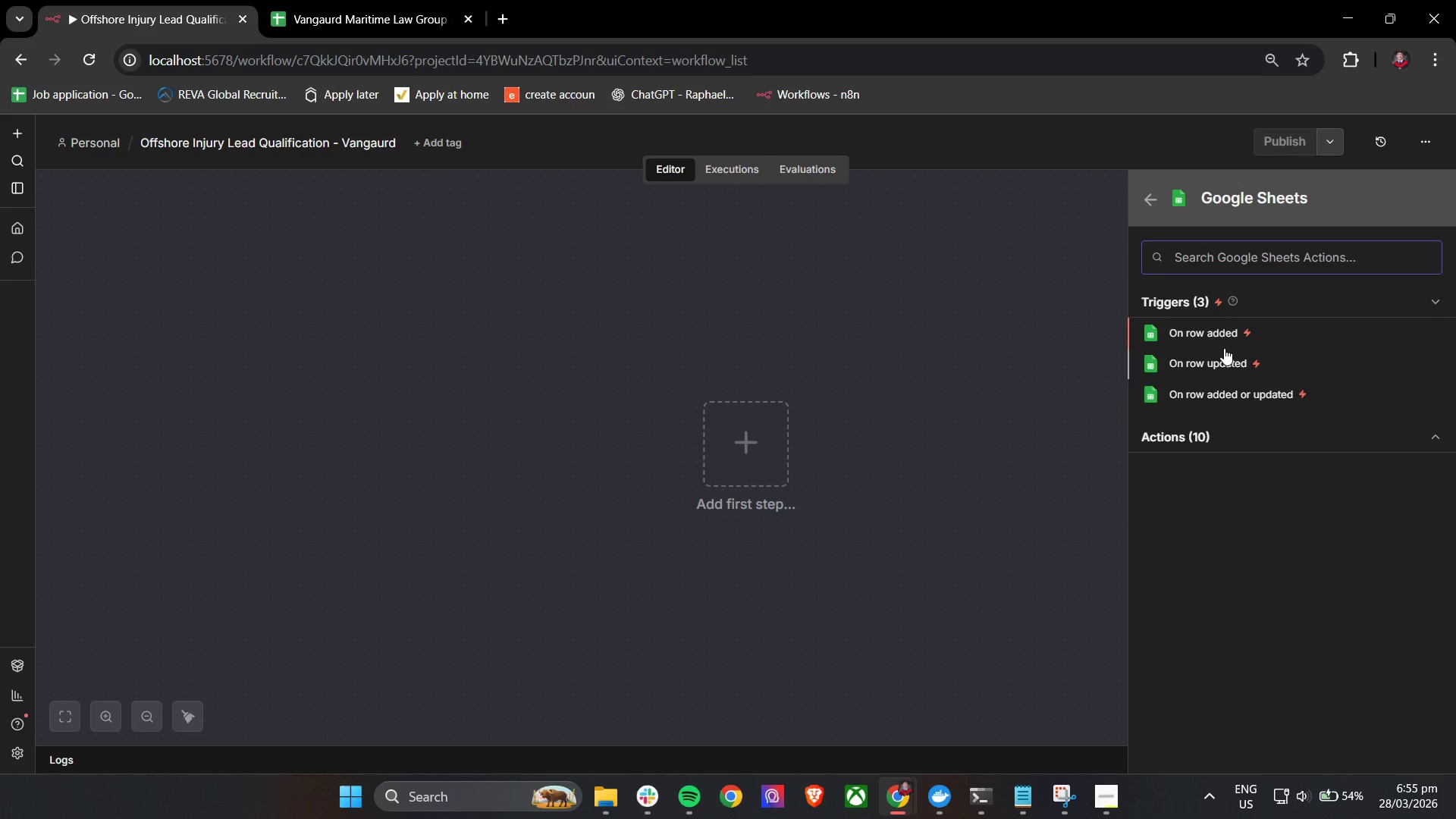 
left_click([1207, 393])
 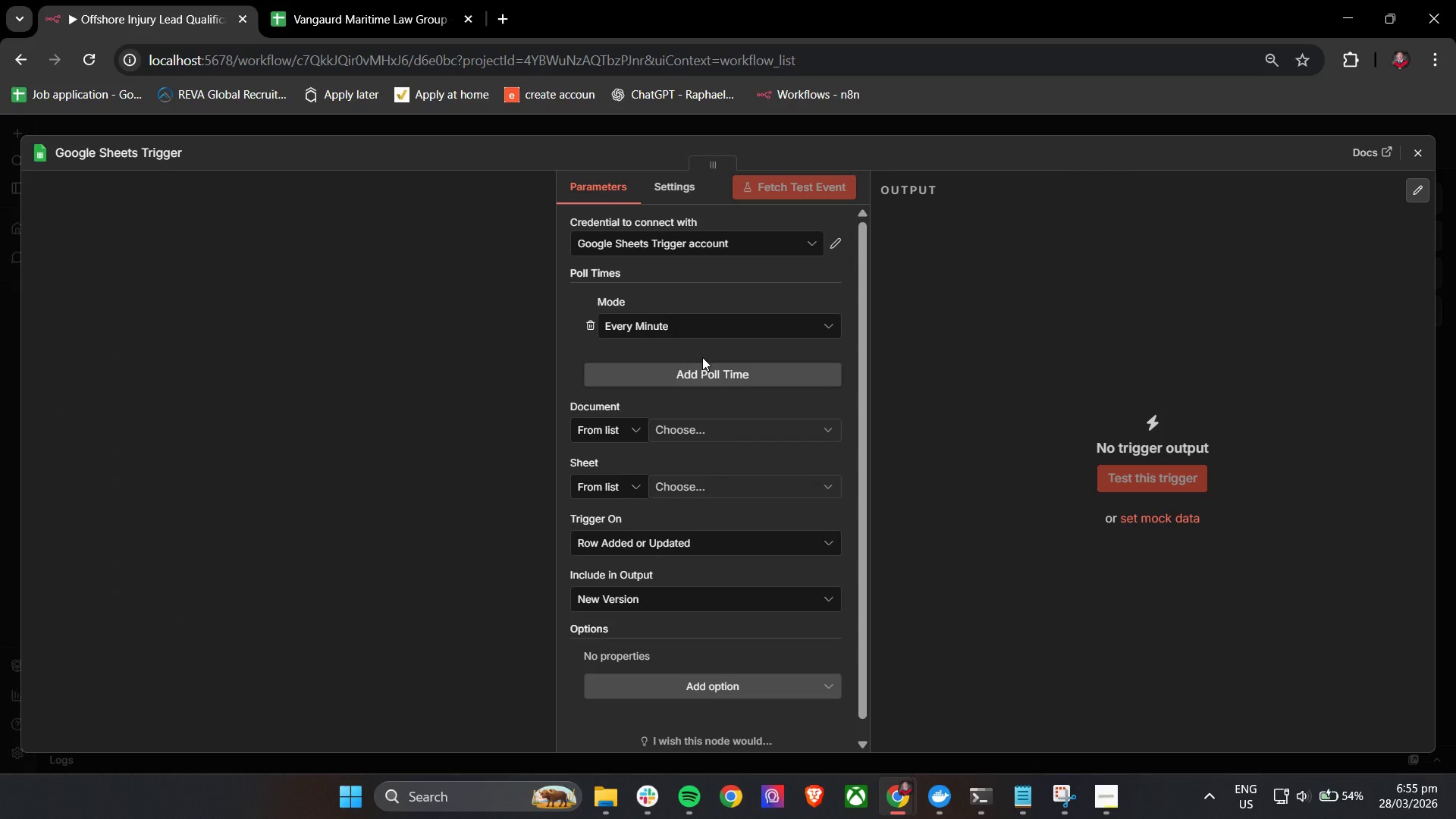 
wait(8.14)
 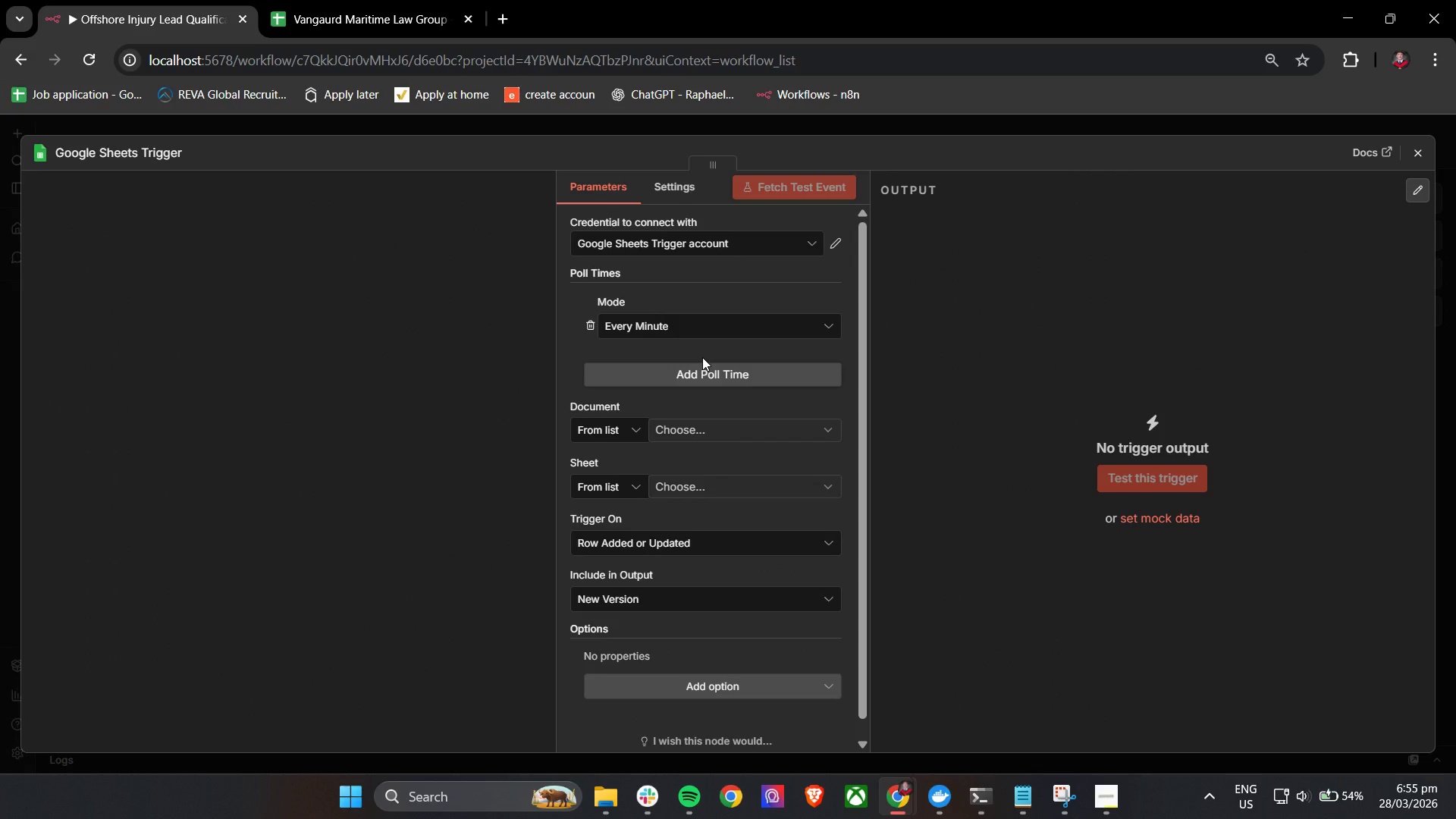 
double_click([147, 147])
 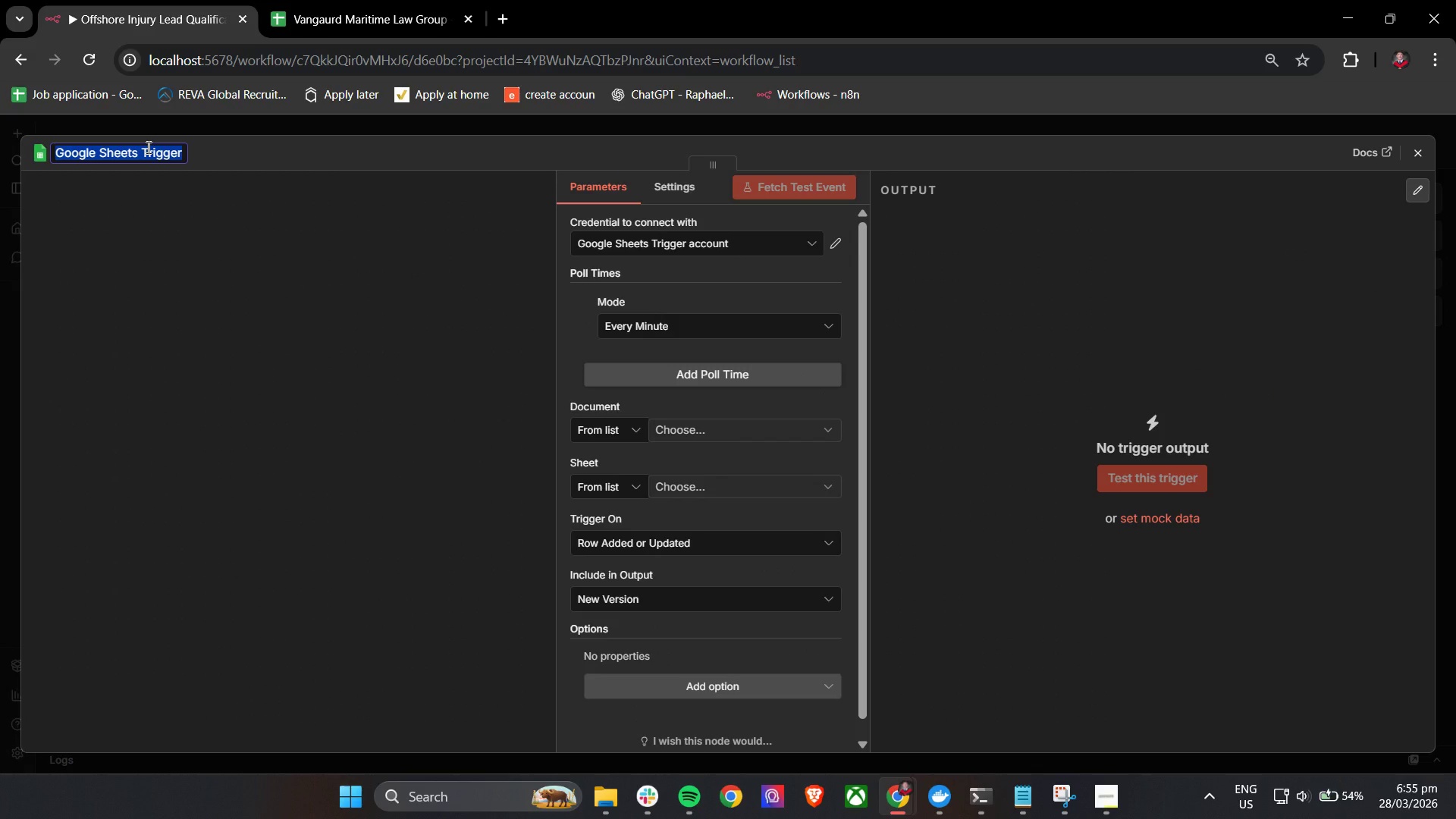 
type(Trigger - New Lead Submission)
 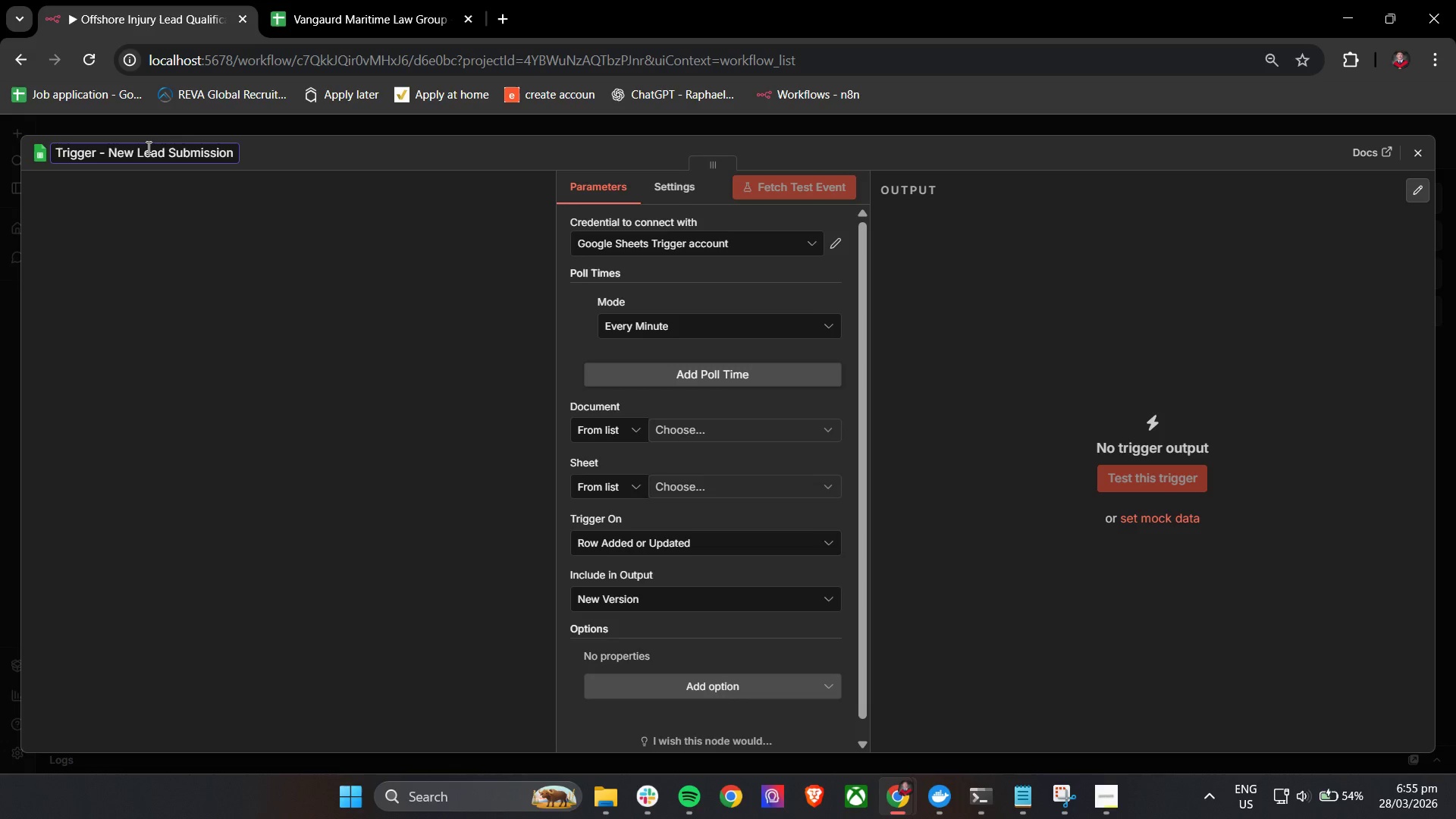 
left_click([573, 158])
 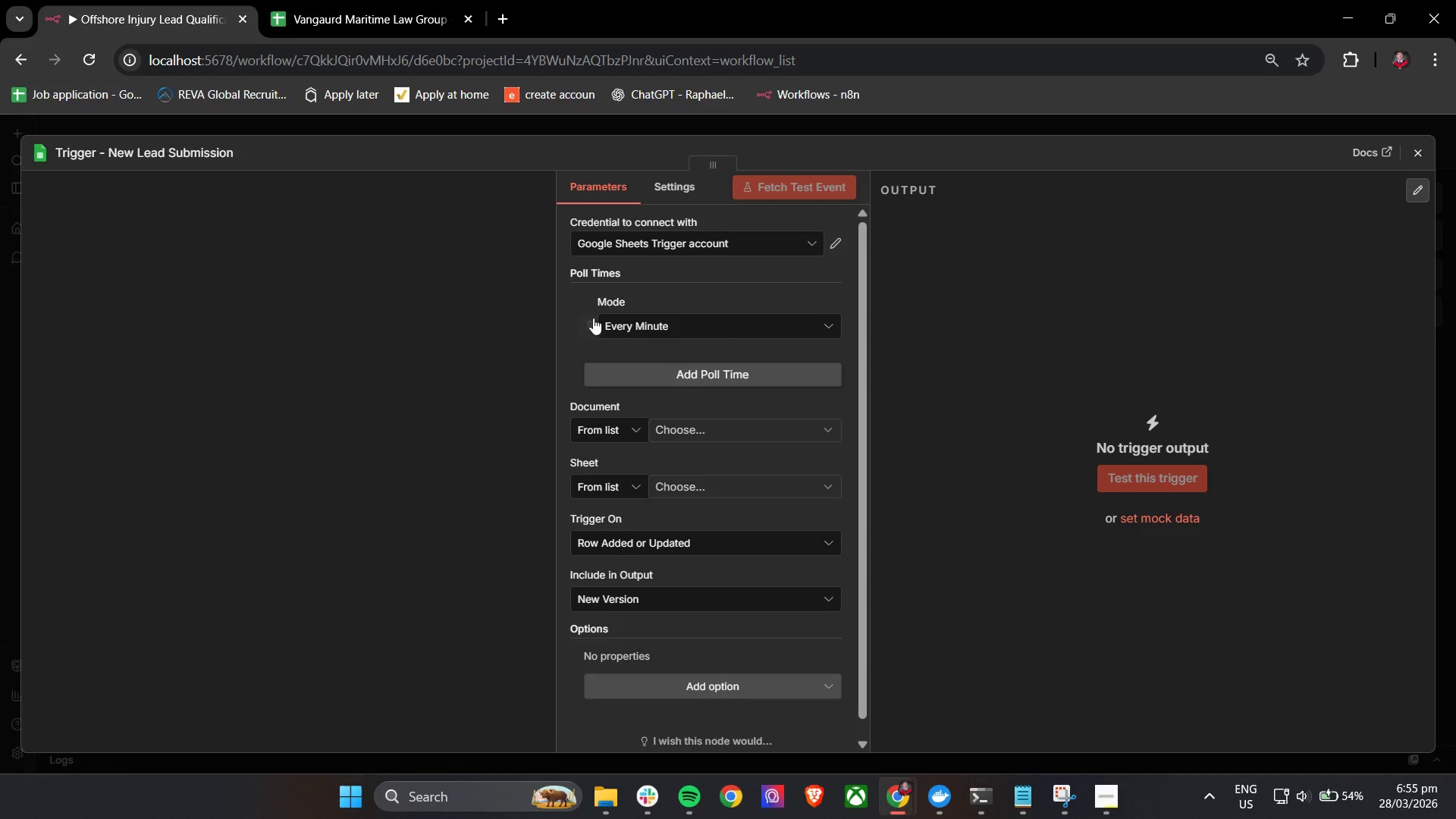 
wait(6.47)
 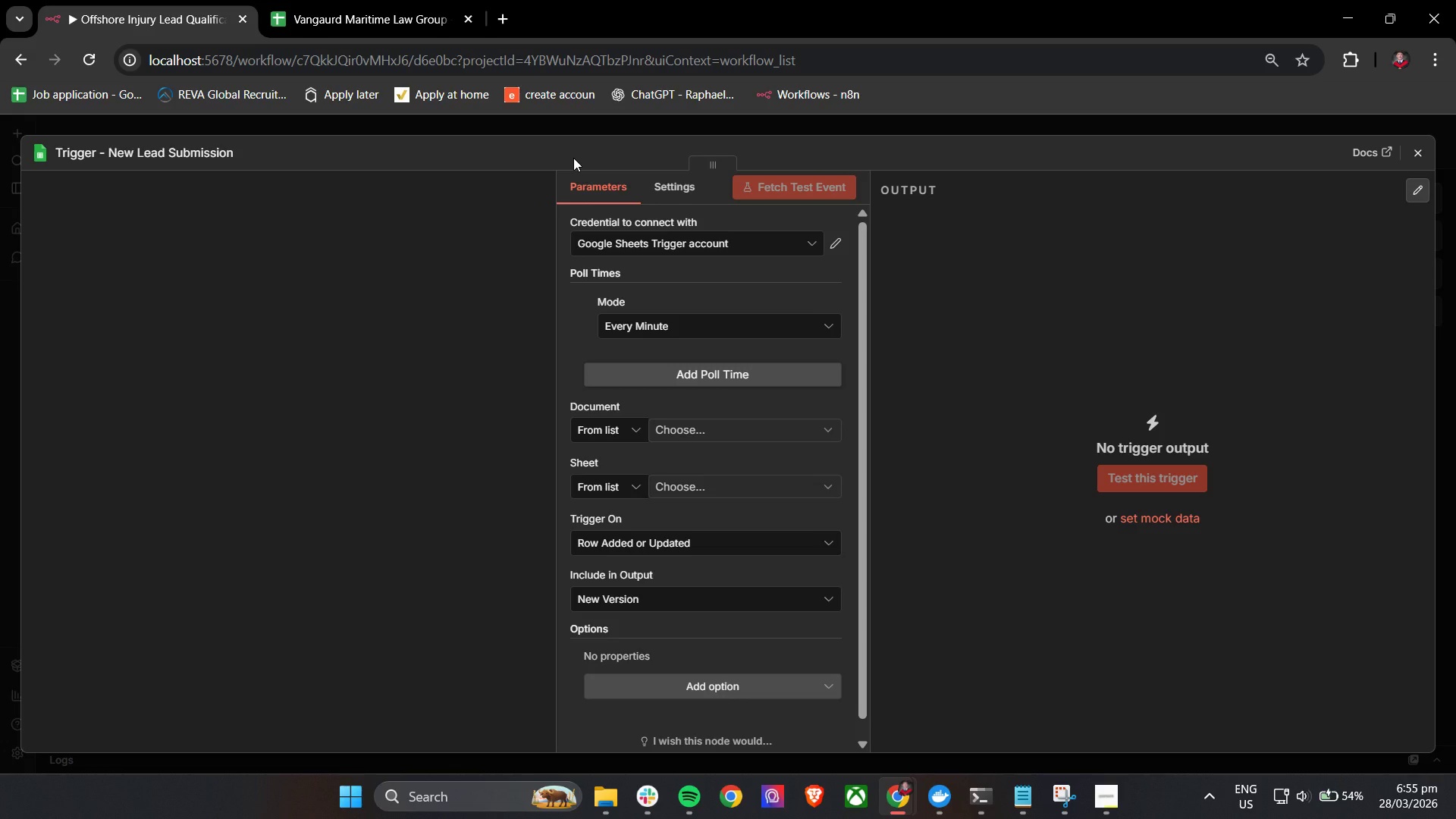 
left_click([661, 271])
 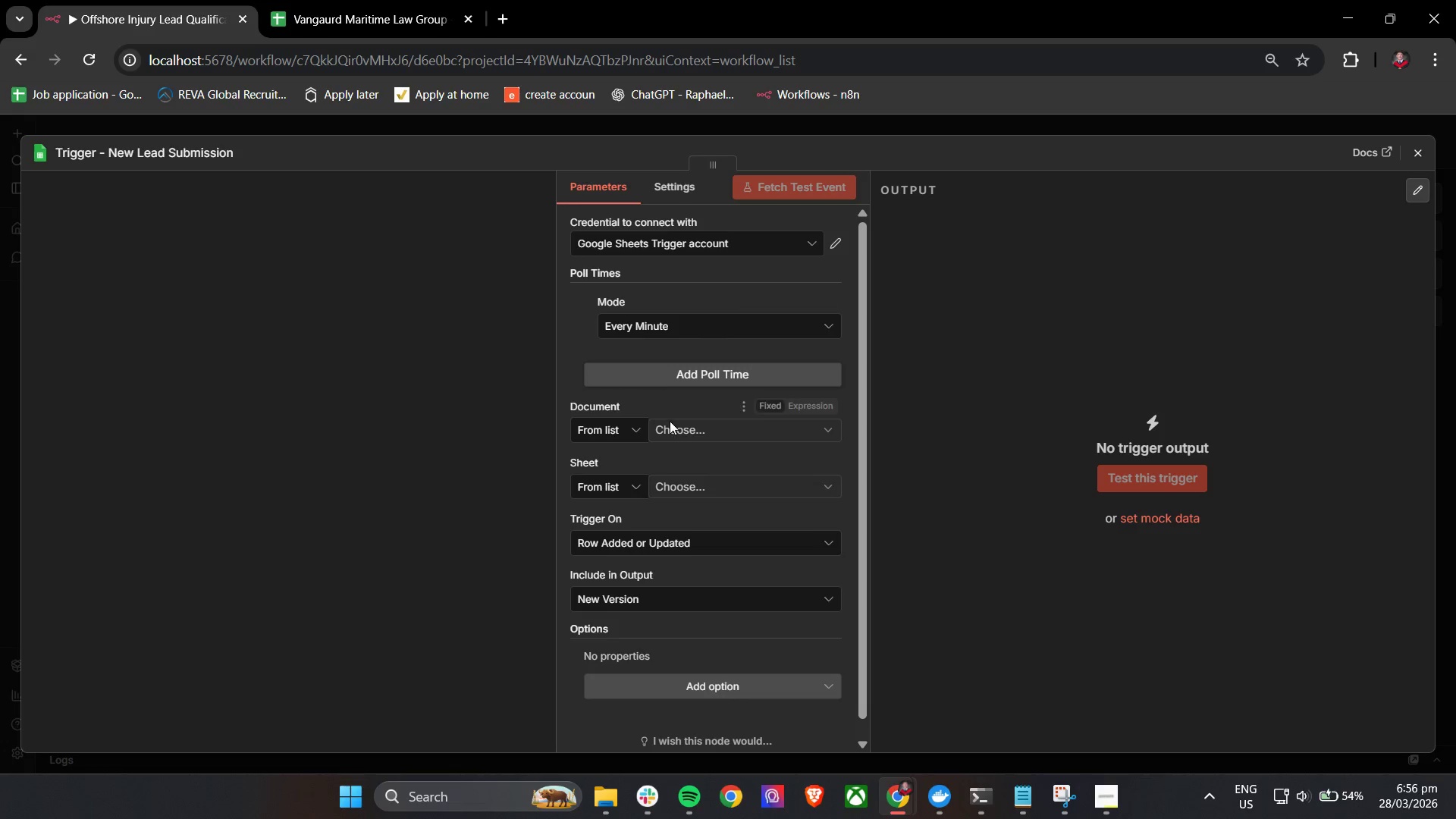 
left_click([687, 428])
 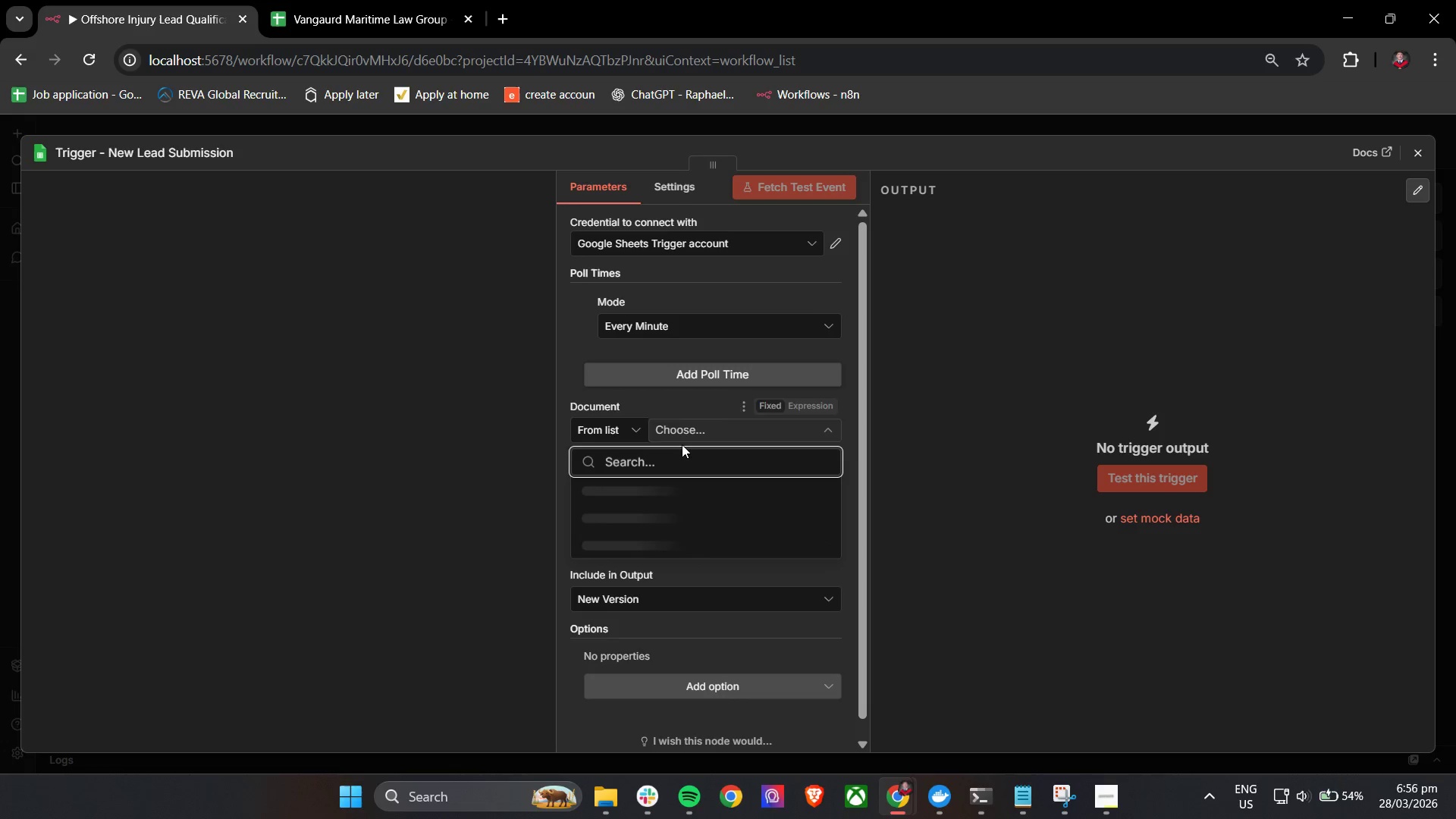 
mouse_move([682, 473])
 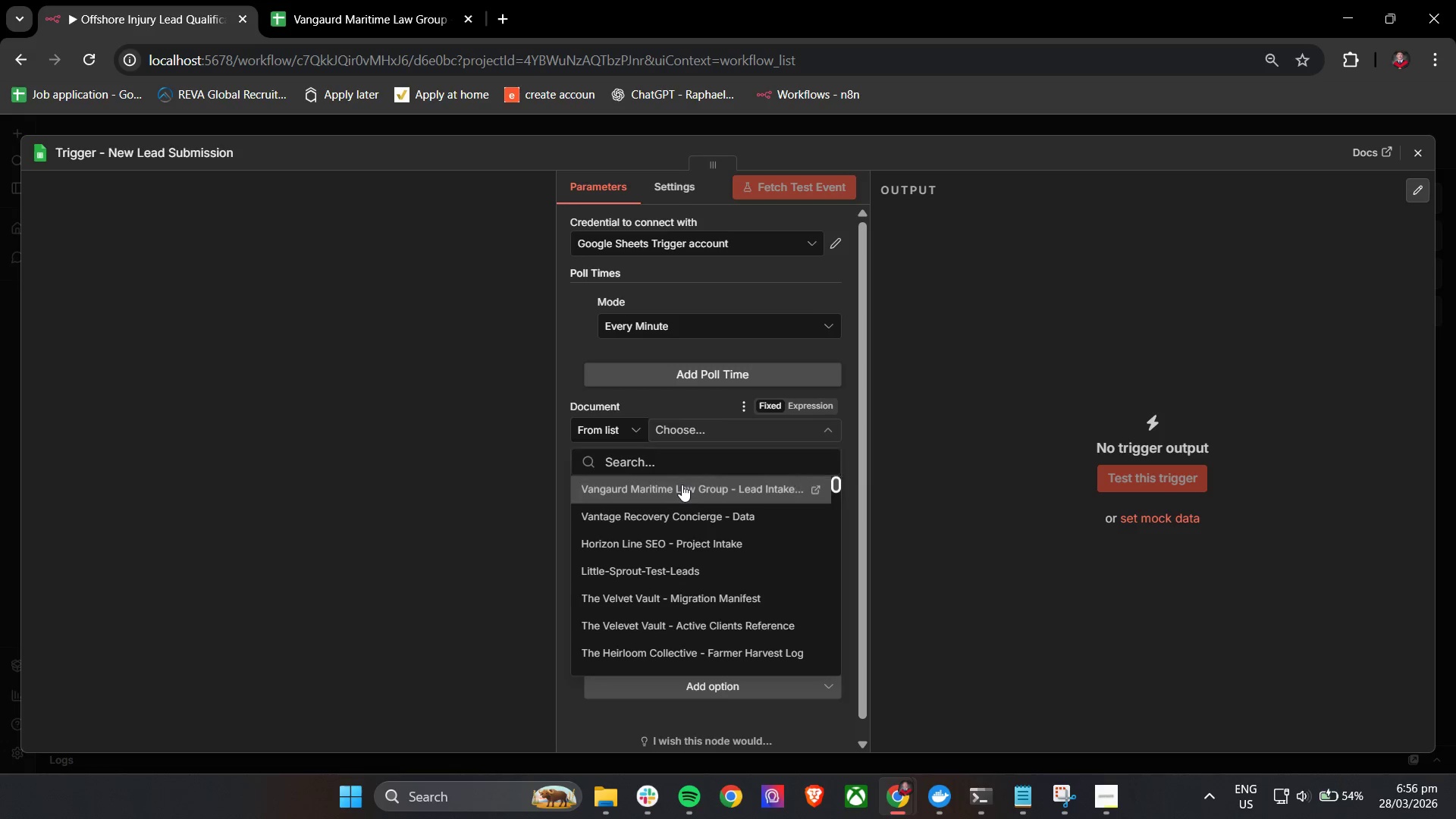 
left_click([682, 485])
 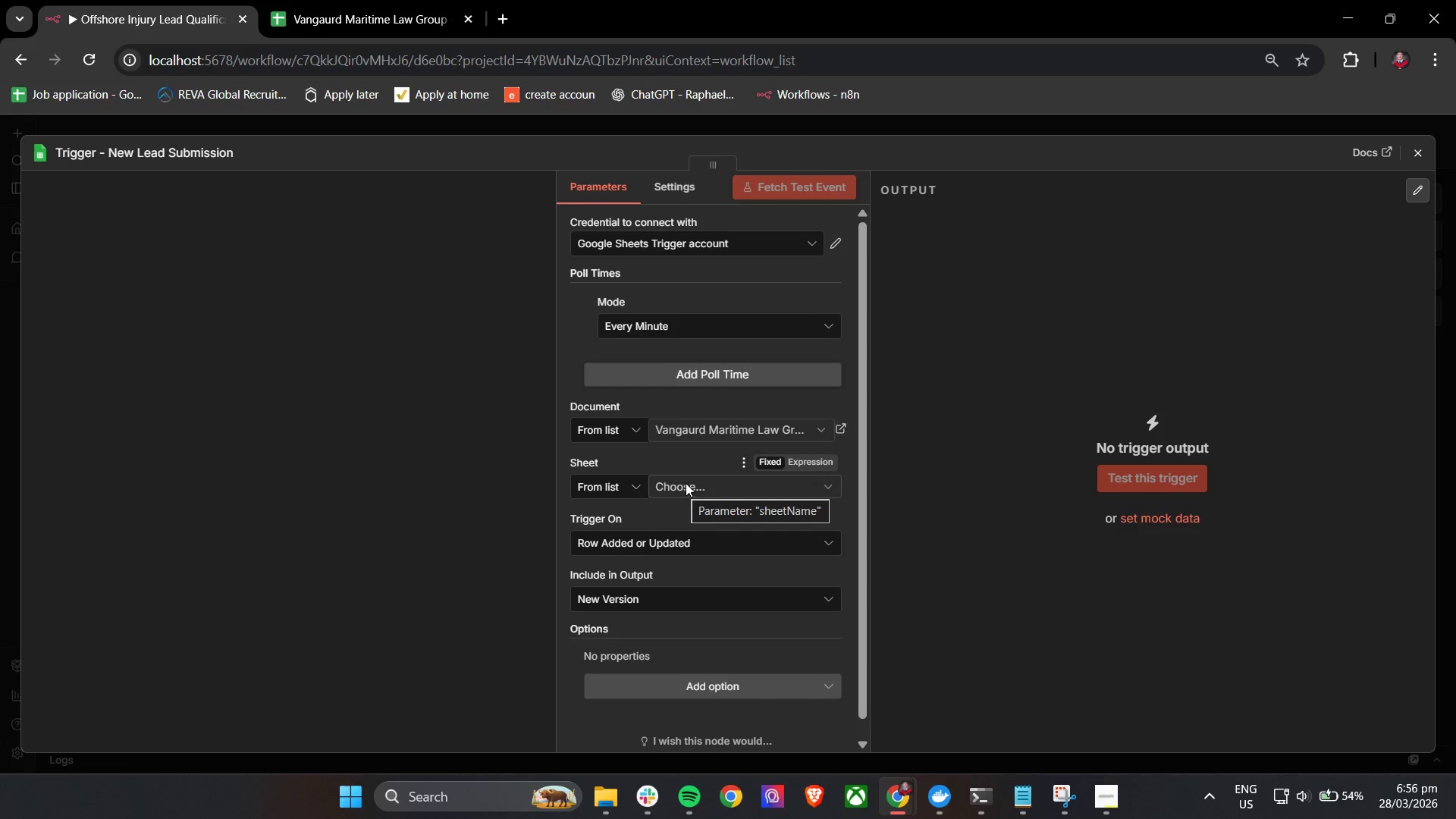 
left_click([686, 482])
 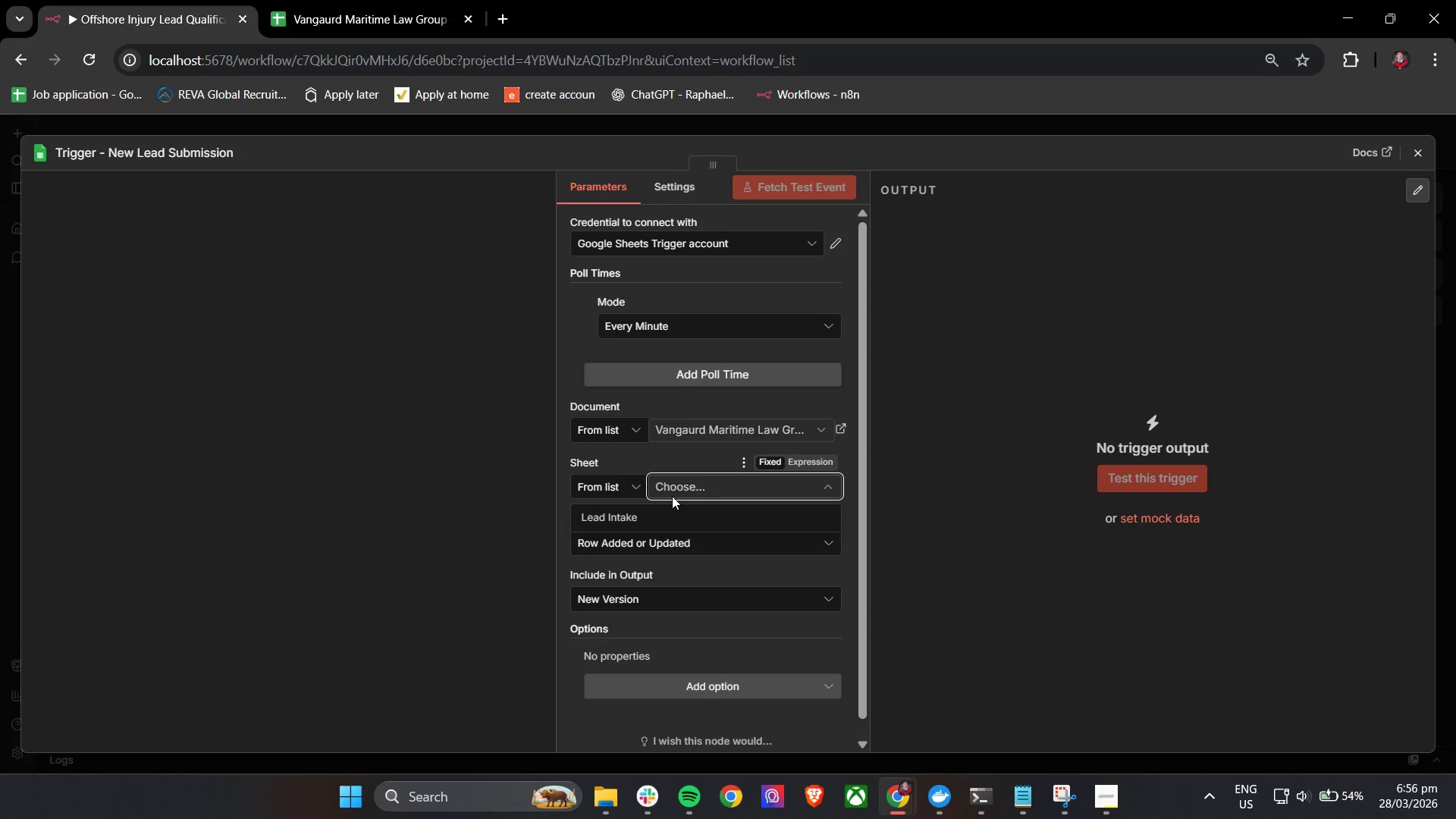 
left_click([667, 510])
 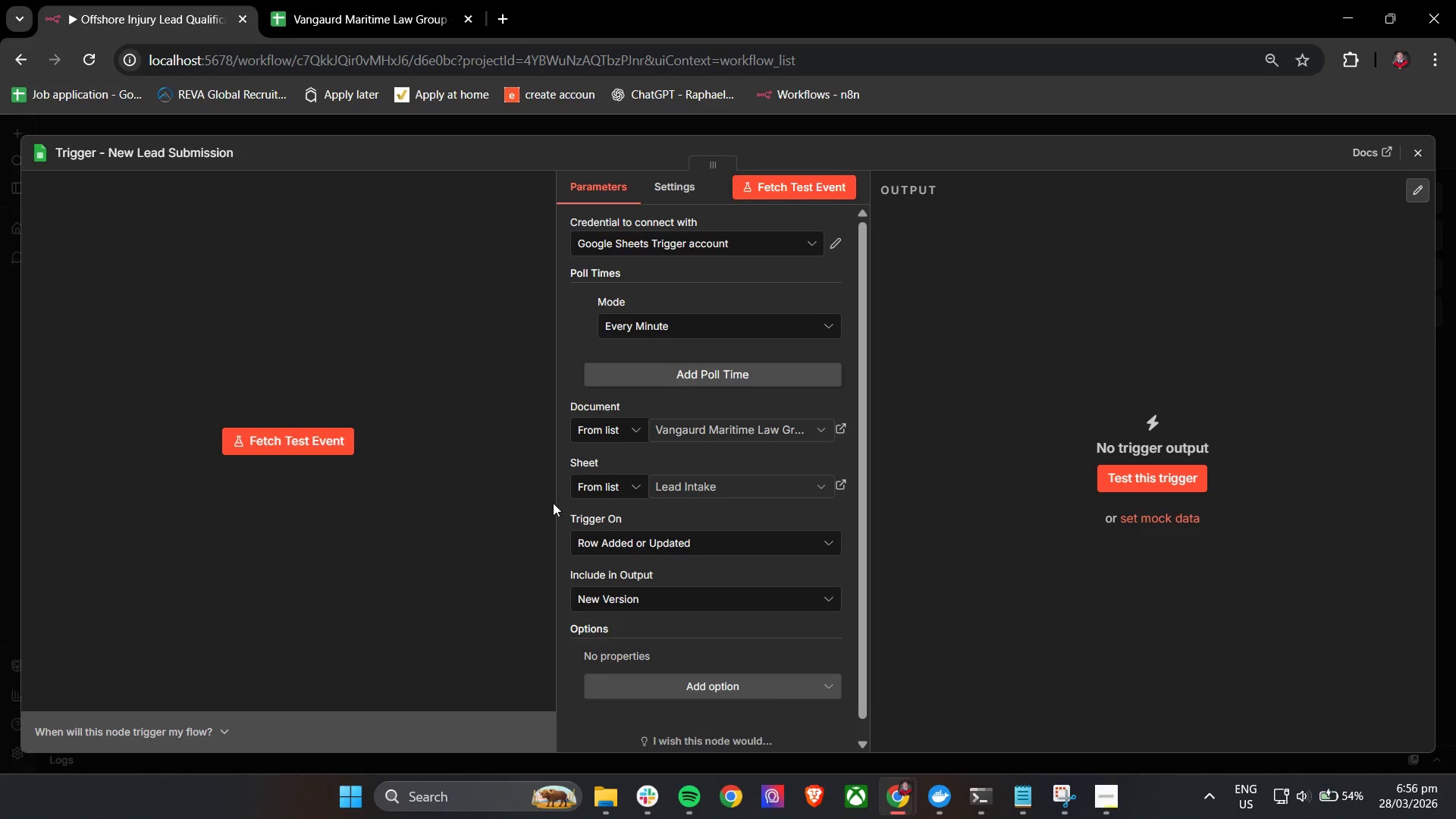 
left_click([563, 503])
 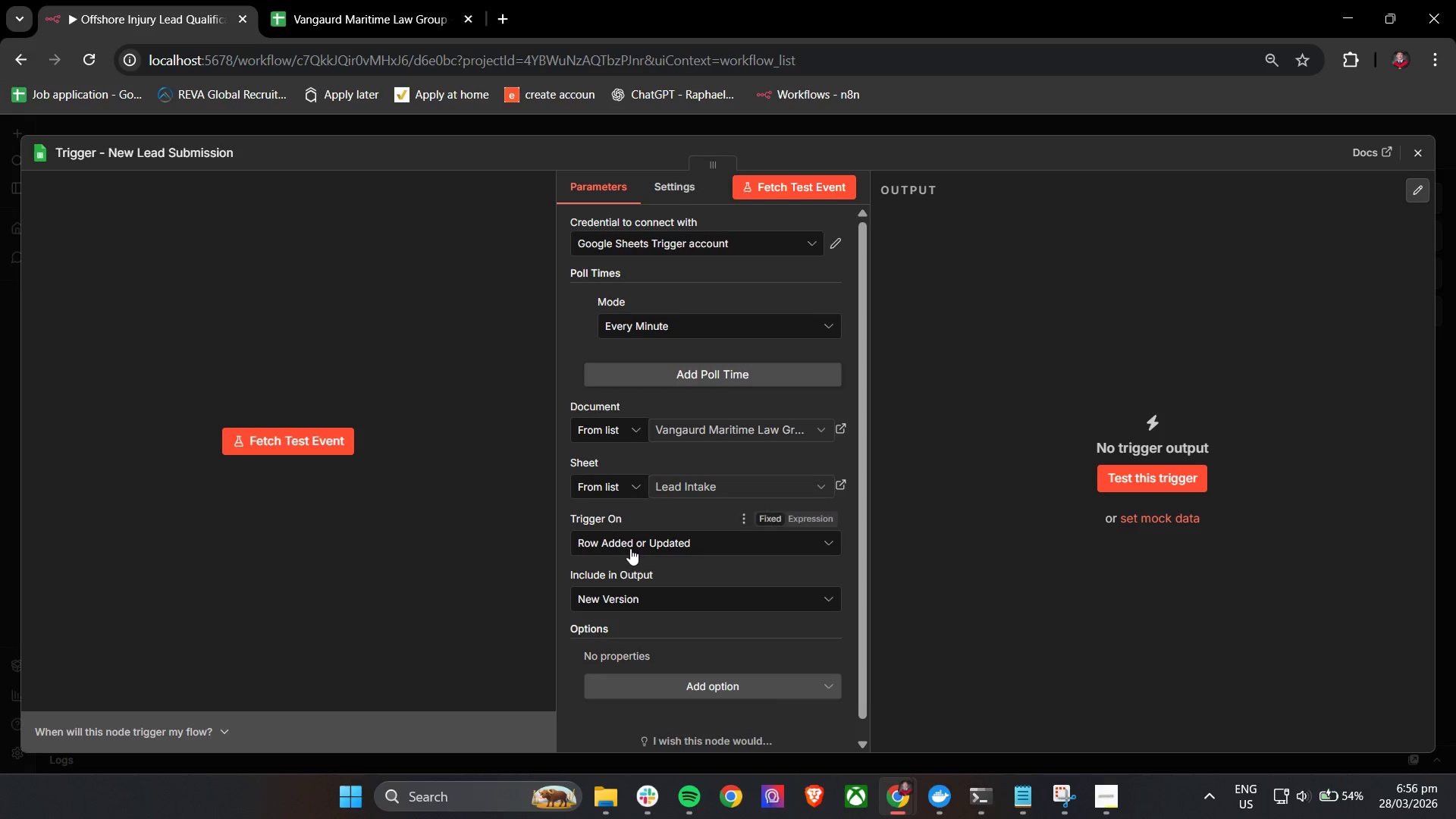 
left_click([630, 548])
 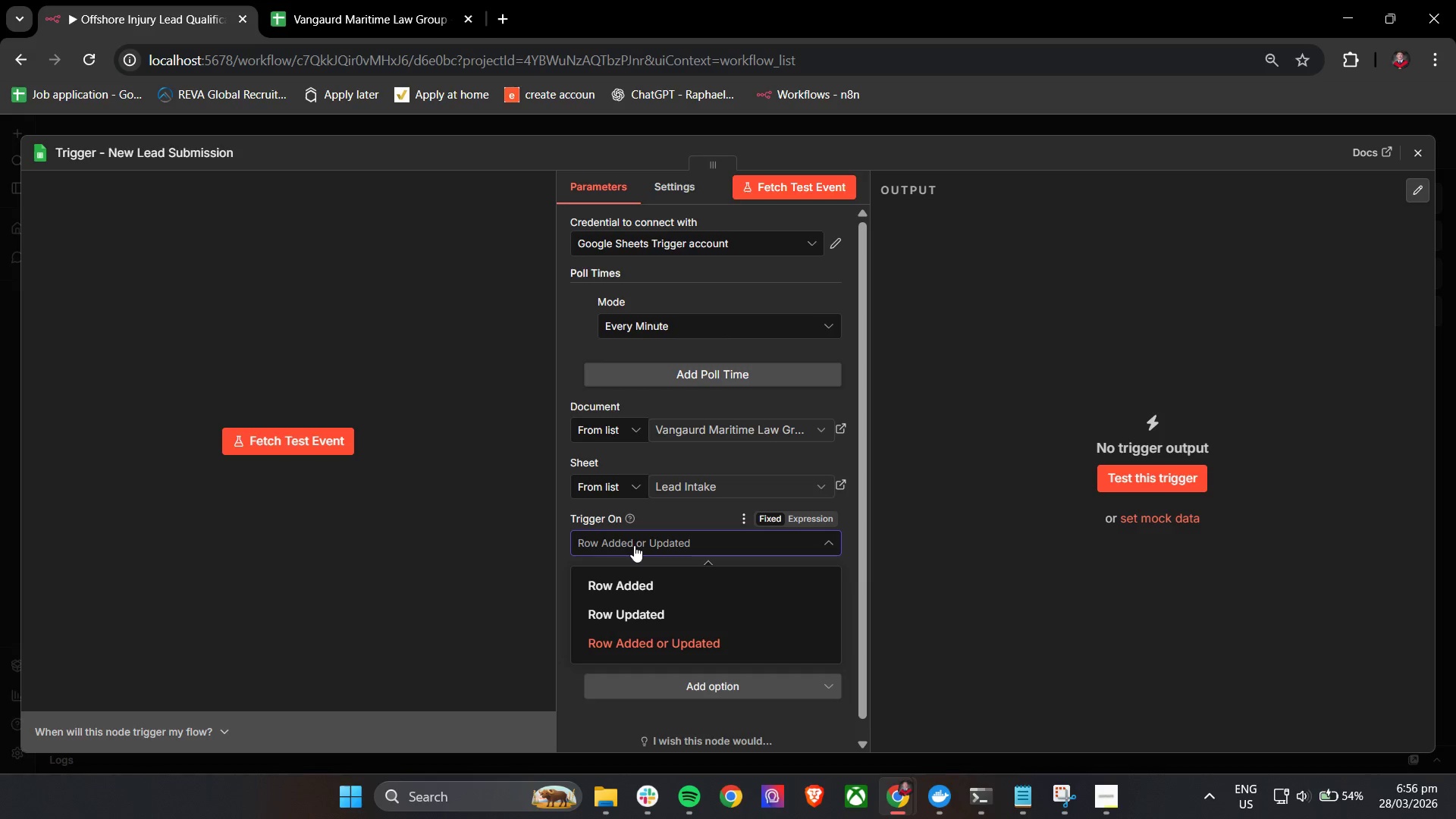 
wait(11.91)
 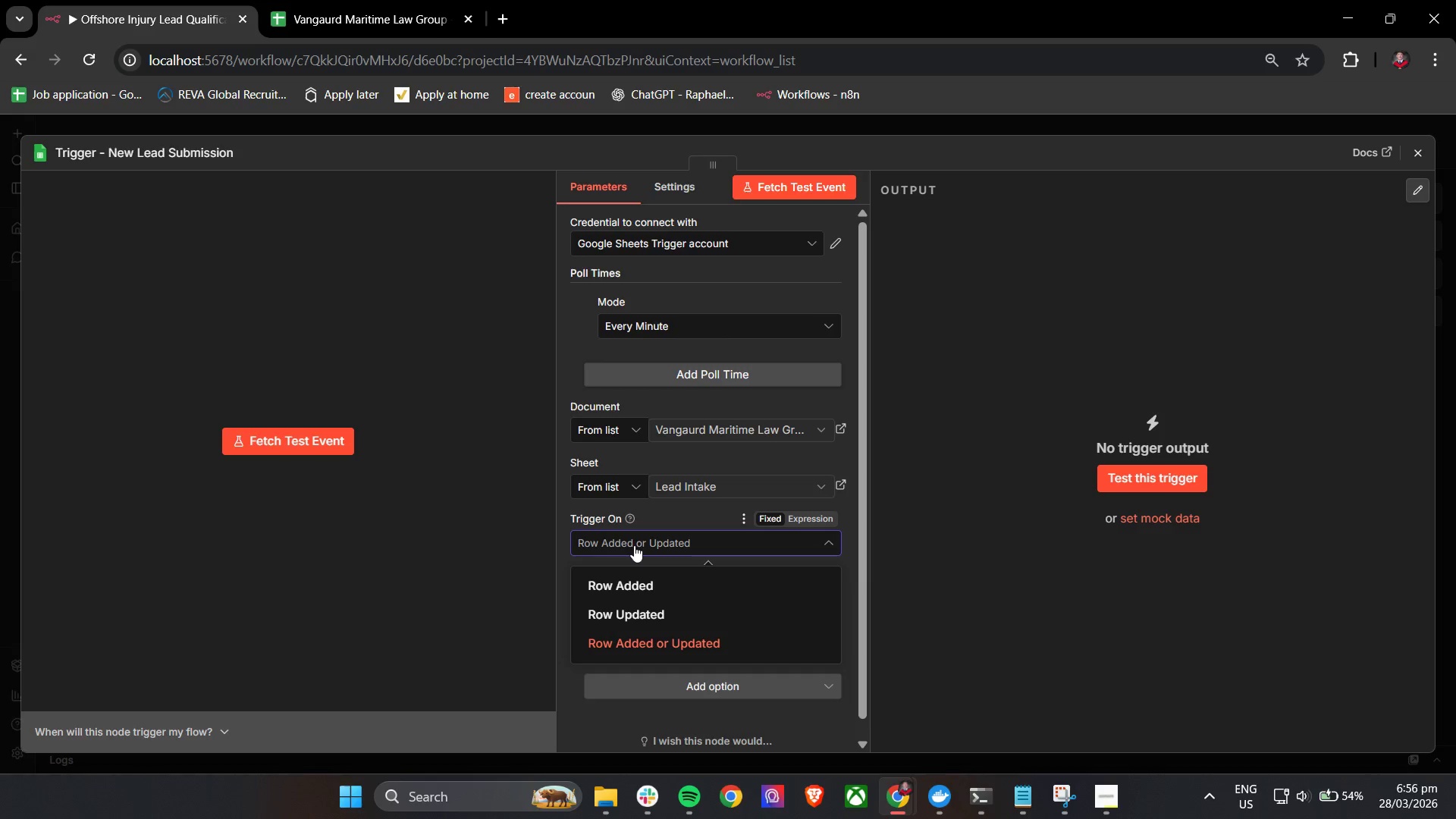 
double_click([566, 510])
 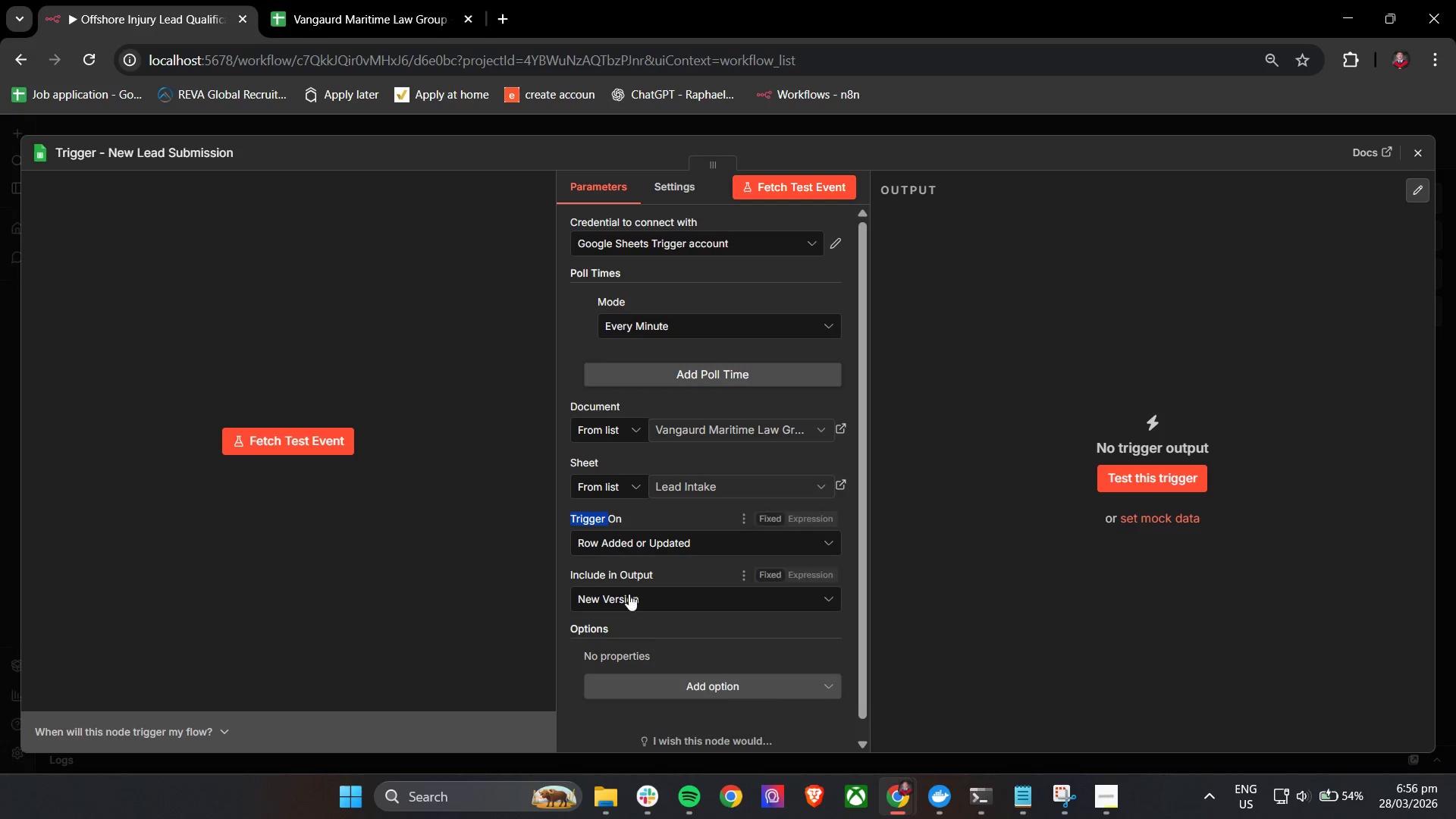 
left_click([627, 608])
 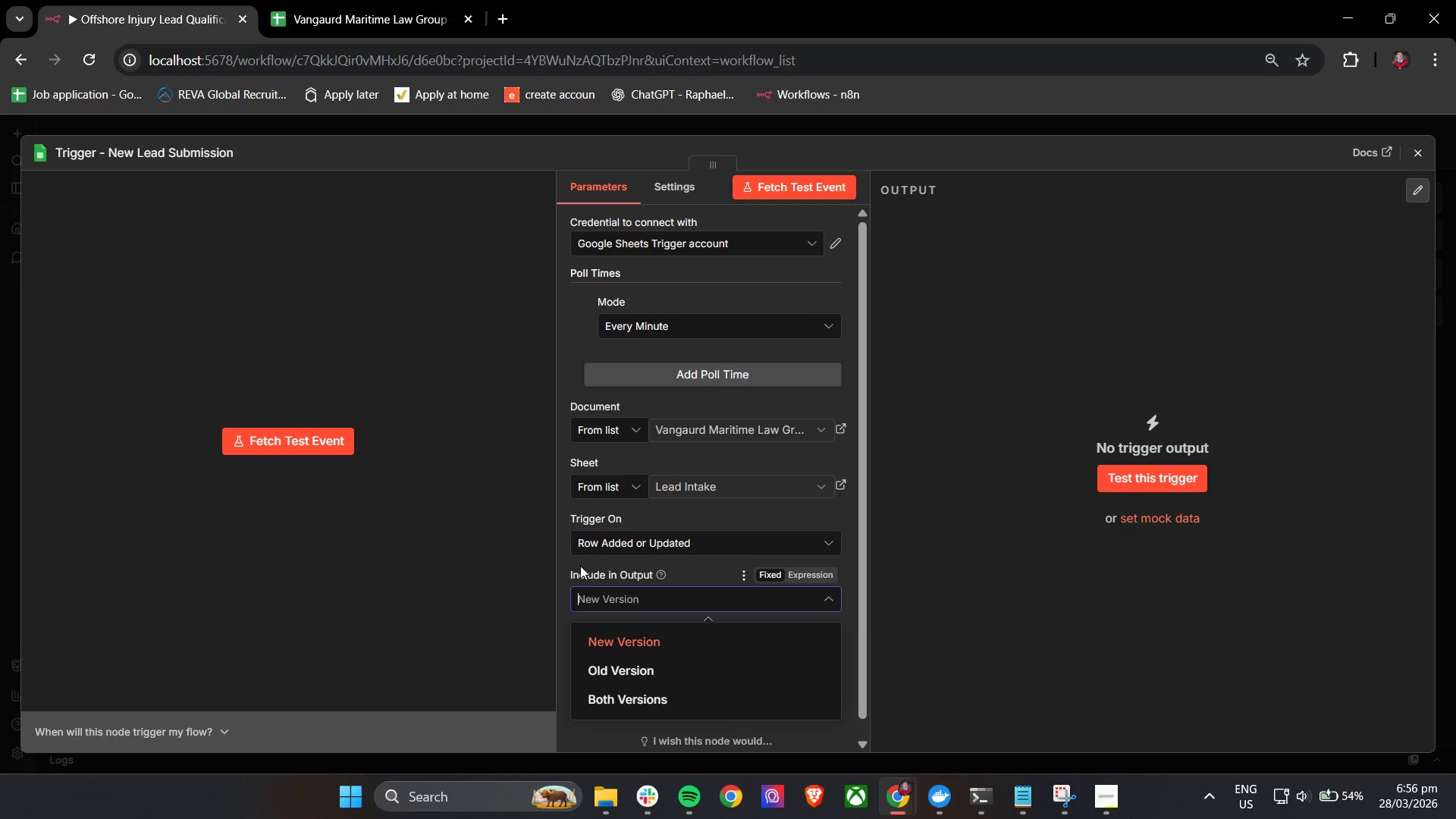 
left_click([568, 560])
 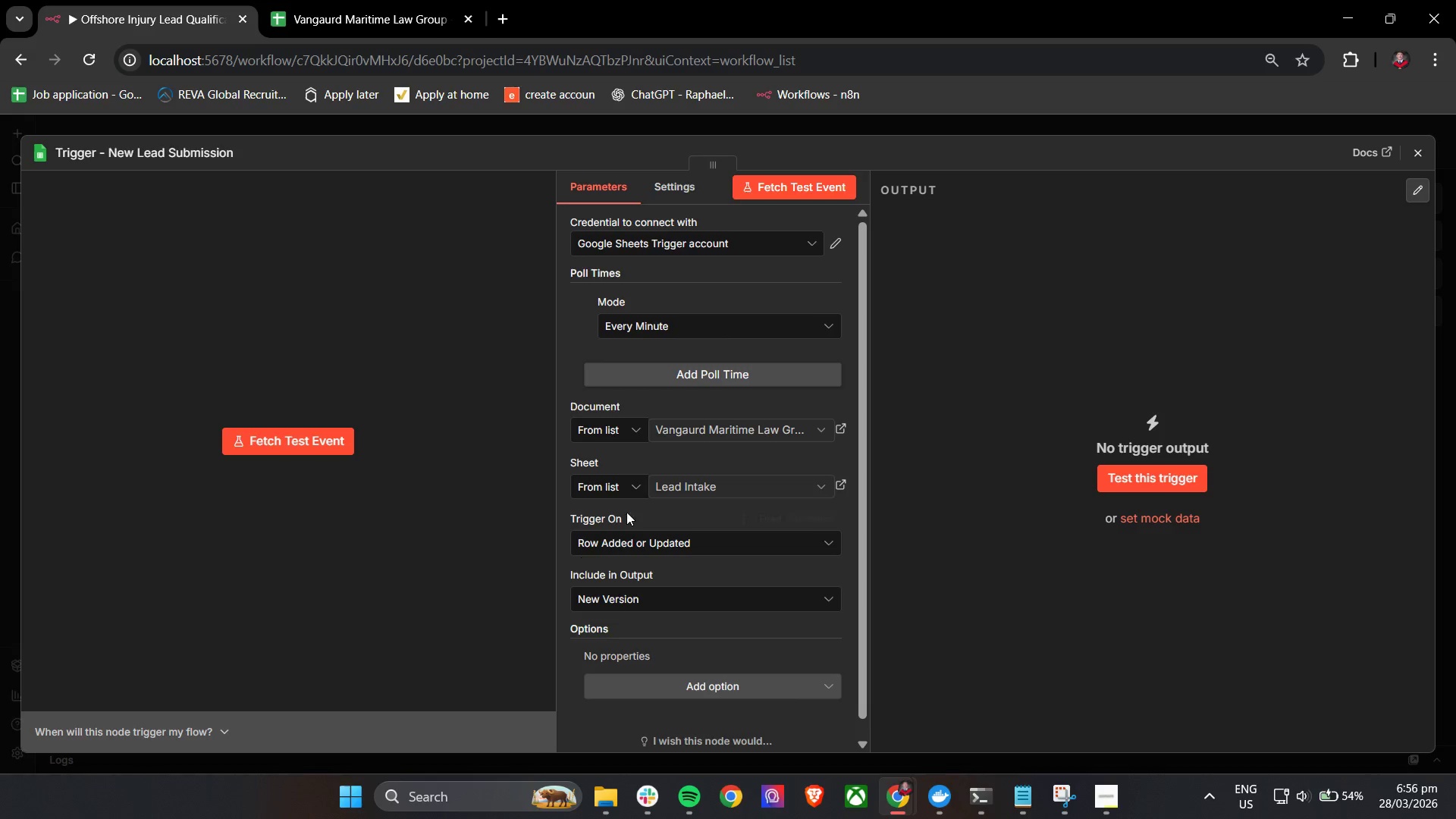 
left_click([677, 330])
 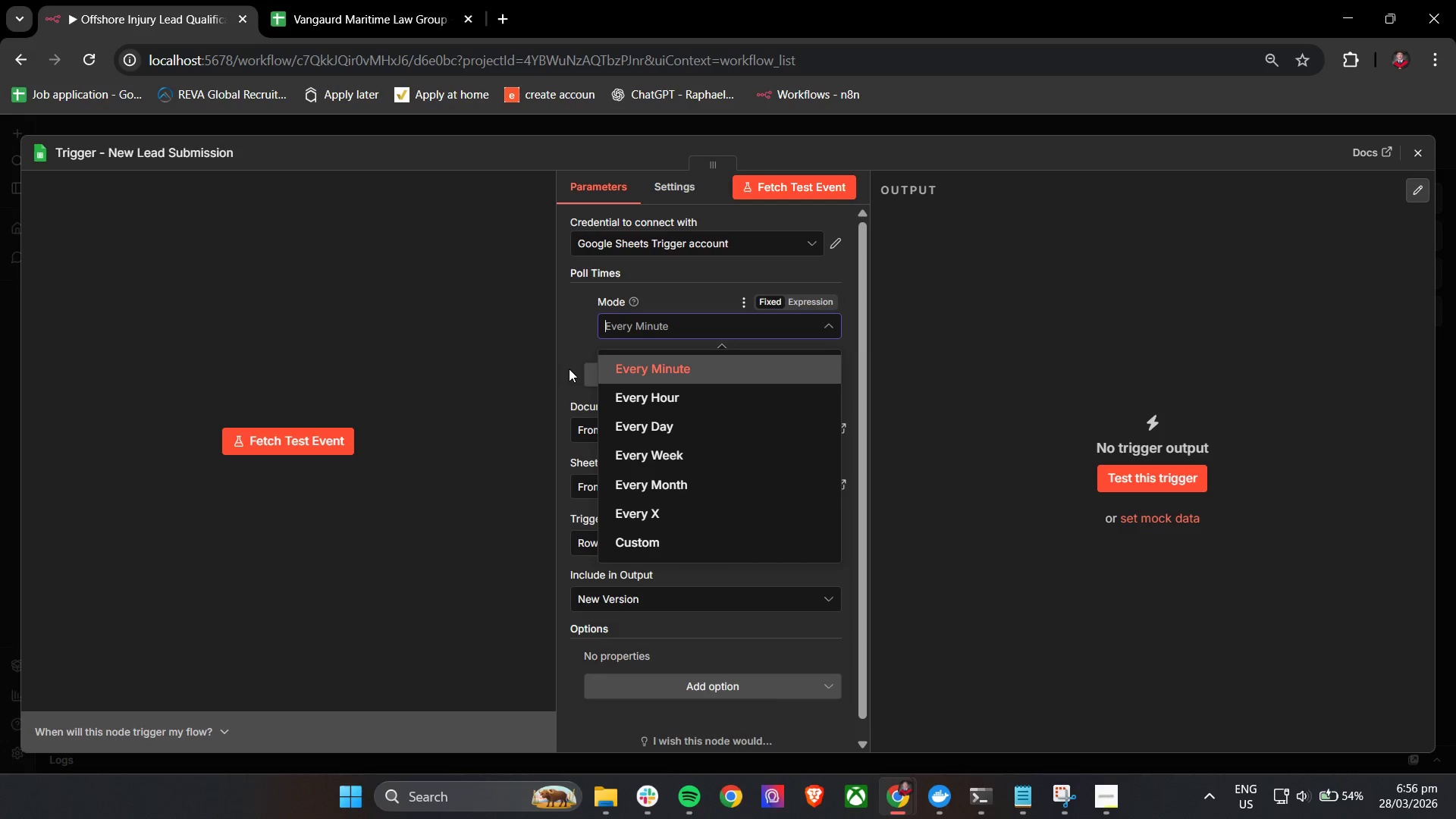 
left_click([566, 364])
 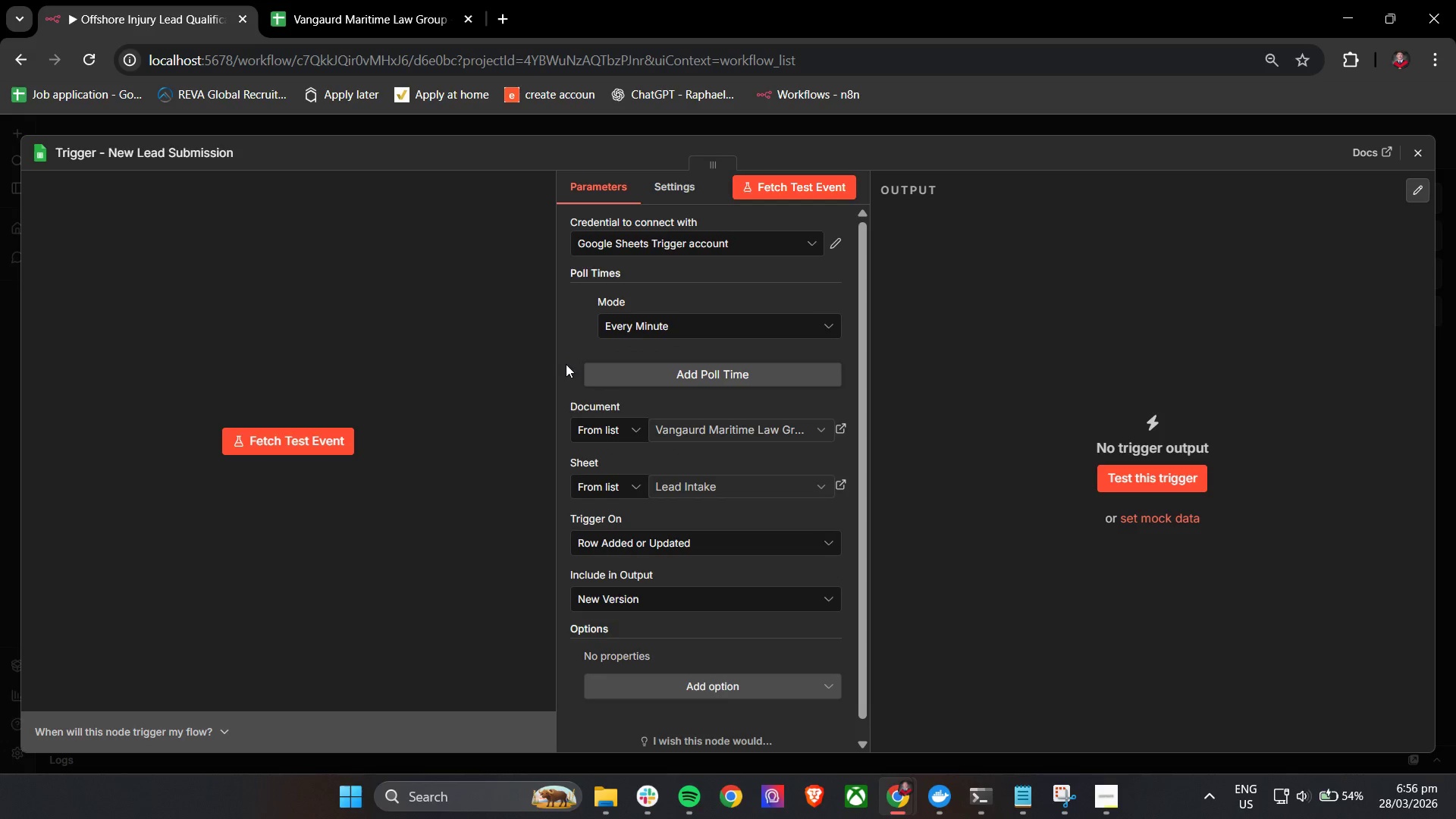 
mouse_move([629, 326])
 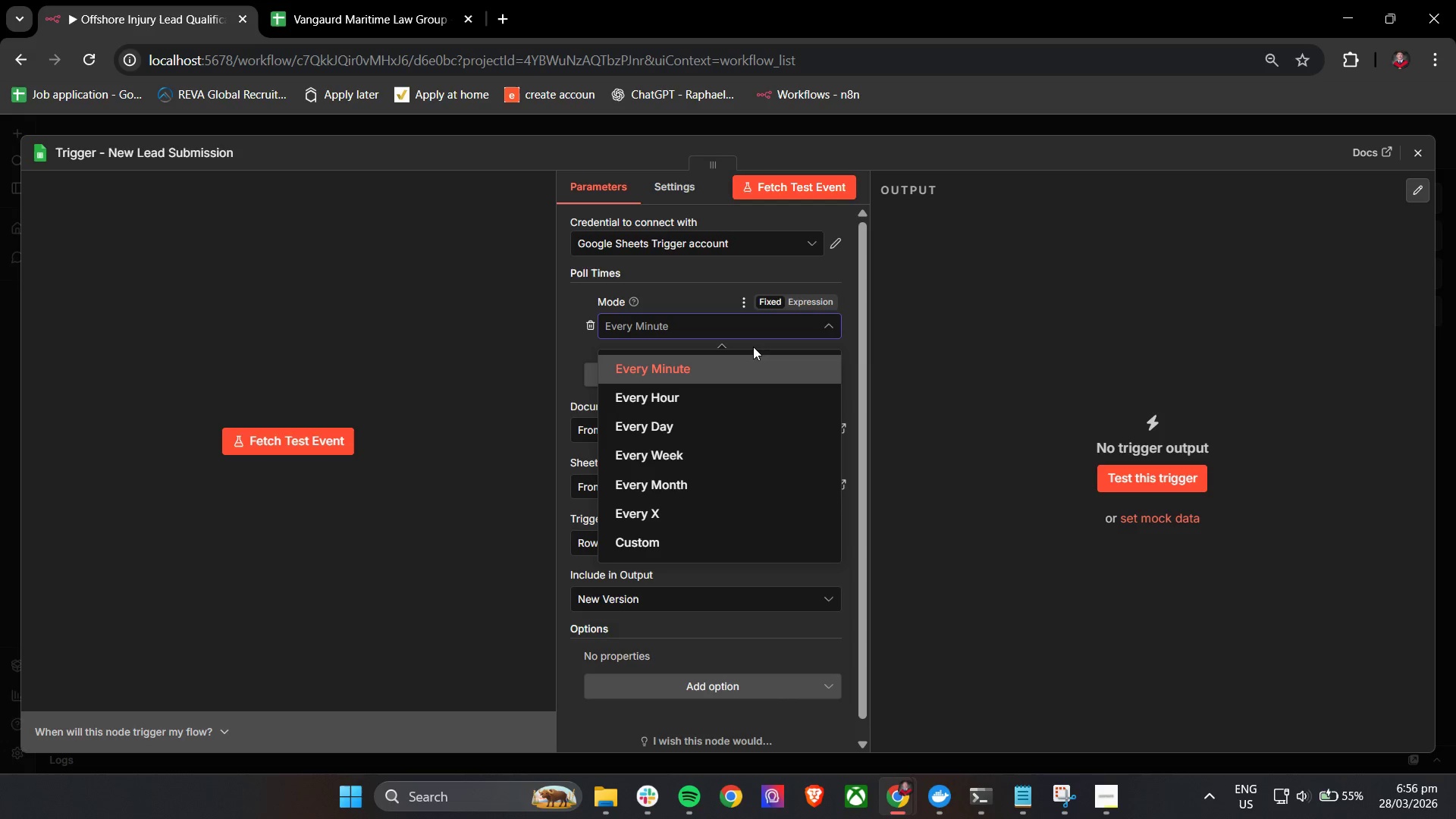 
wait(7.84)
 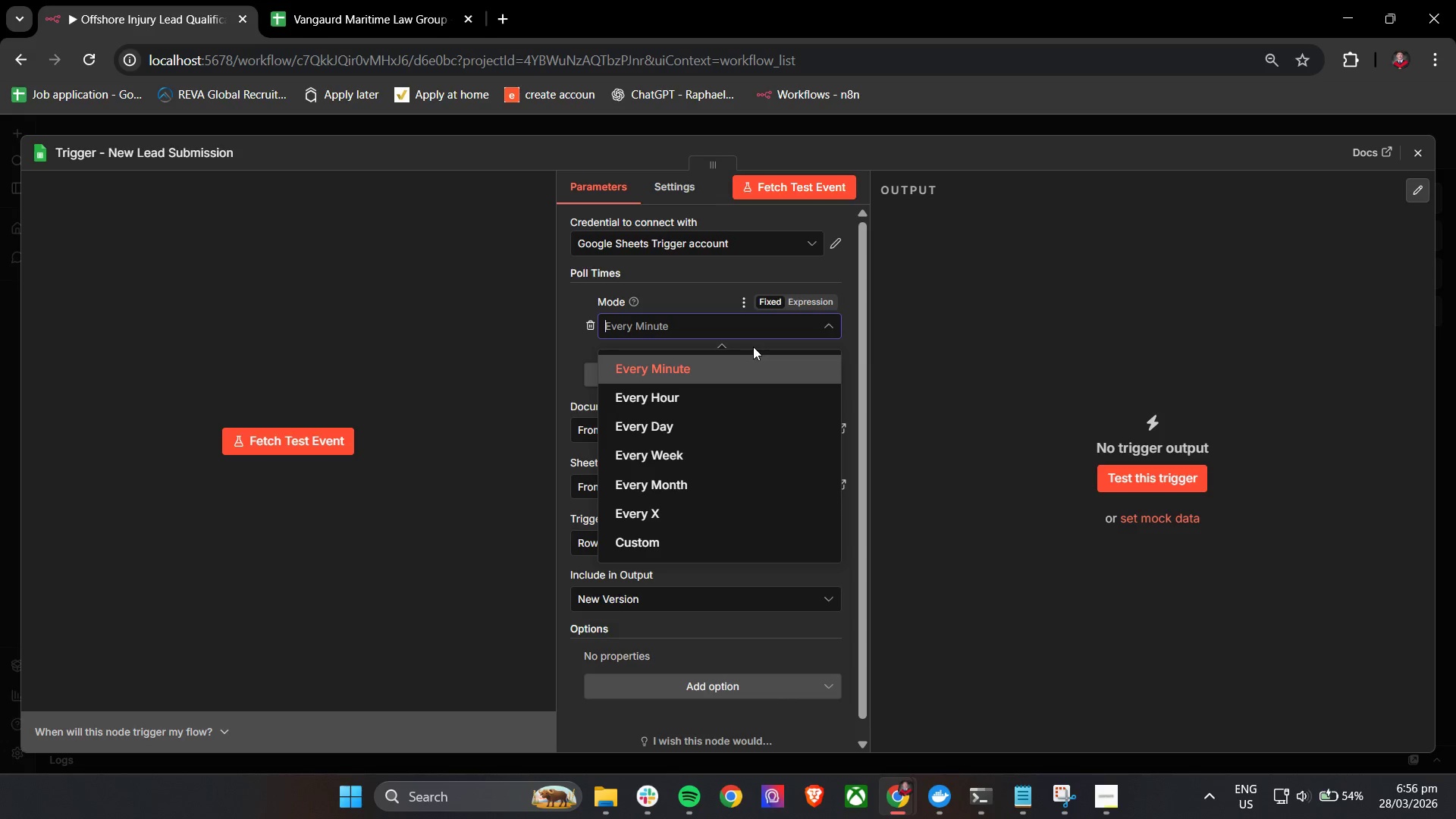 
left_click([567, 354])
 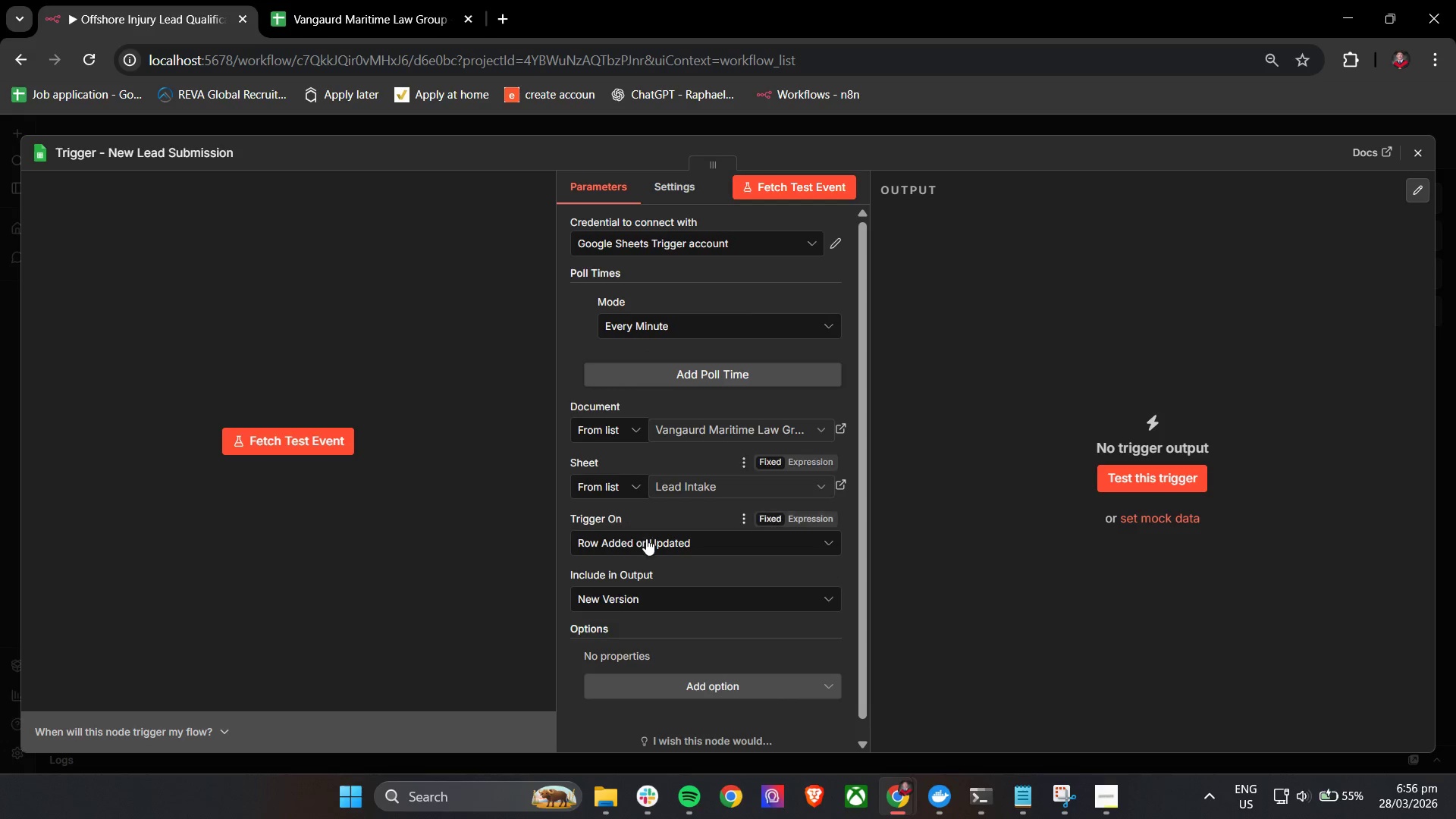 
left_click([650, 544])
 